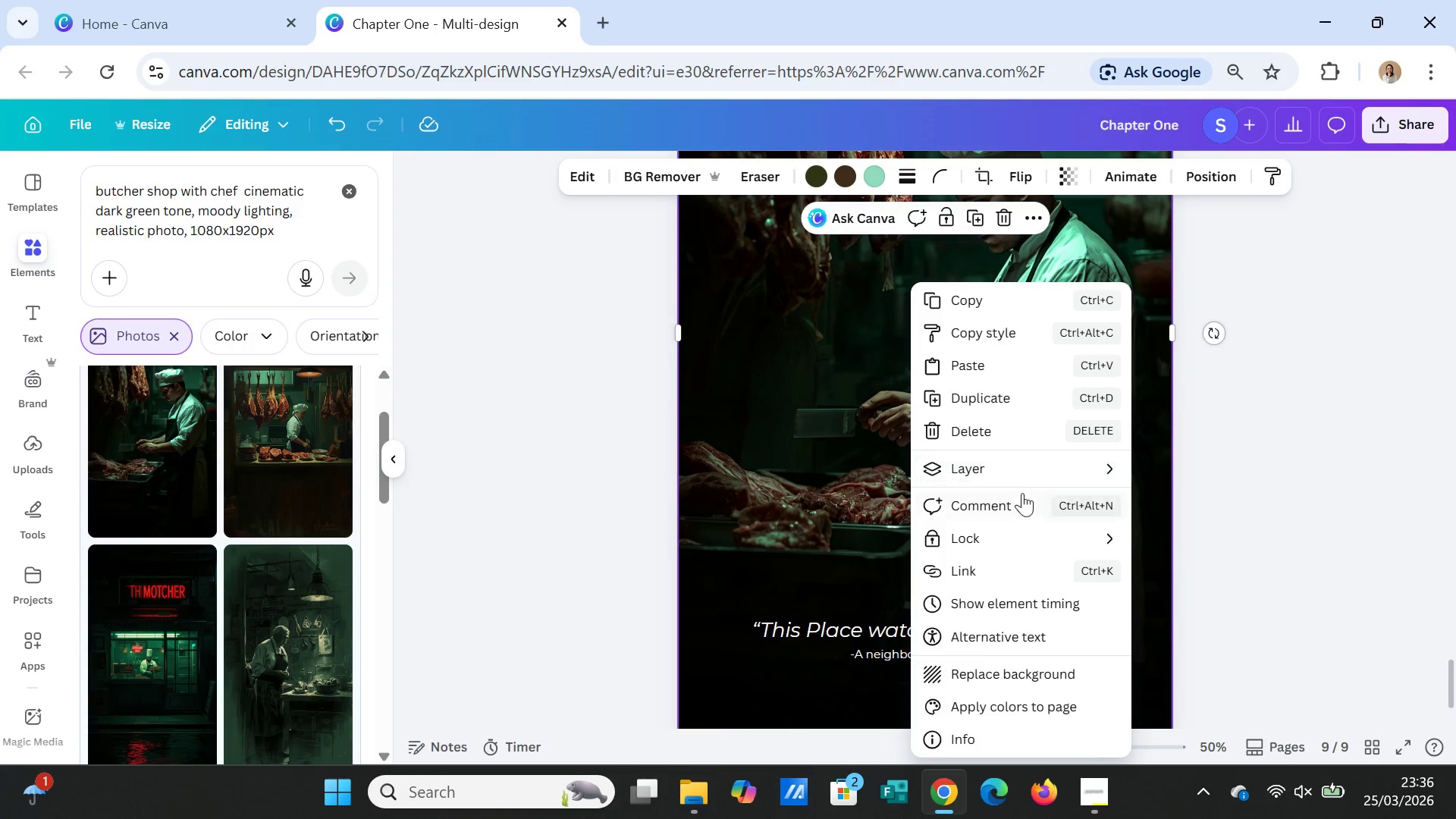 
left_click([1032, 469])
 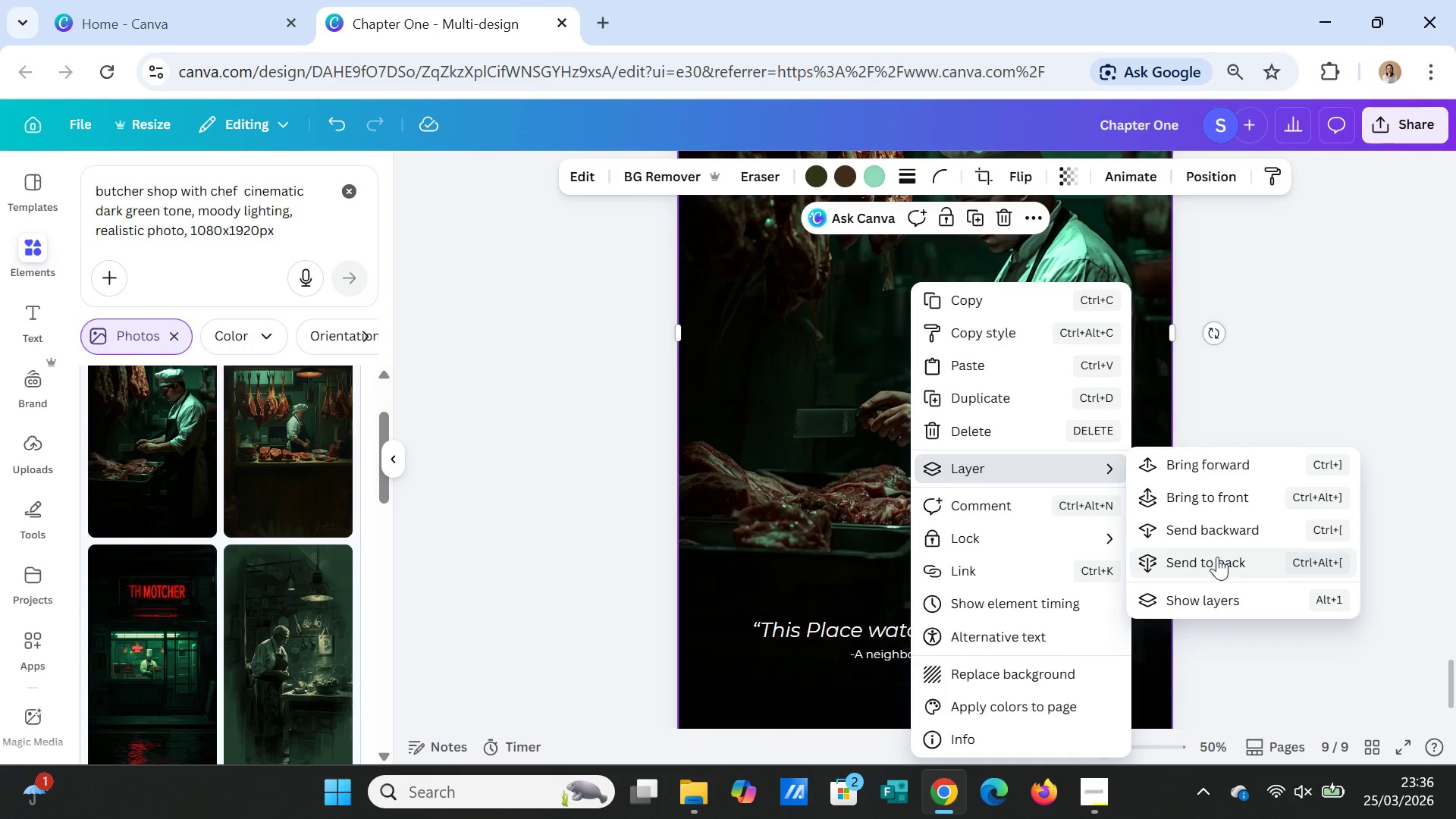 
left_click([1217, 534])
 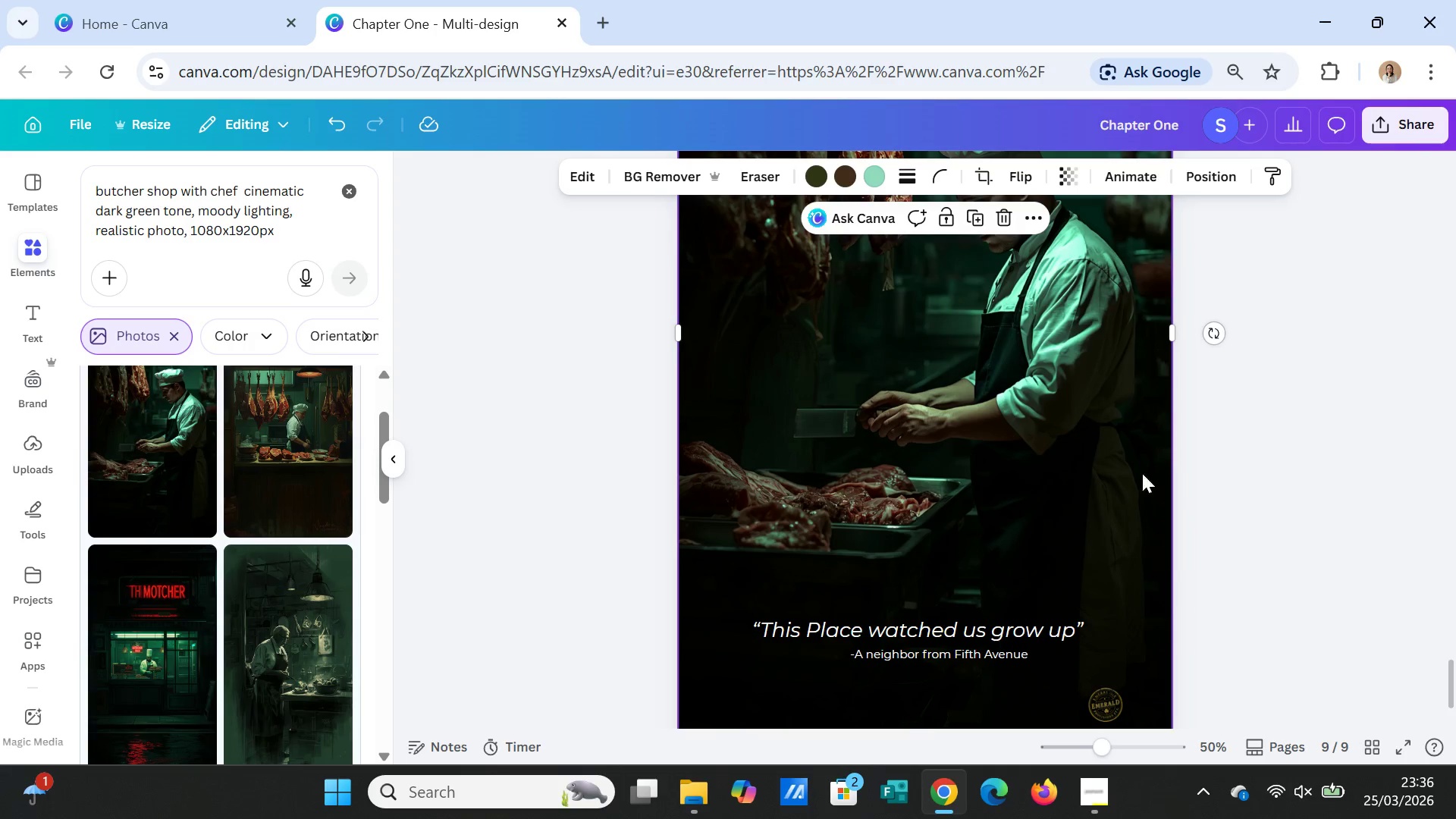 
right_click([1036, 428])
 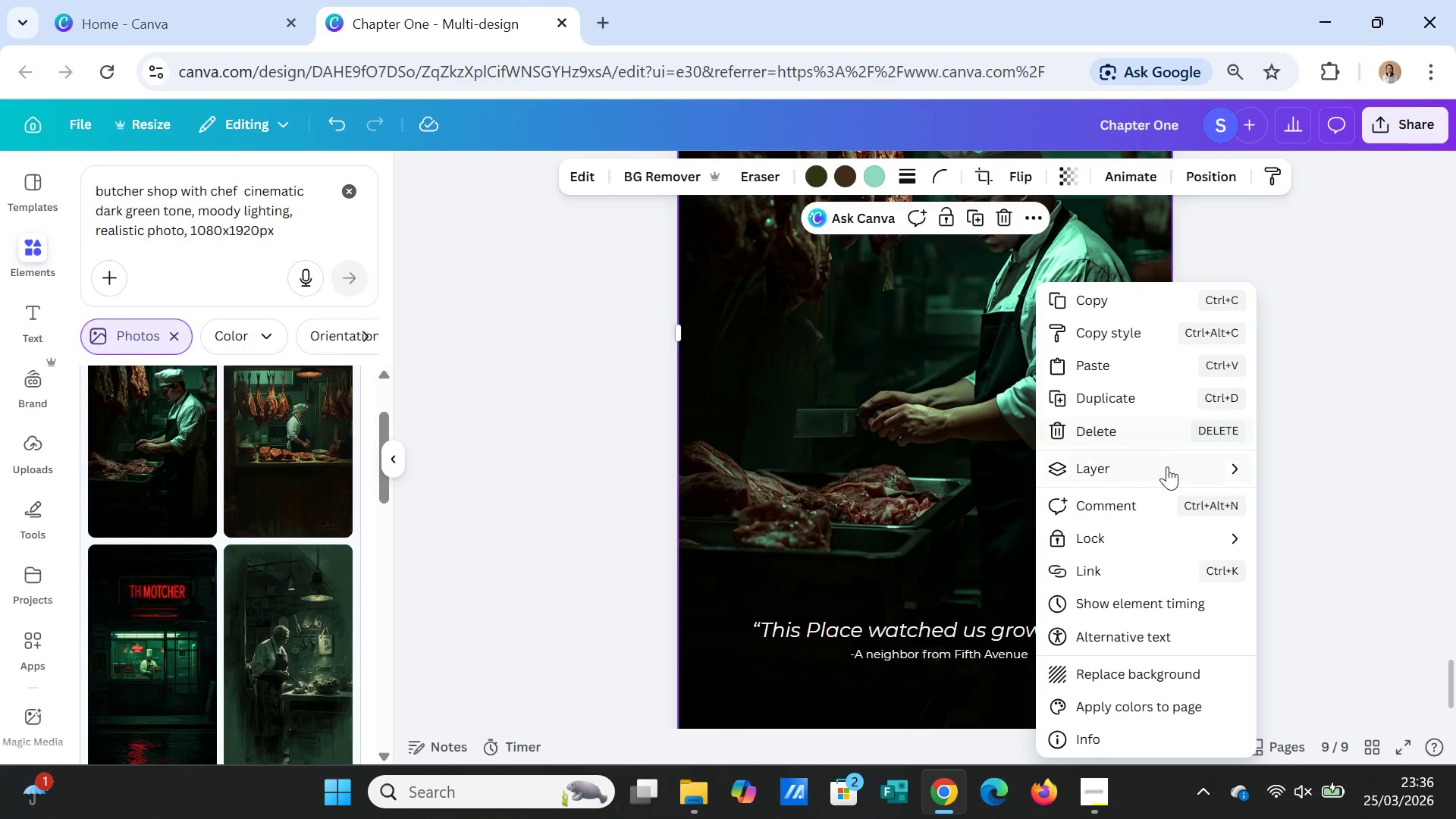 
left_click([1167, 468])
 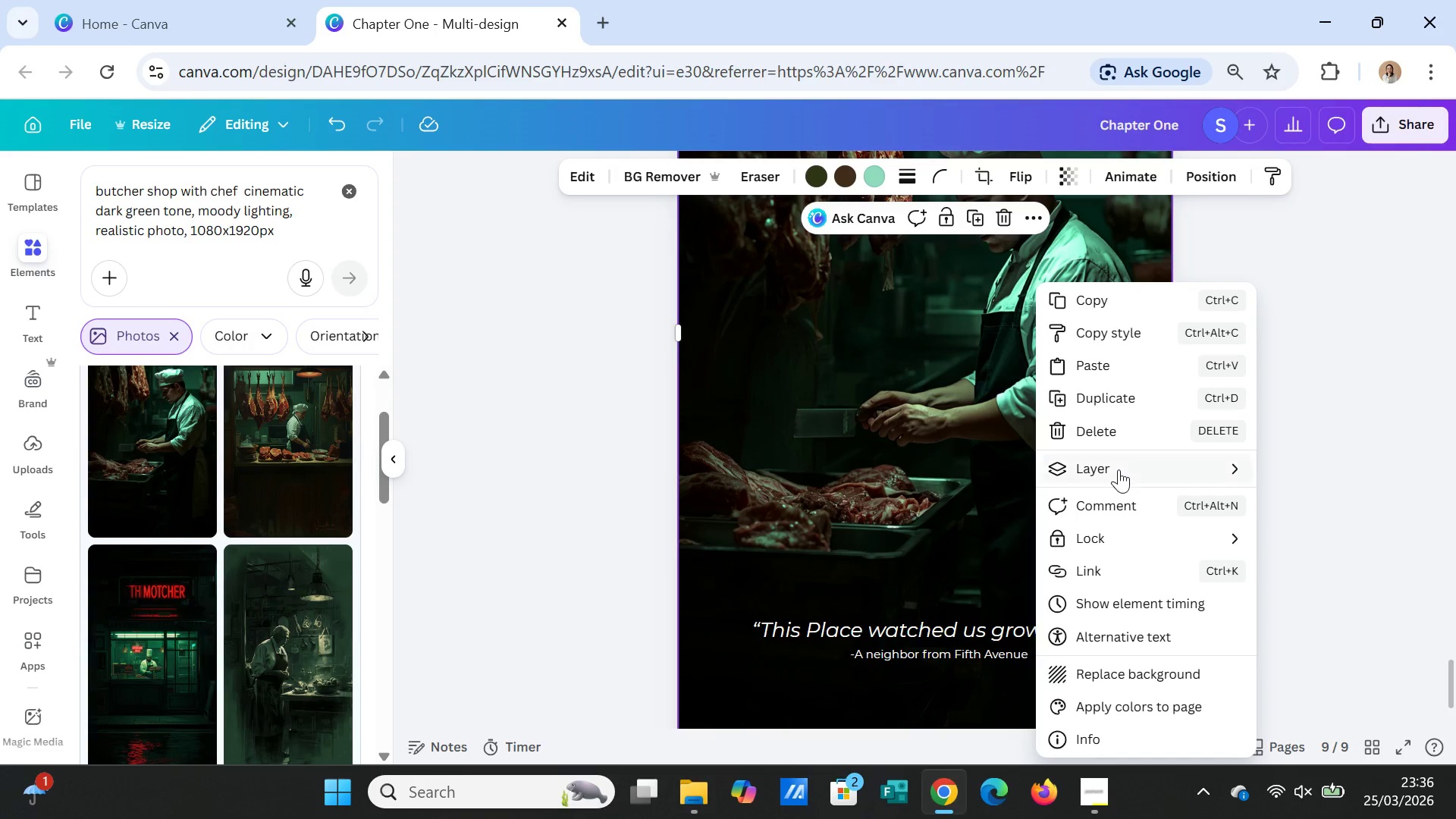 
left_click([1118, 469])
 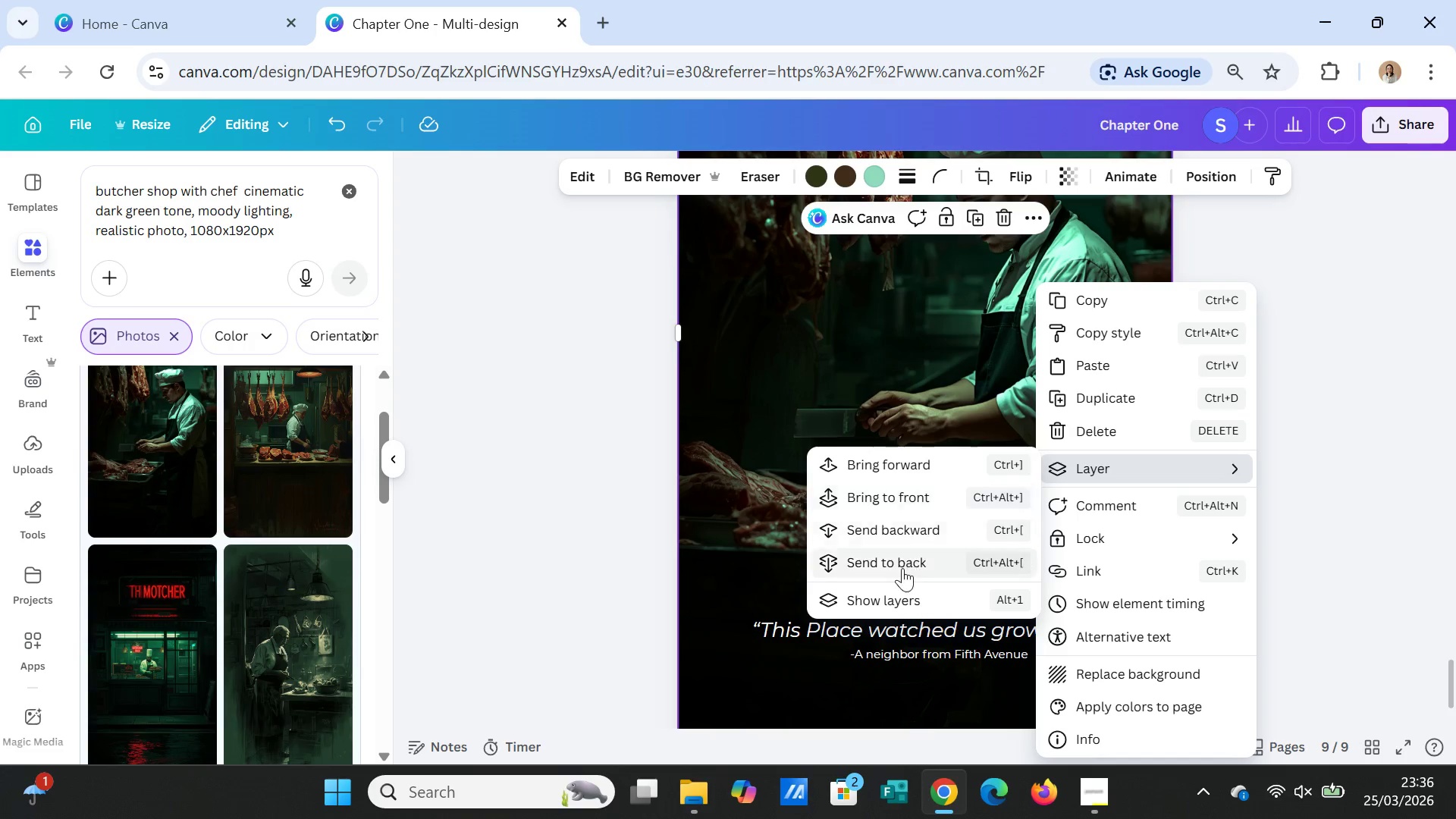 
left_click([902, 569])
 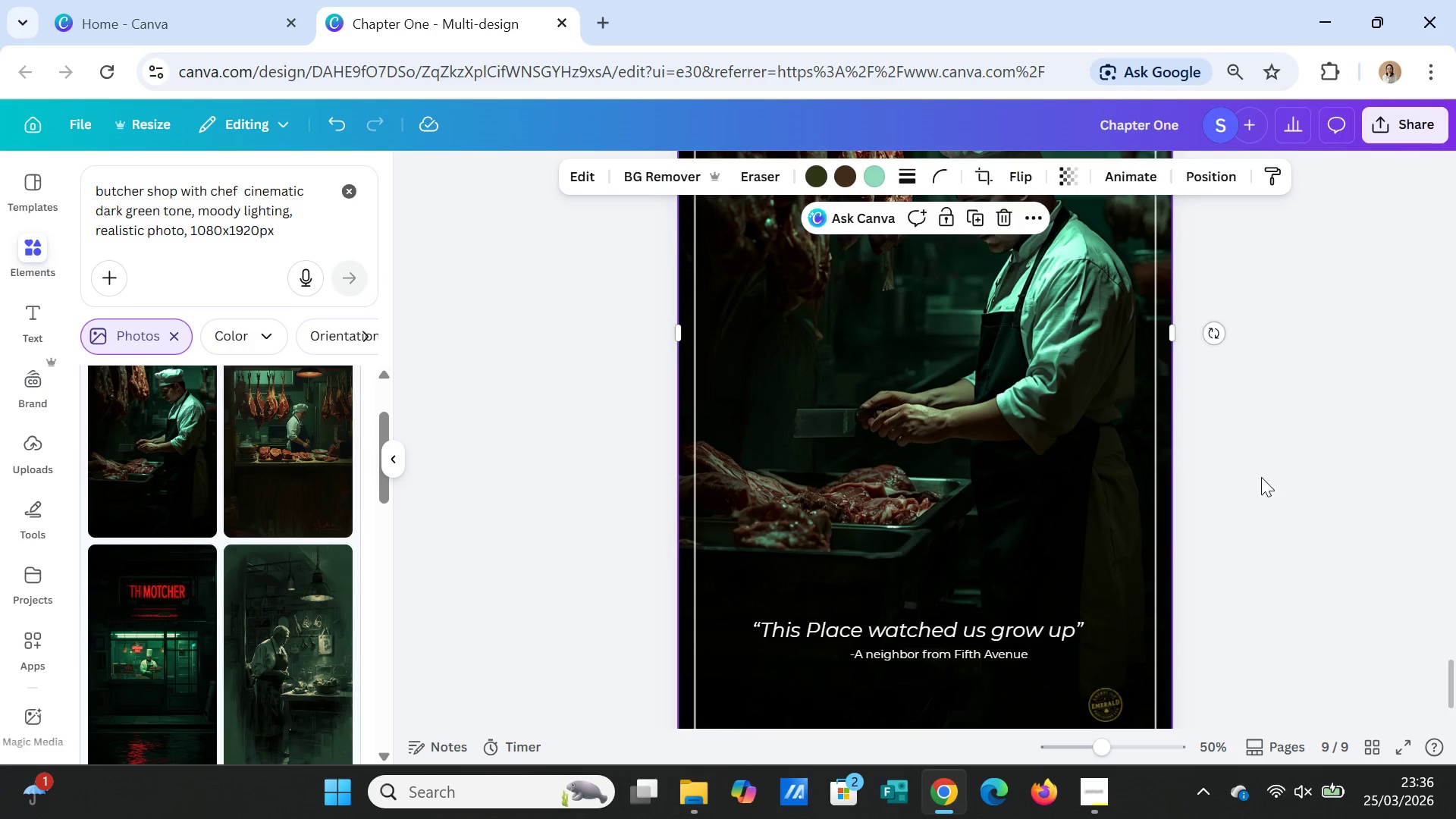 
left_click([1329, 469])
 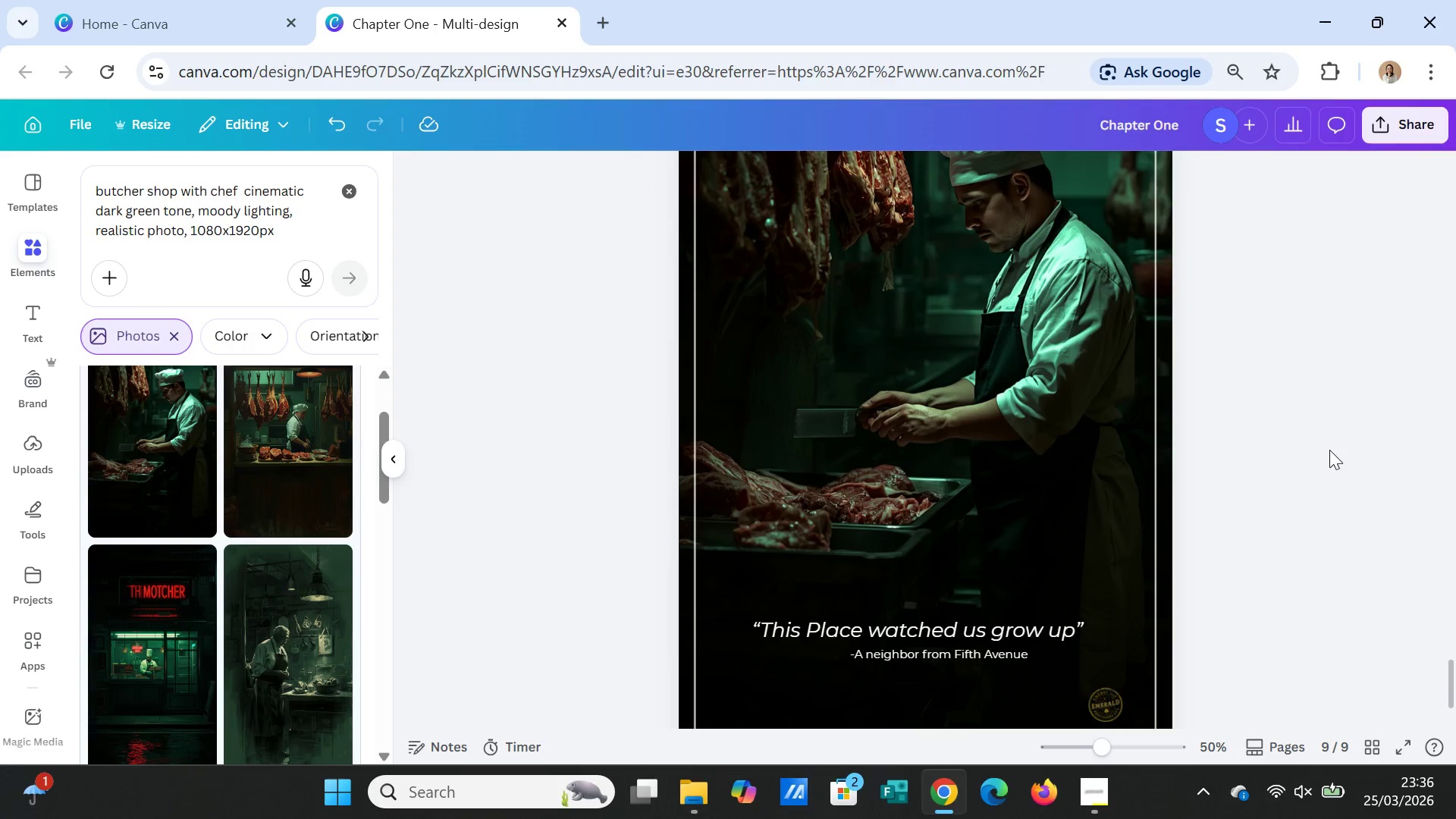 
scroll: coordinate [1385, 427], scroll_direction: up, amount: 18.0
 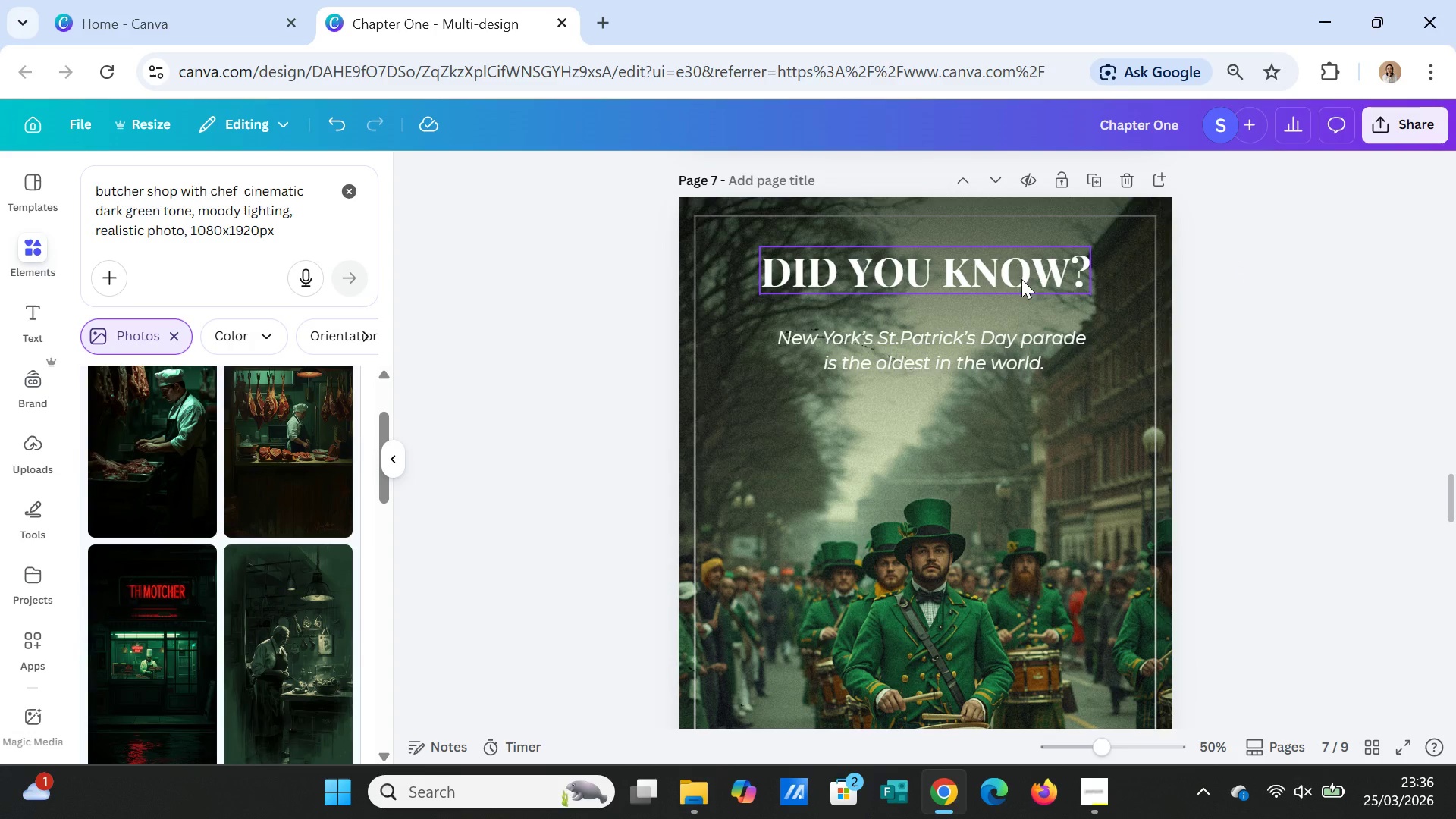 
left_click([1021, 278])
 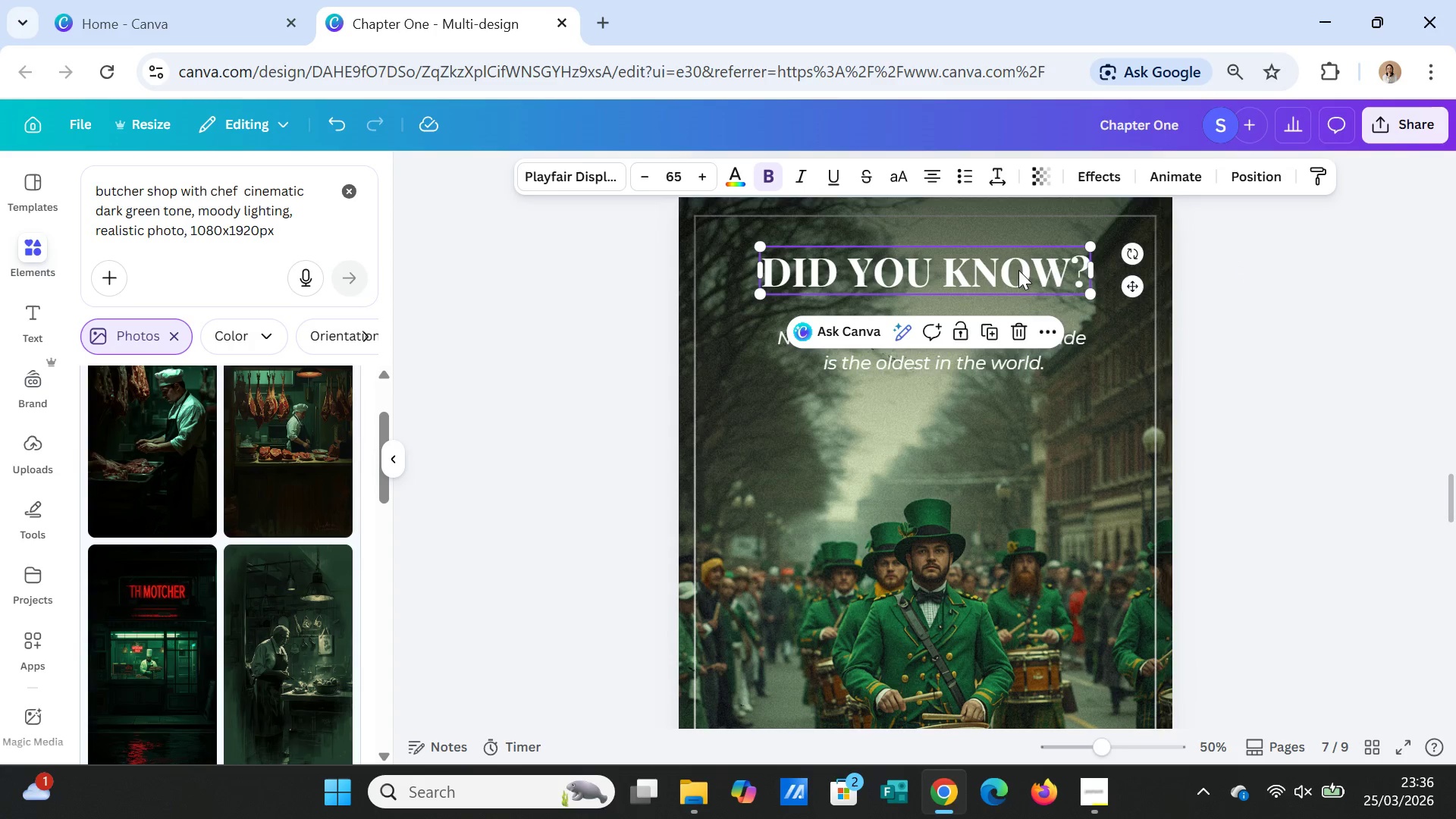 
left_click([1018, 270])
 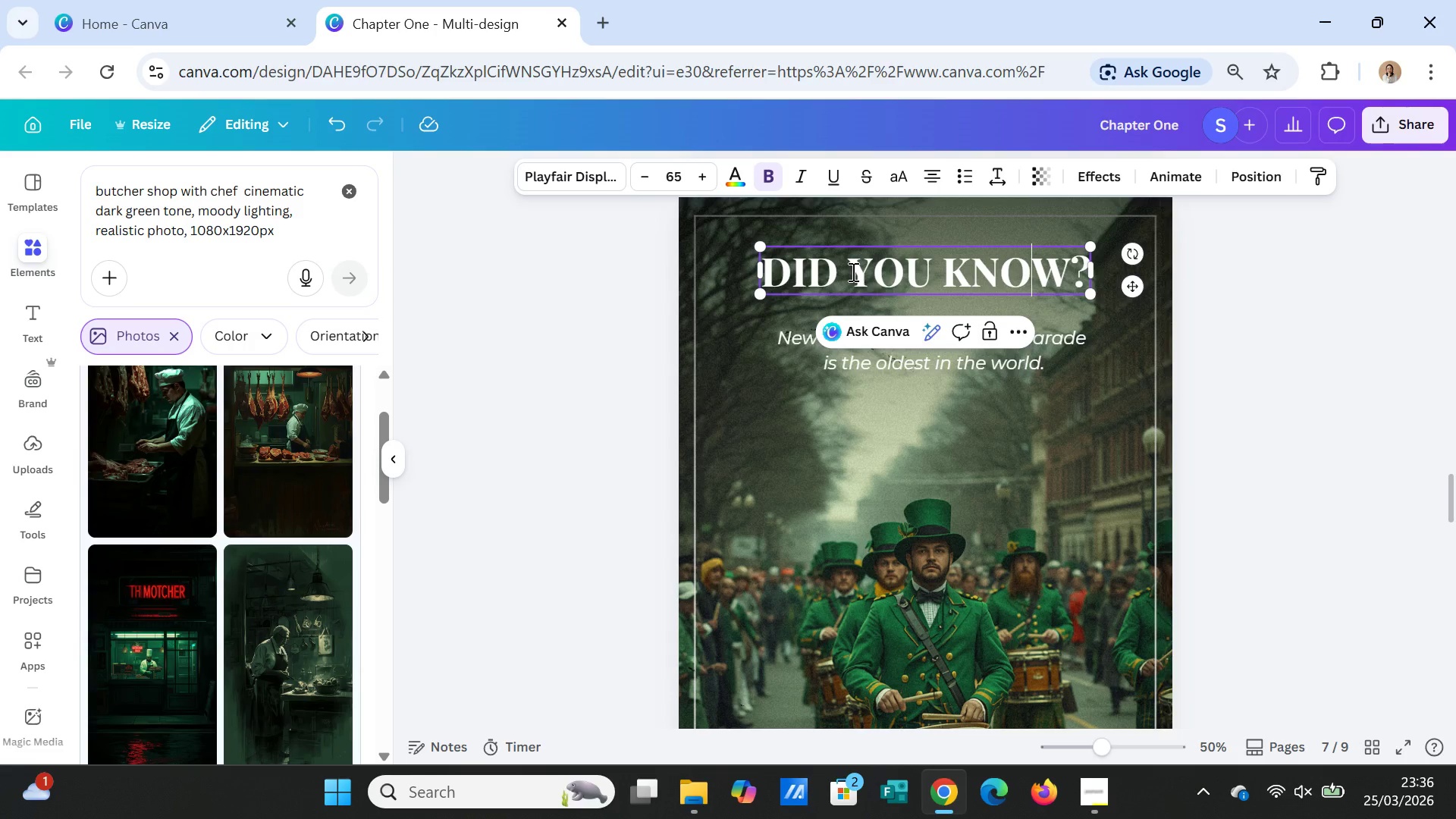 
left_click_drag(start_coordinate=[852, 271], to_coordinate=[925, 272])
 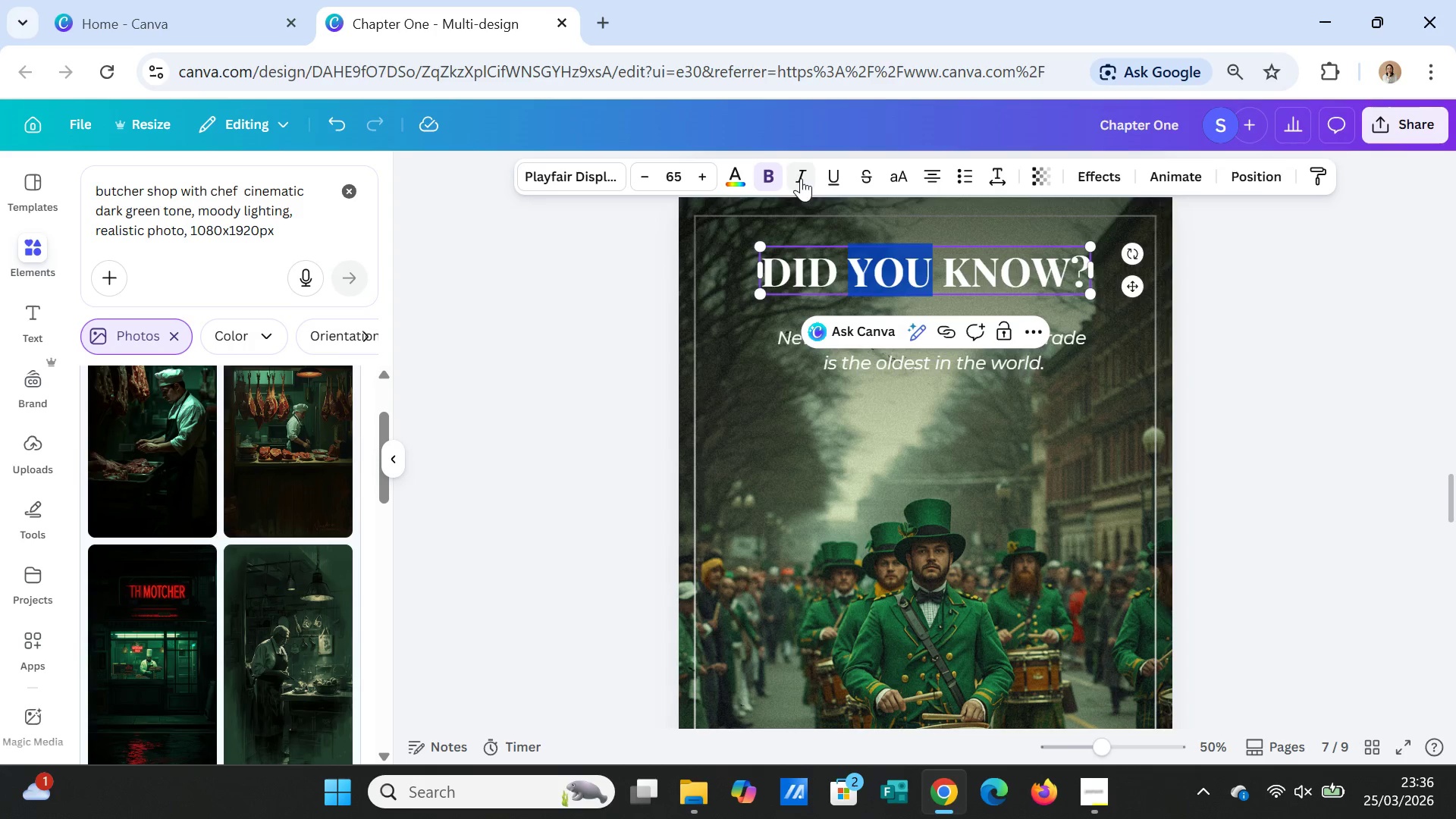 
left_click([799, 175])
 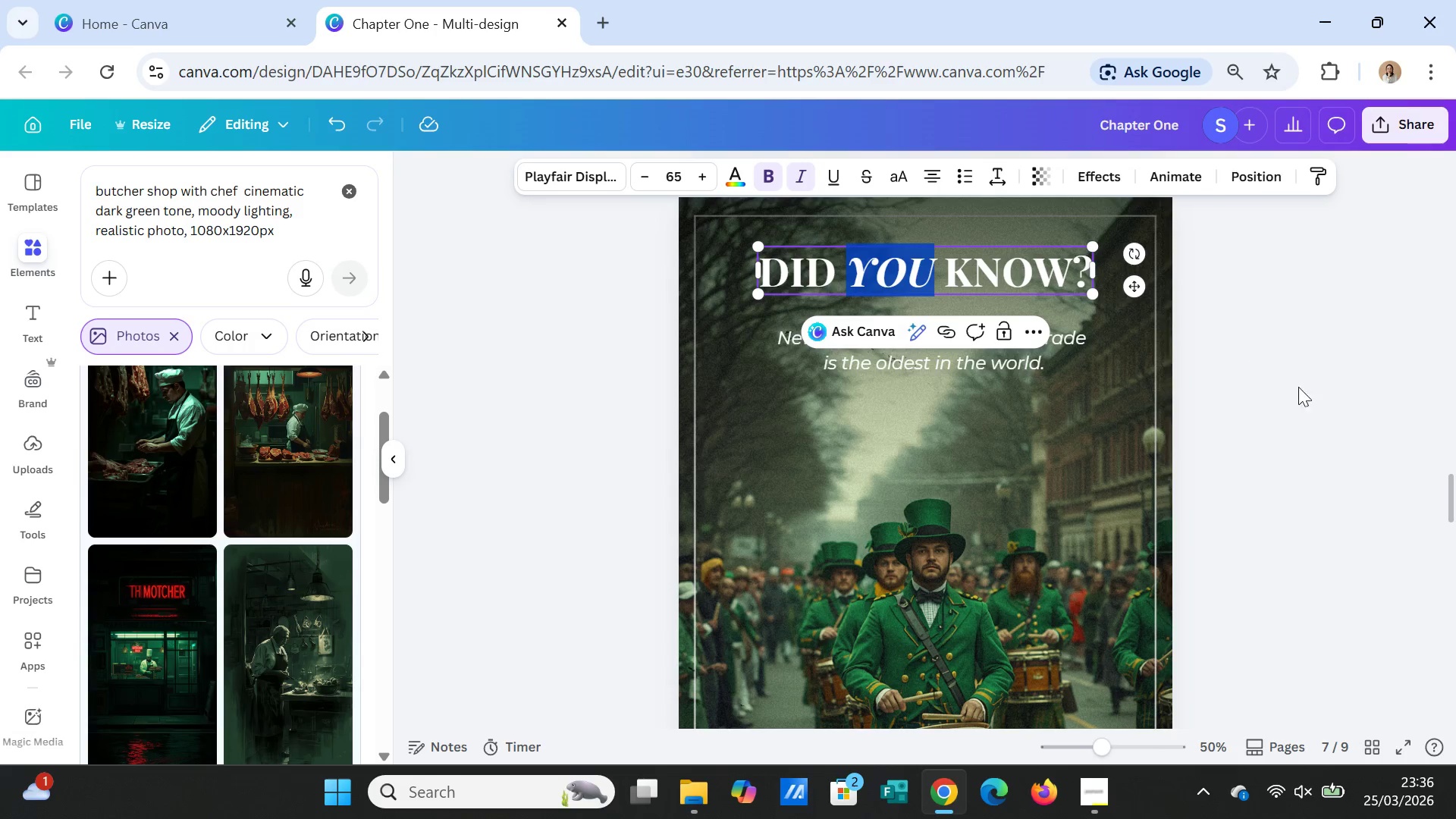 
left_click([1341, 401])
 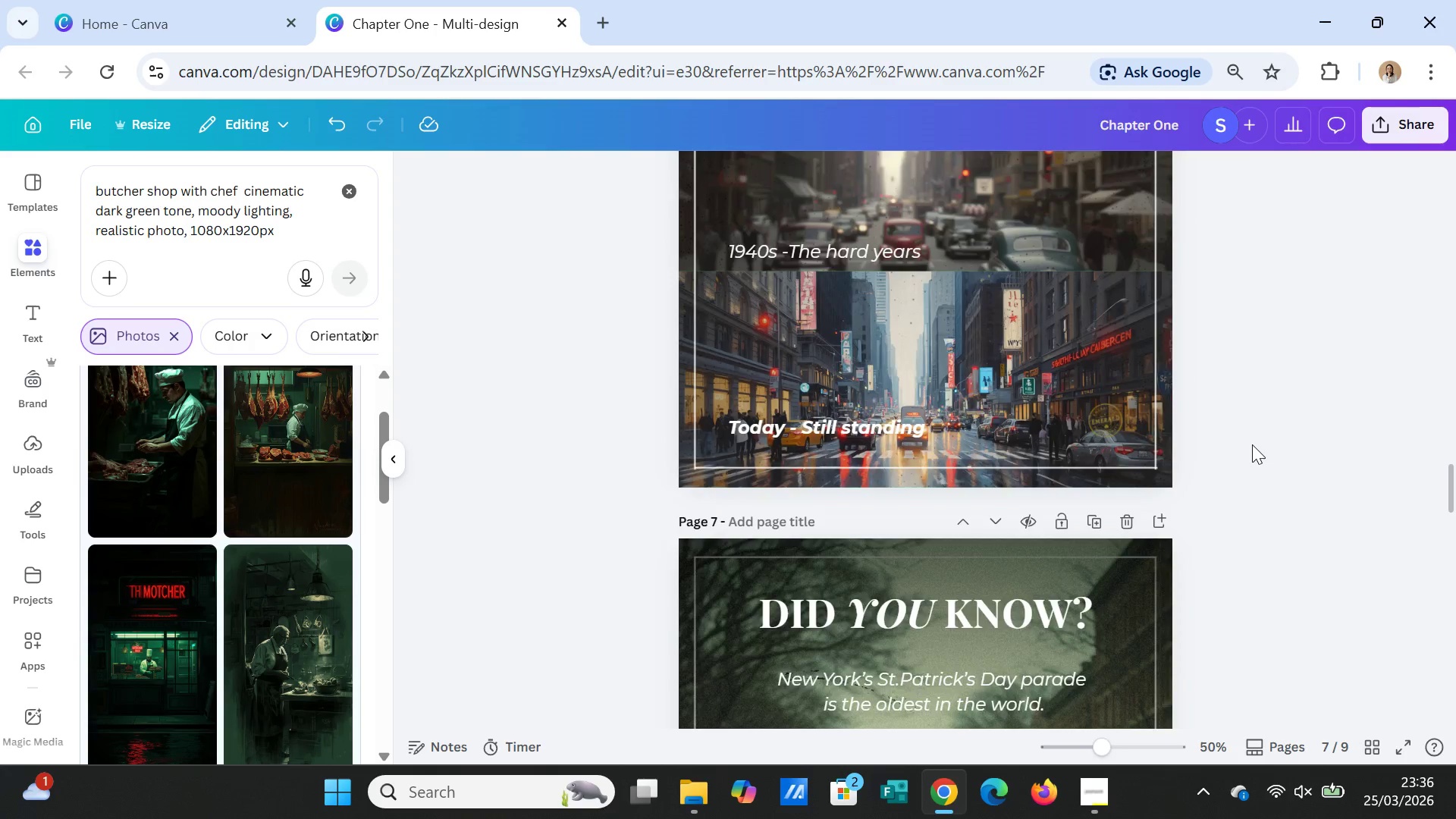 
scroll: coordinate [1254, 445], scroll_direction: up, amount: 9.0
 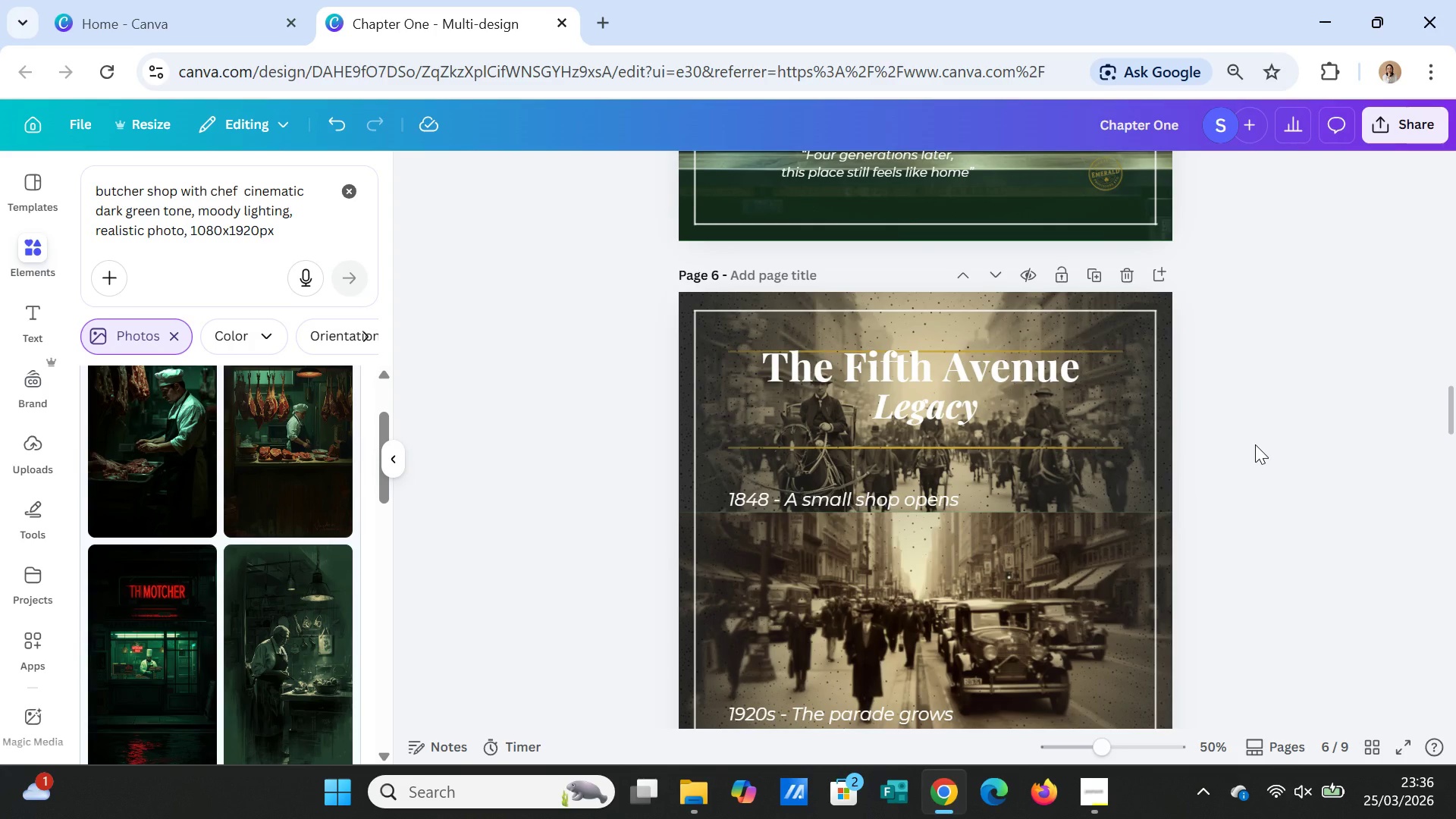 
scroll: coordinate [1238, 416], scroll_direction: down, amount: 8.0
 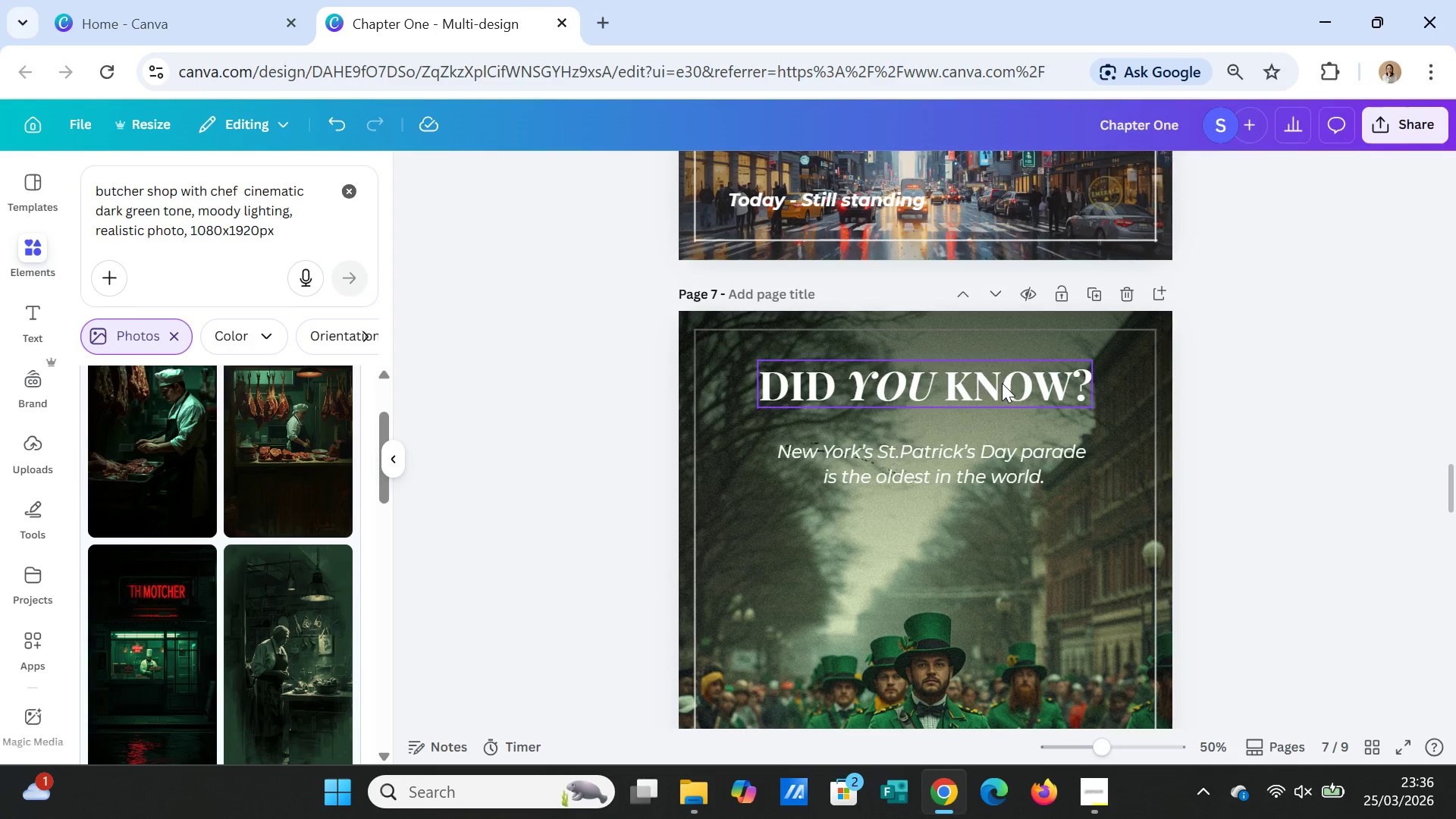 
left_click([1001, 384])
 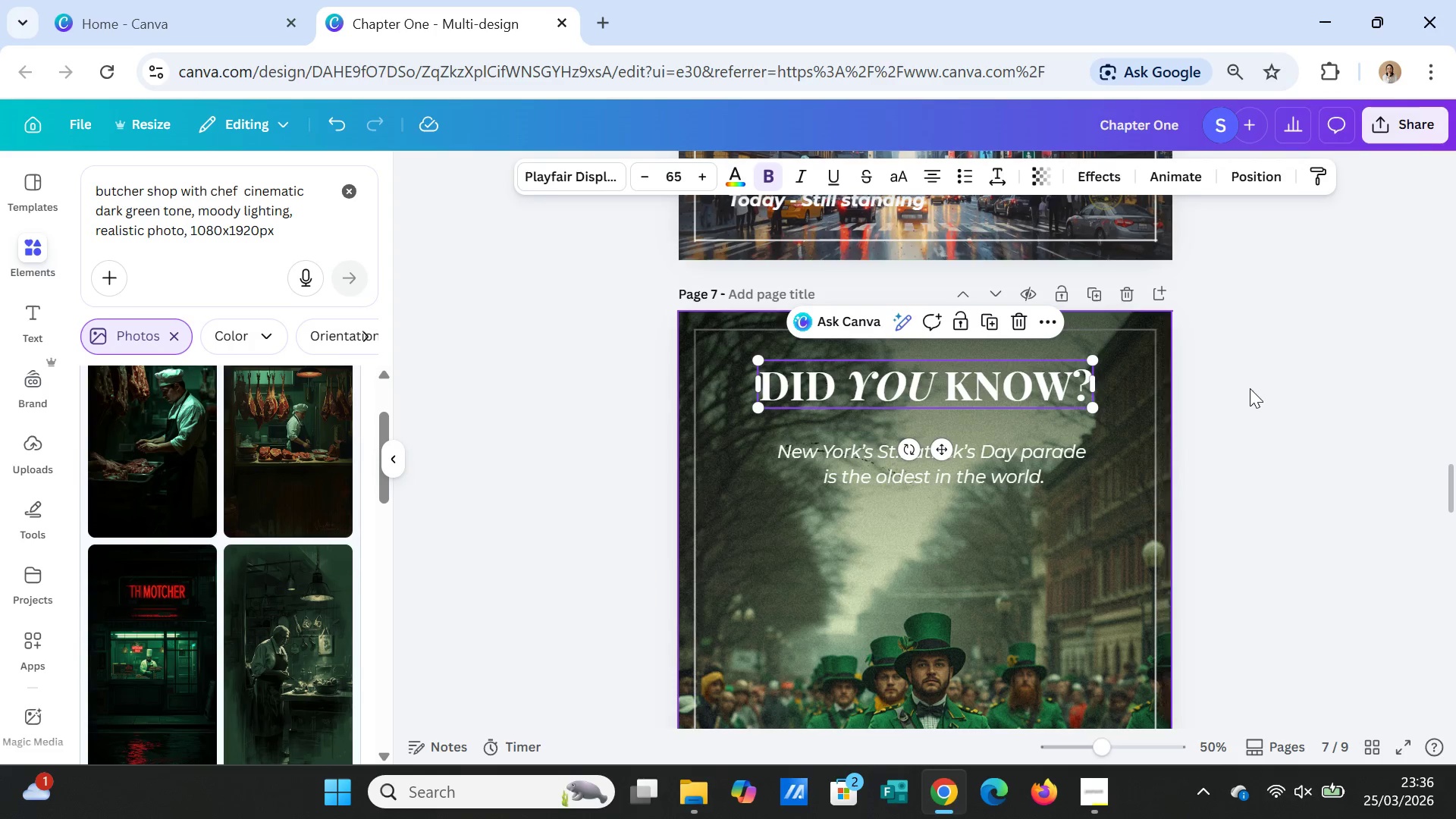 
key(Control+C)
 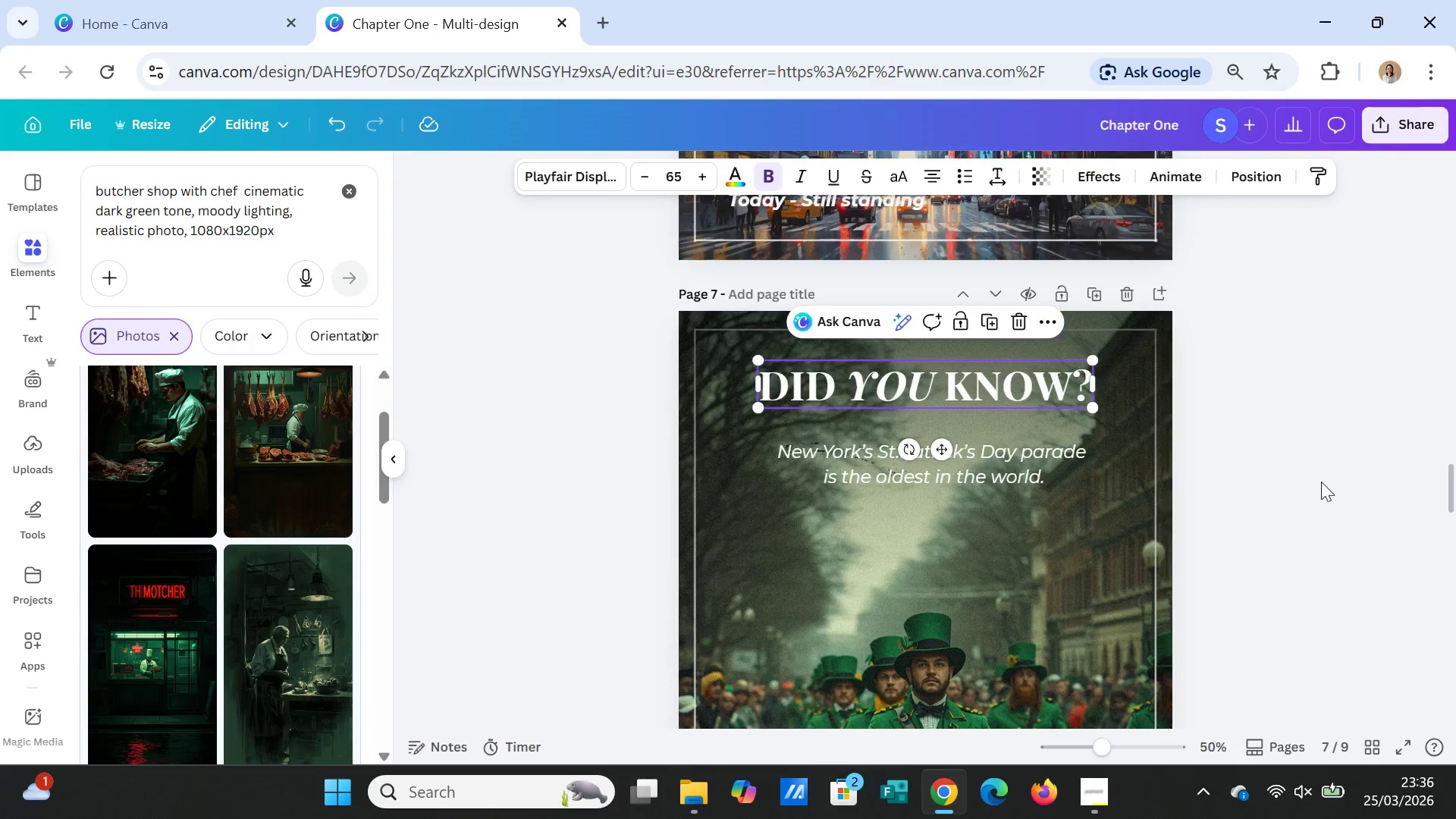 
scroll: coordinate [1312, 450], scroll_direction: down, amount: 17.0
 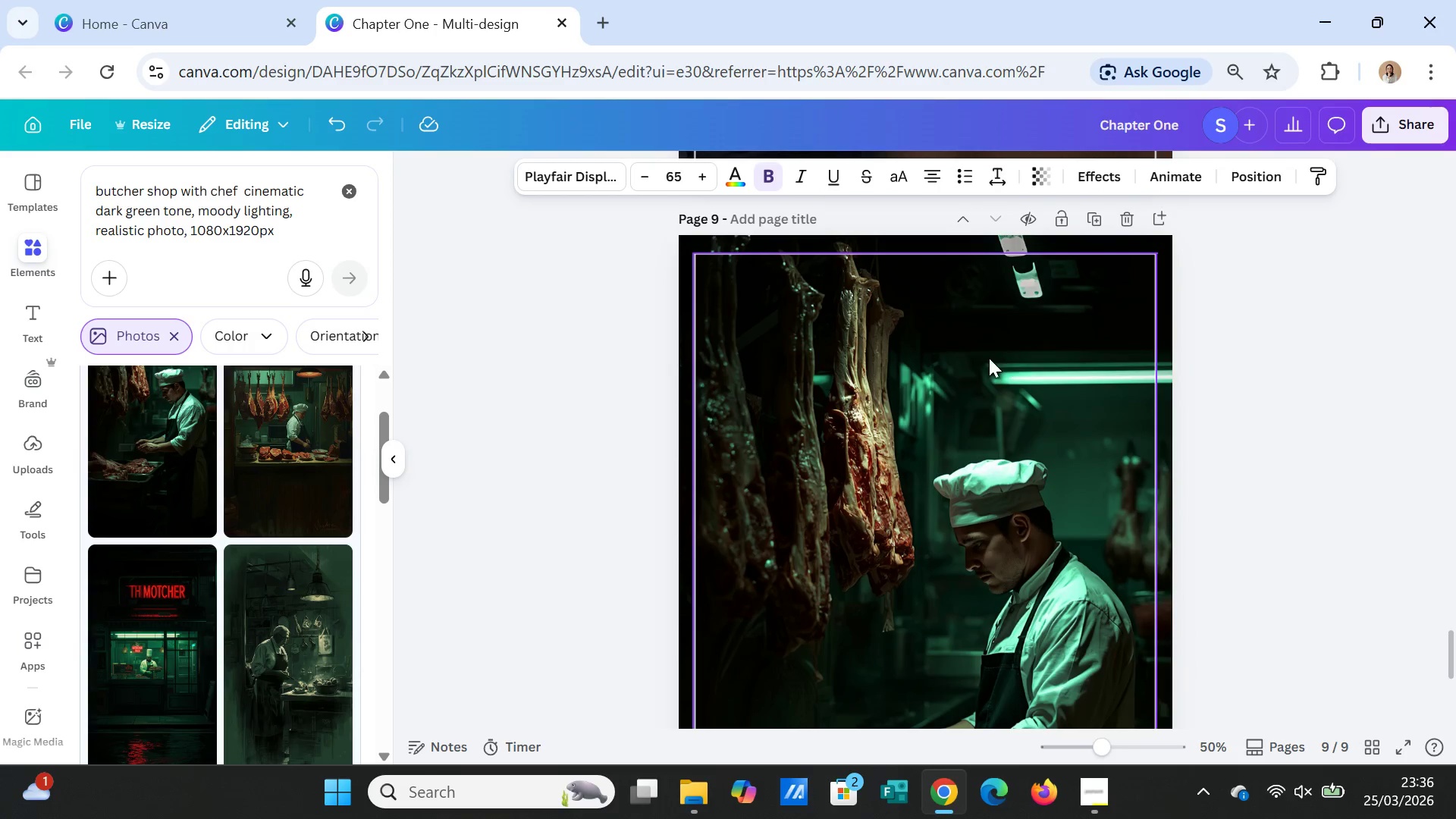 
left_click([989, 358])
 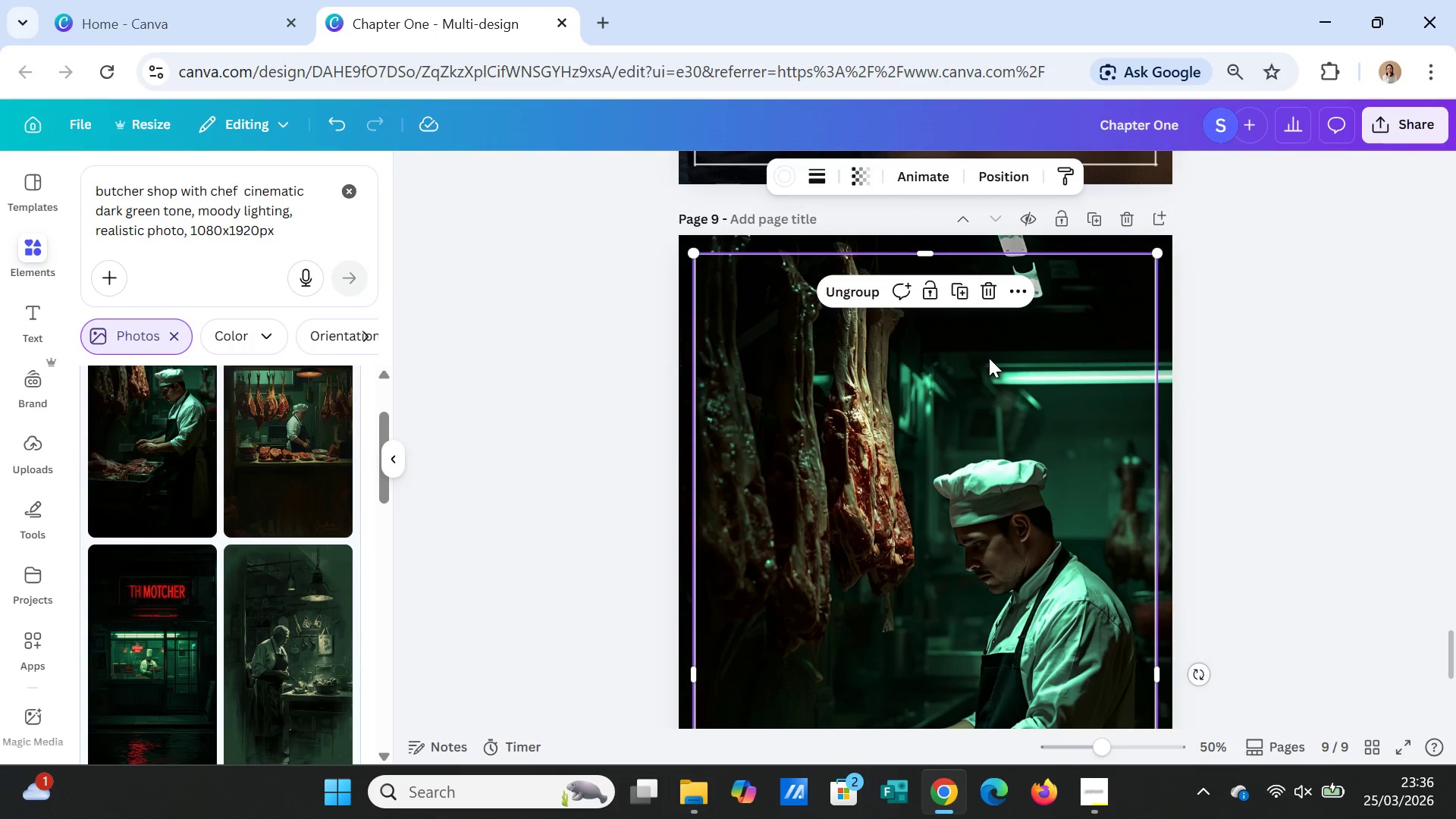 
key(Control+V)
 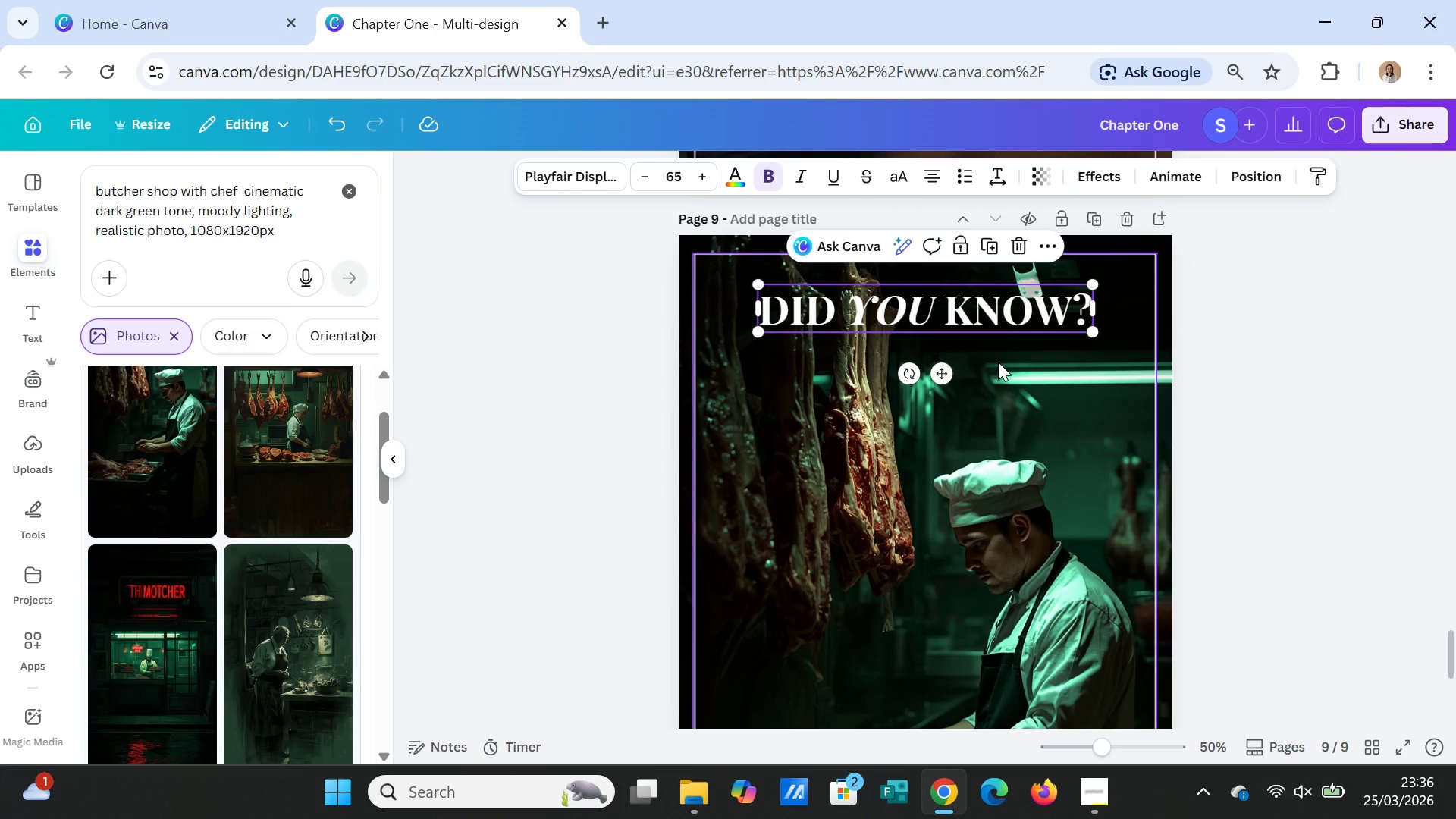 
left_click_drag(start_coordinate=[979, 315], to_coordinate=[983, 342])
 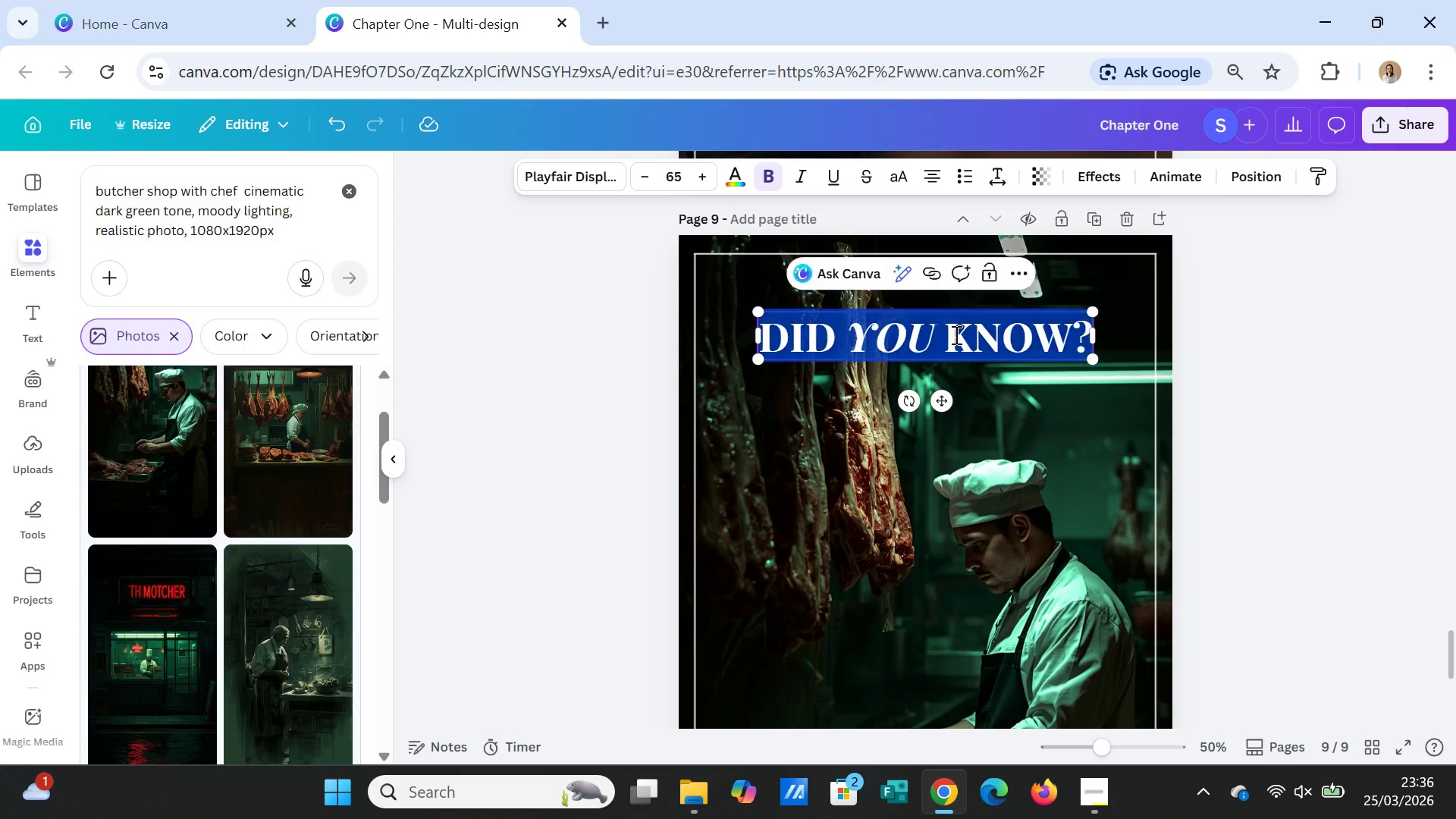 
double_click([955, 334])
 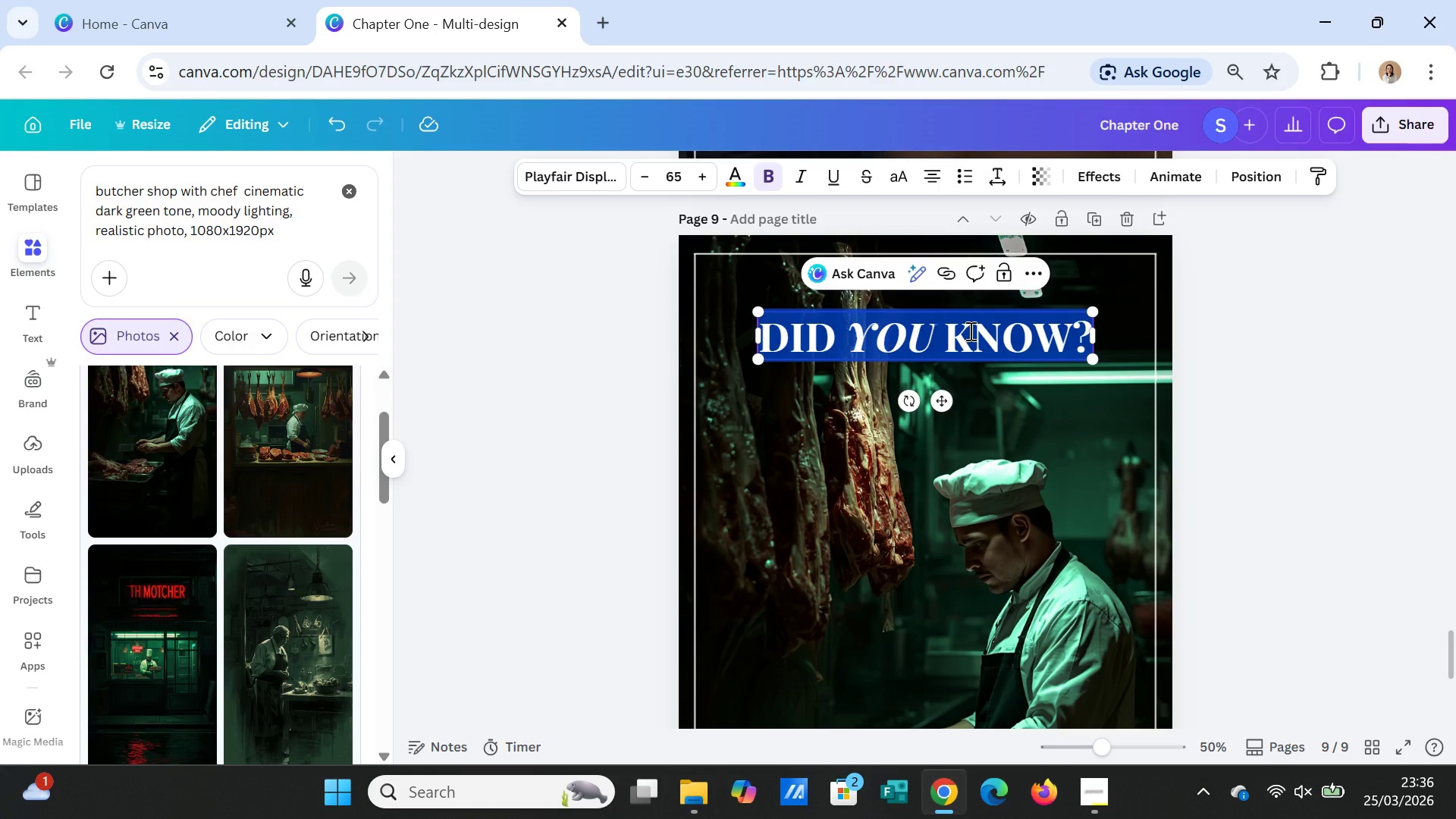 
type(The Legacy)
 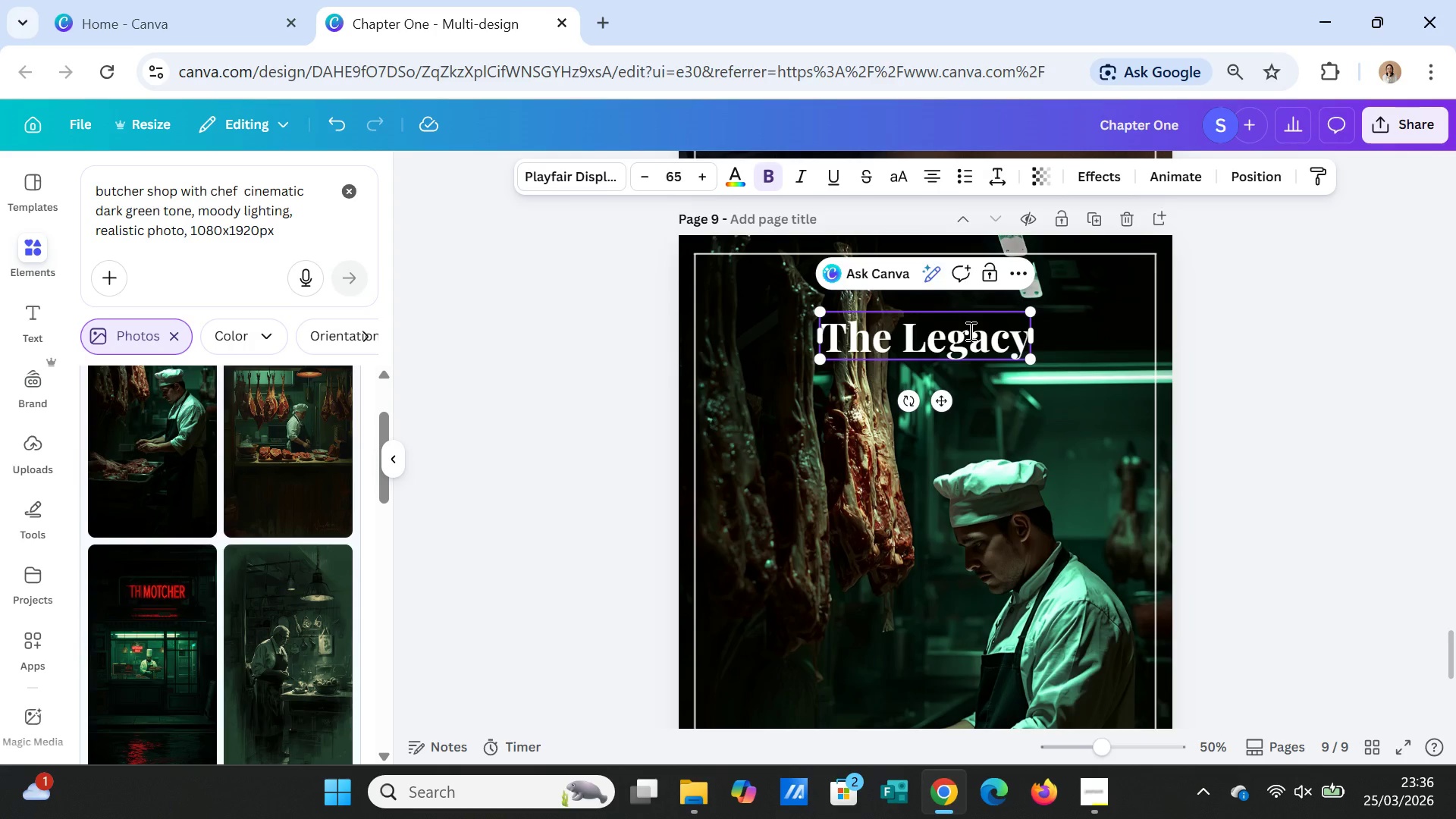 
key(Enter)
 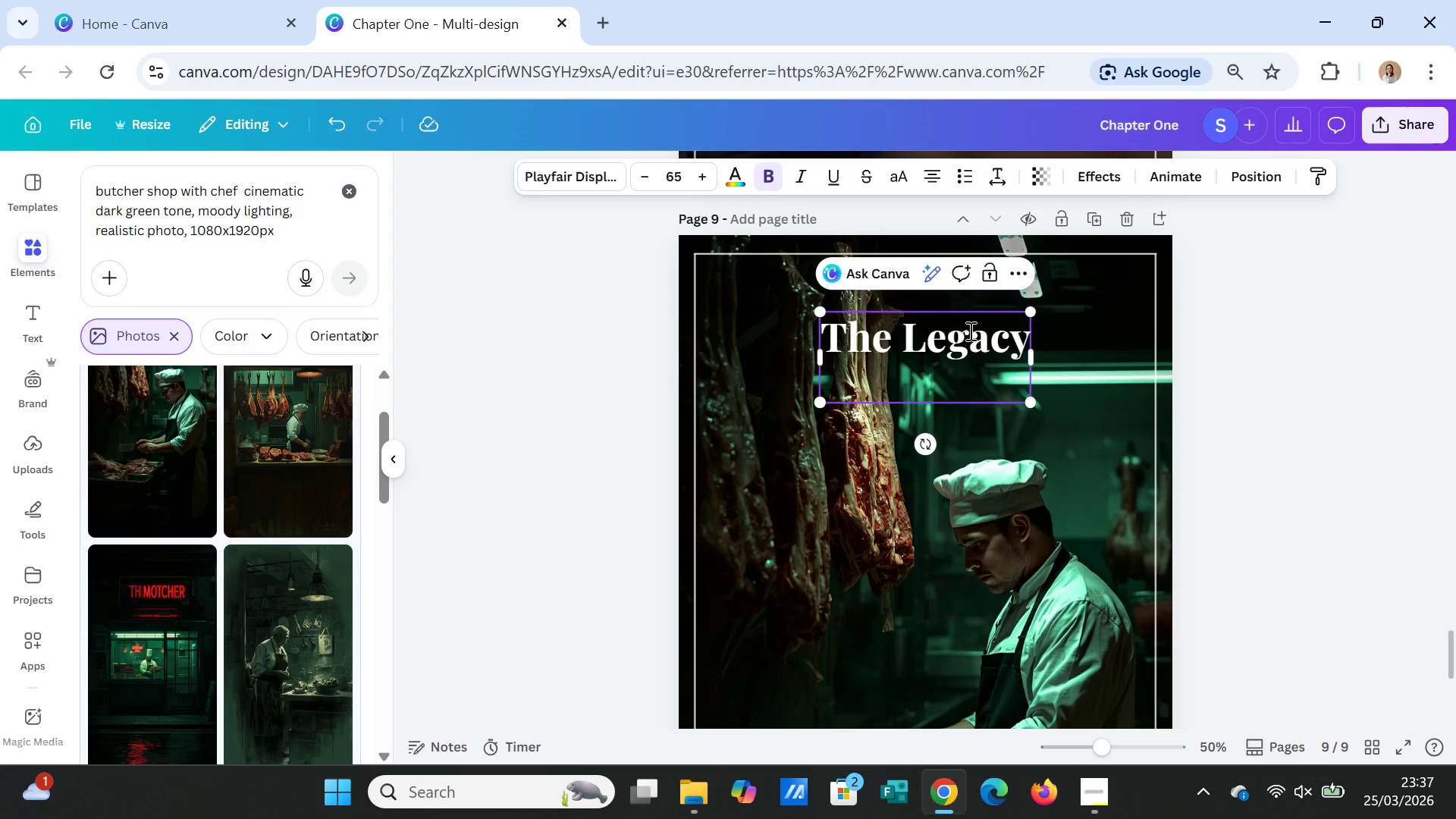 
type(Lives on)
 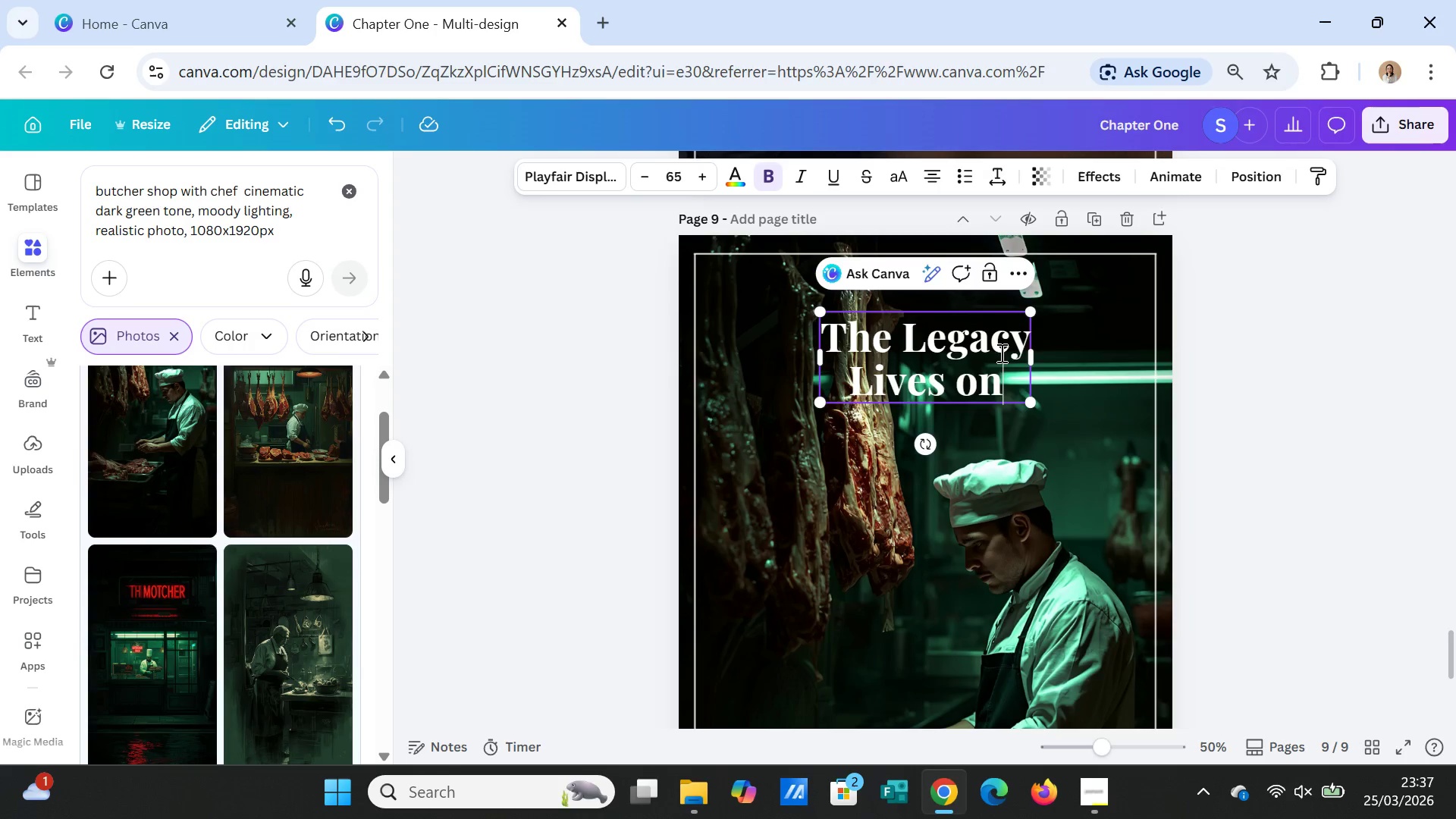 
left_click([1075, 421])
 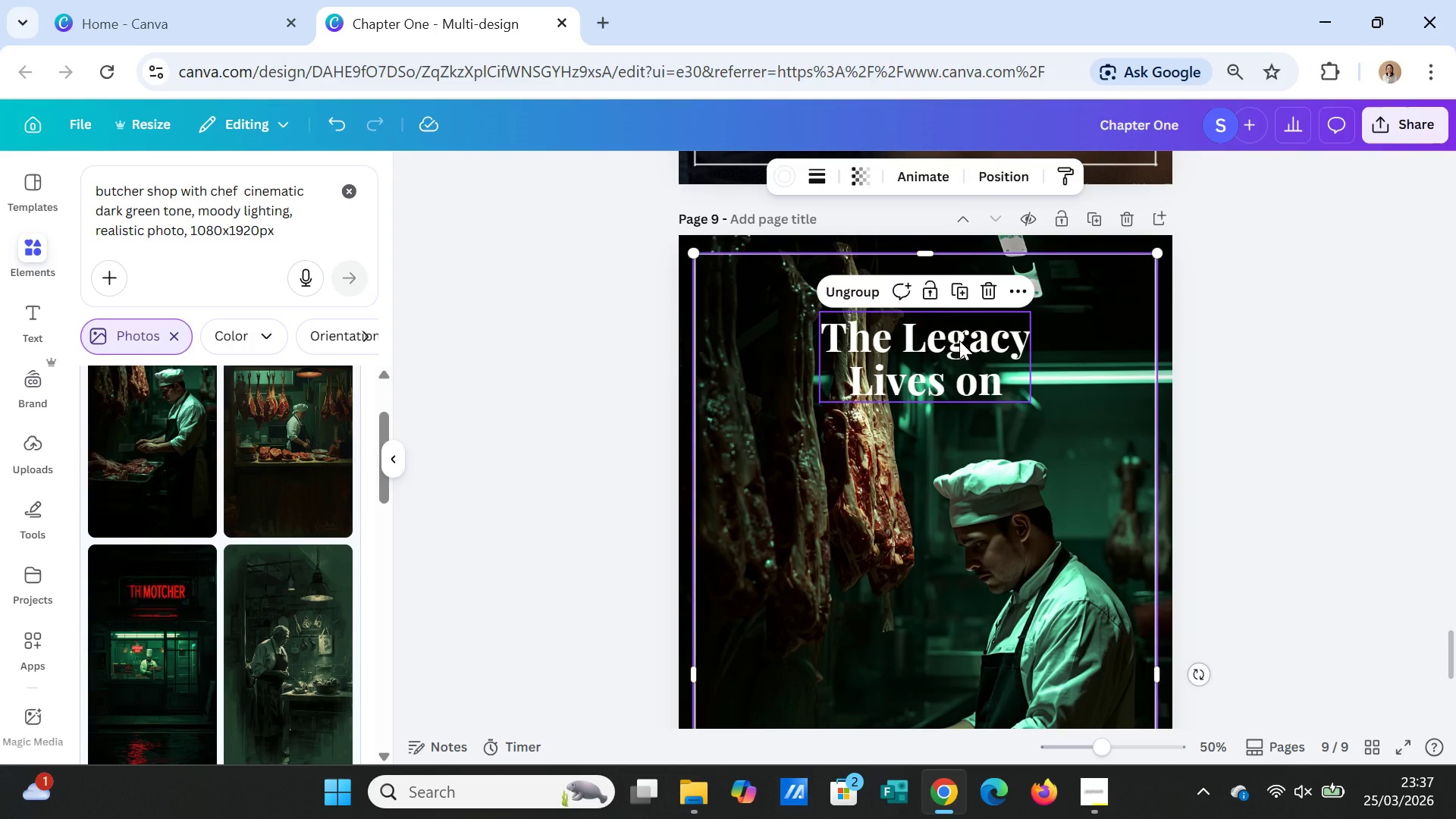 
double_click([959, 340])
 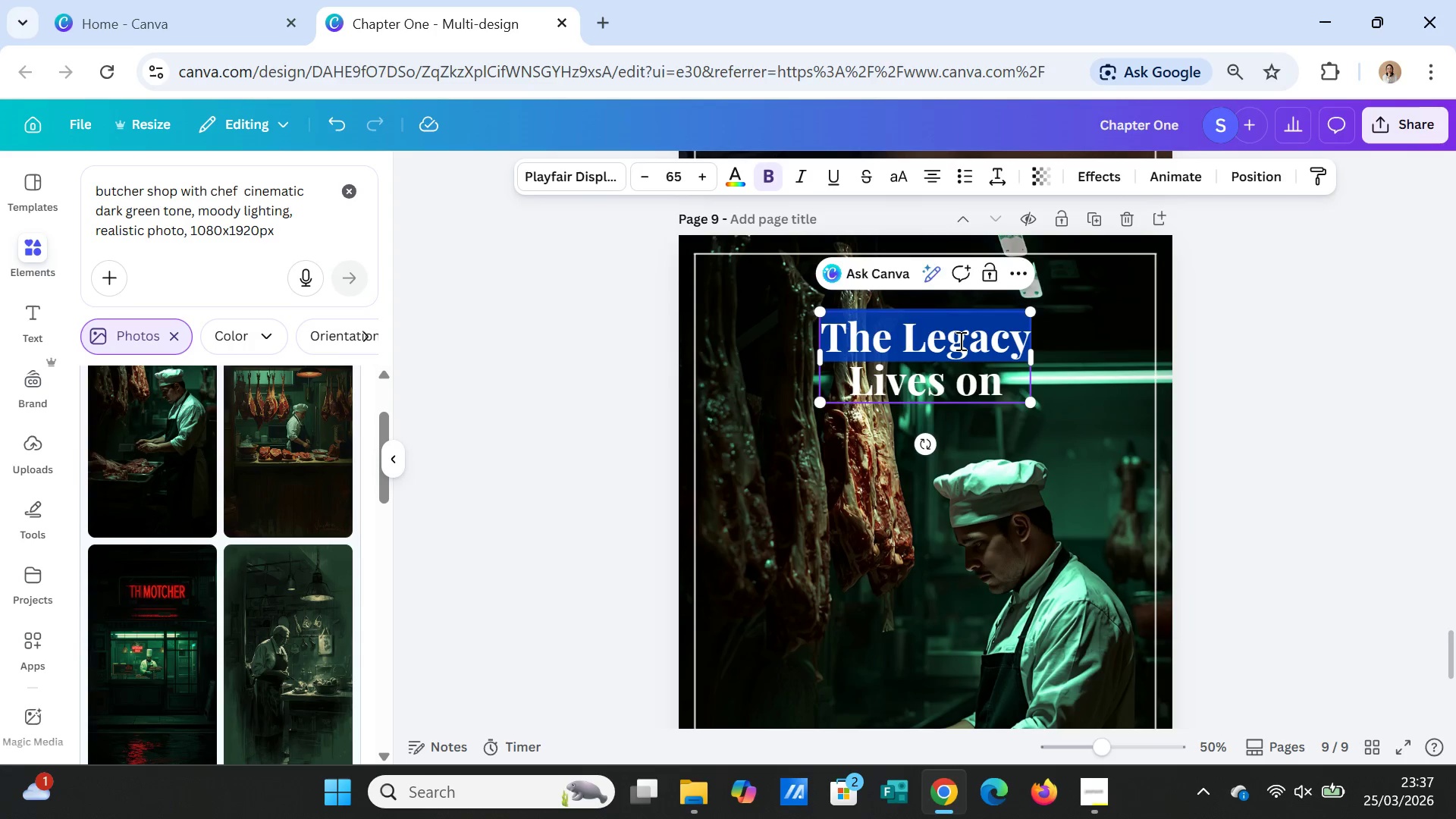 
triple_click([959, 340])
 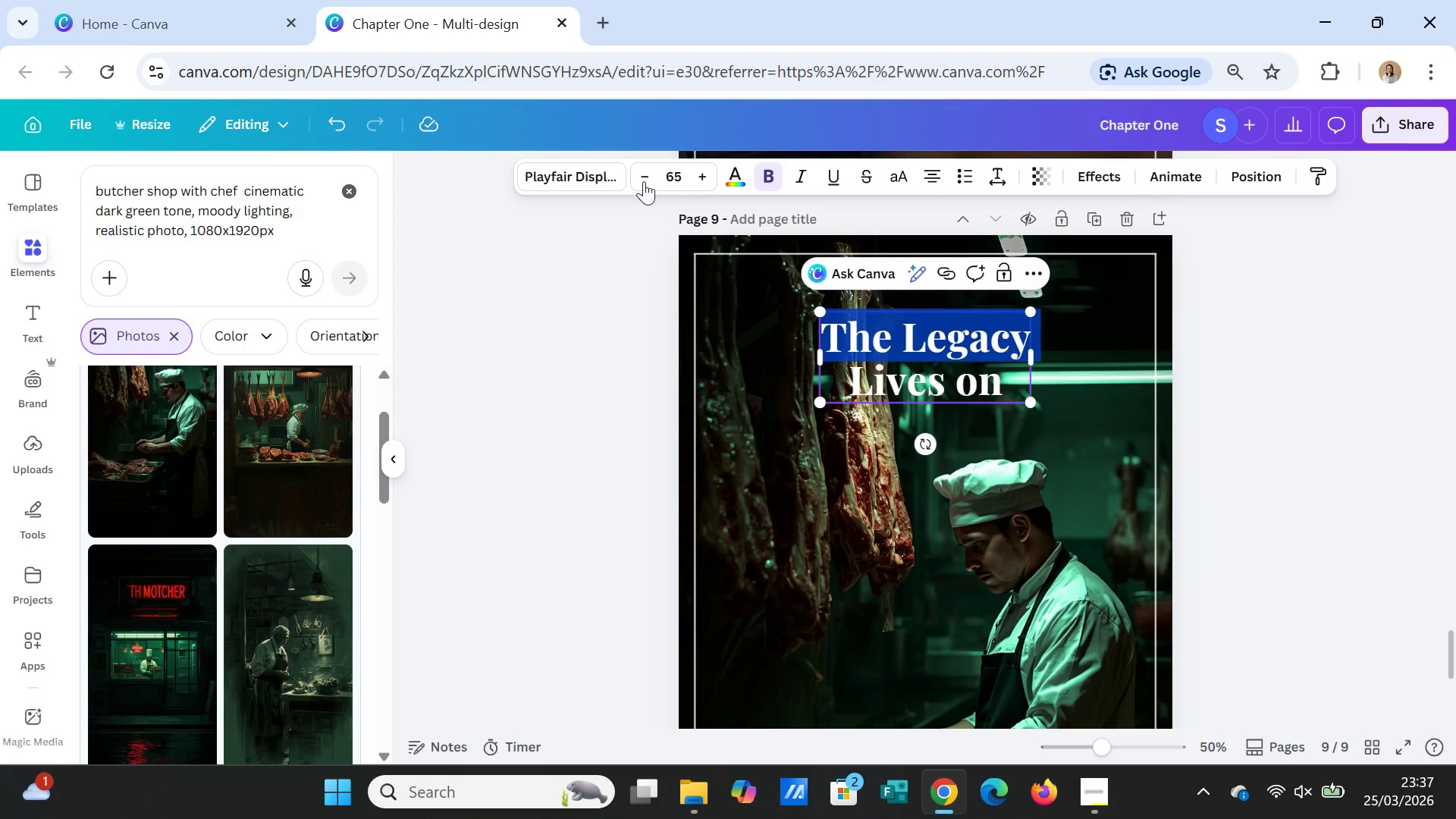 
double_click([641, 177])
 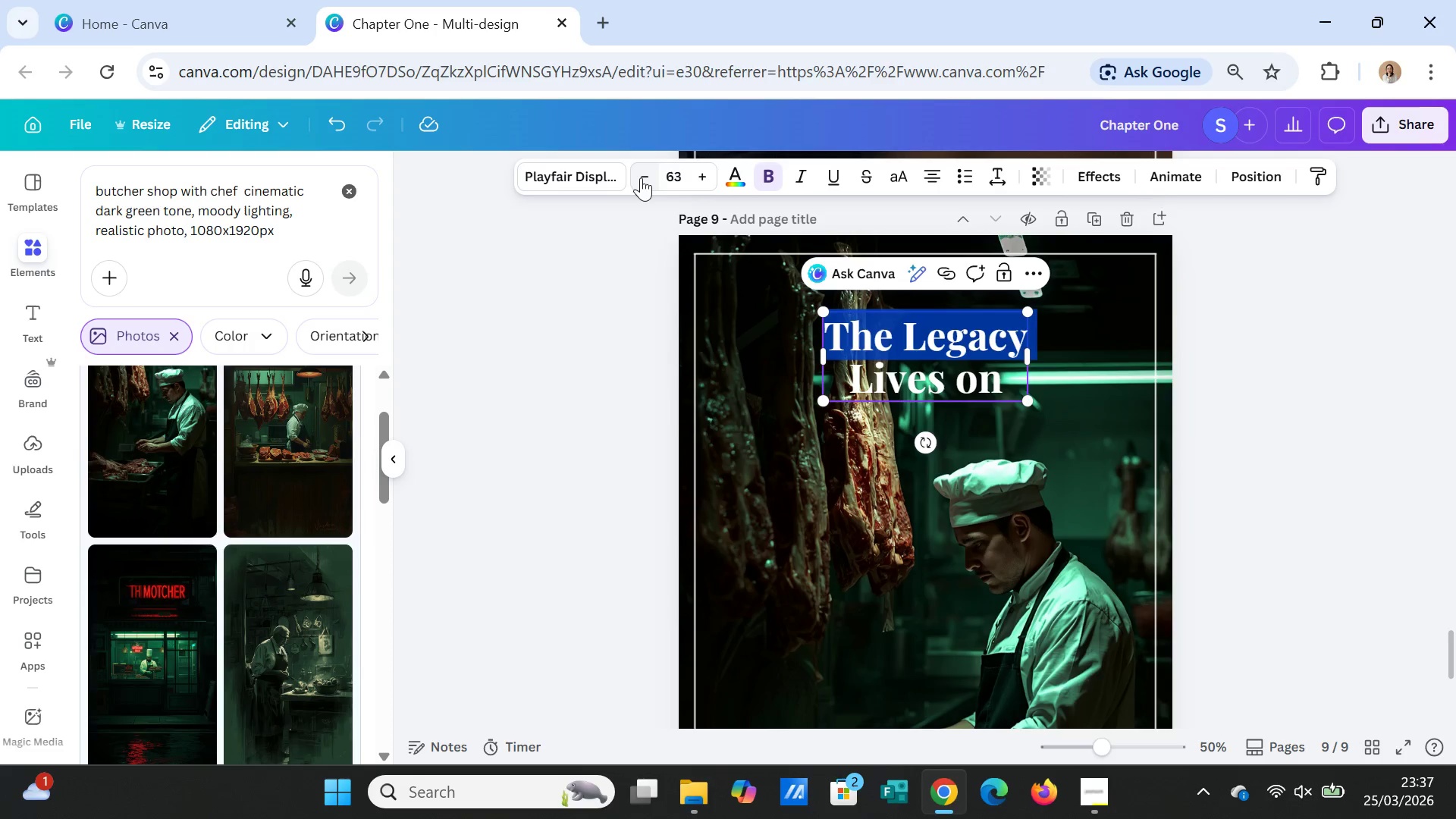 
triple_click([641, 177])
 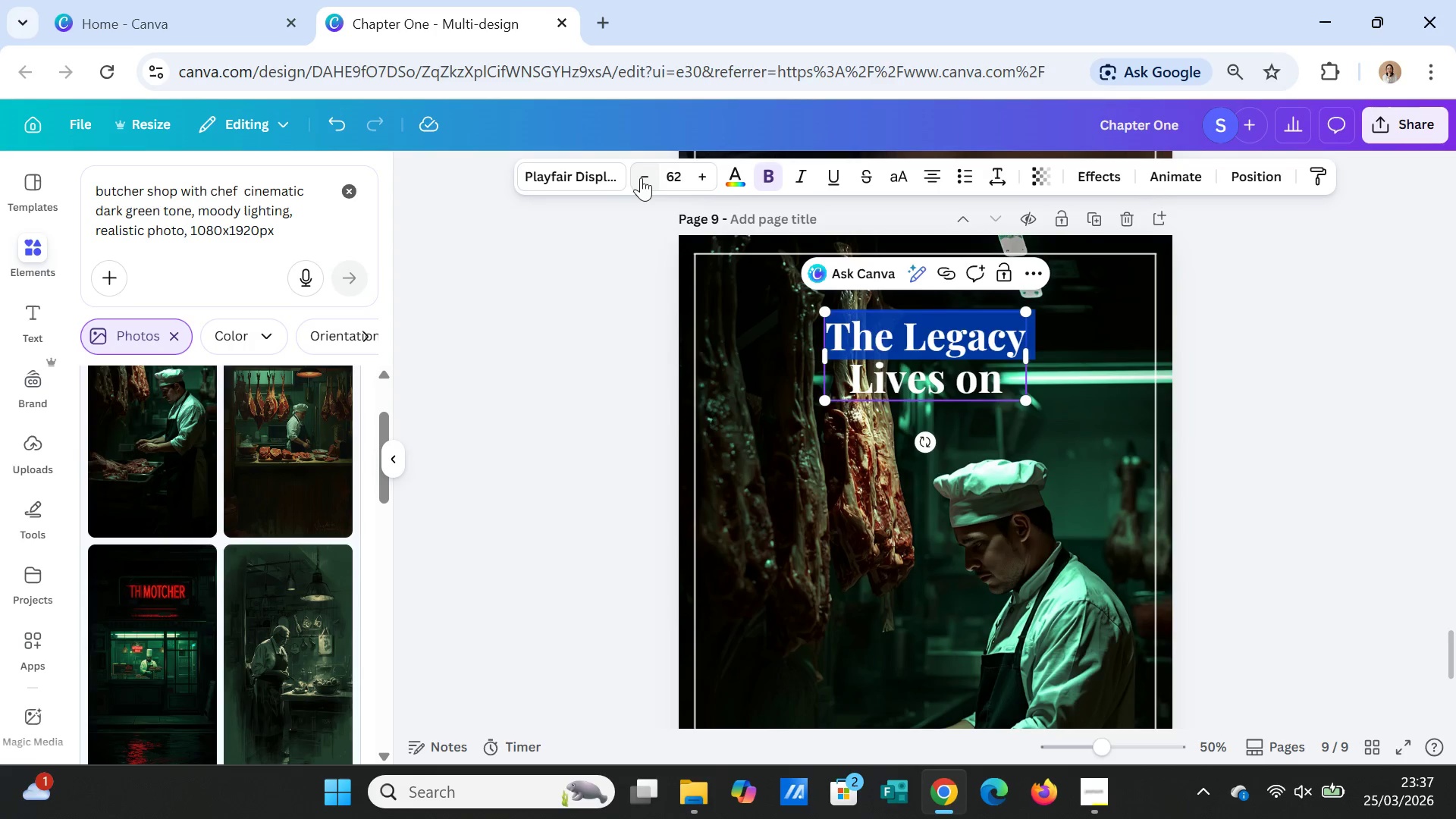 
triple_click([641, 177])
 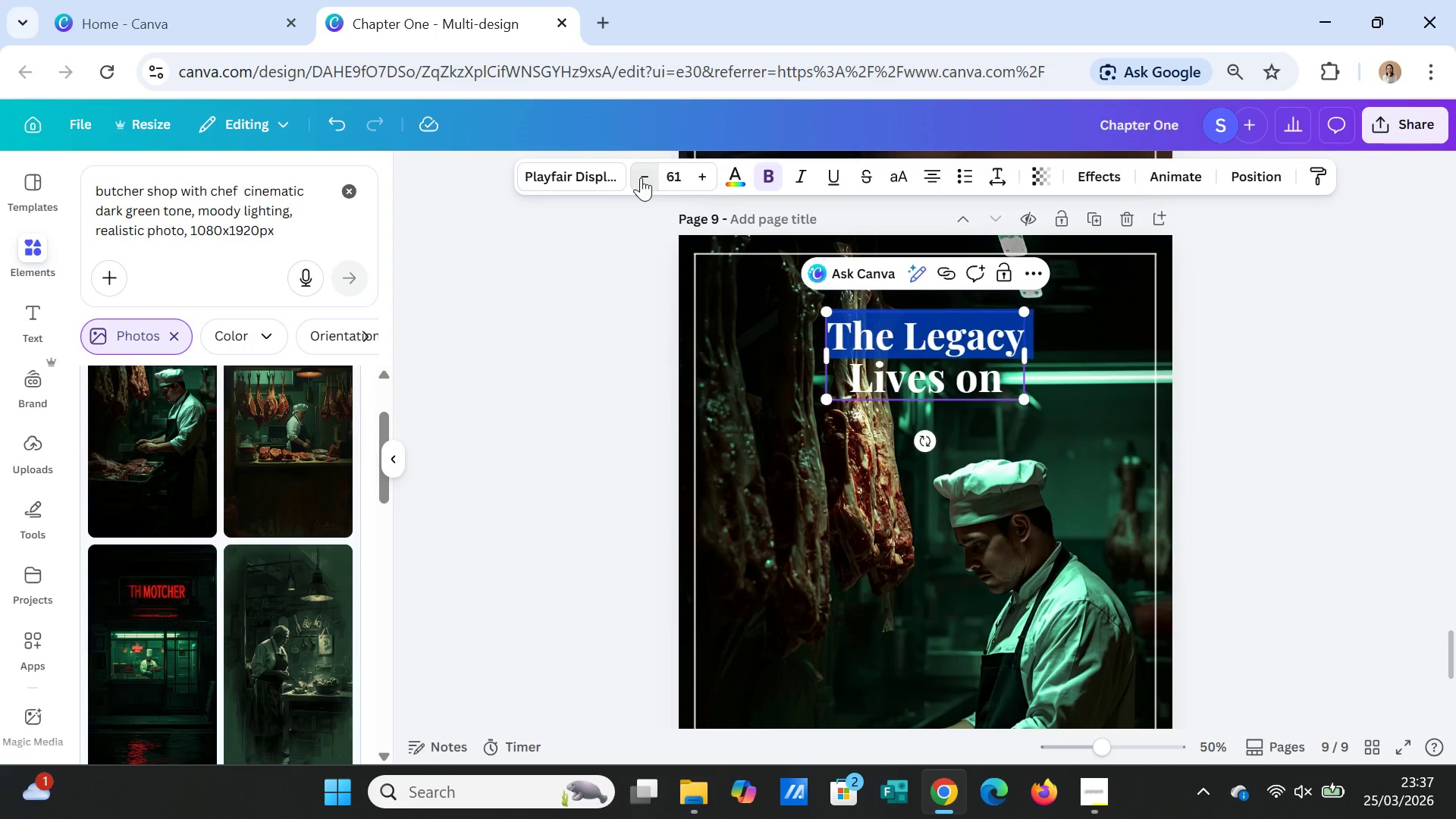 
triple_click([641, 177])
 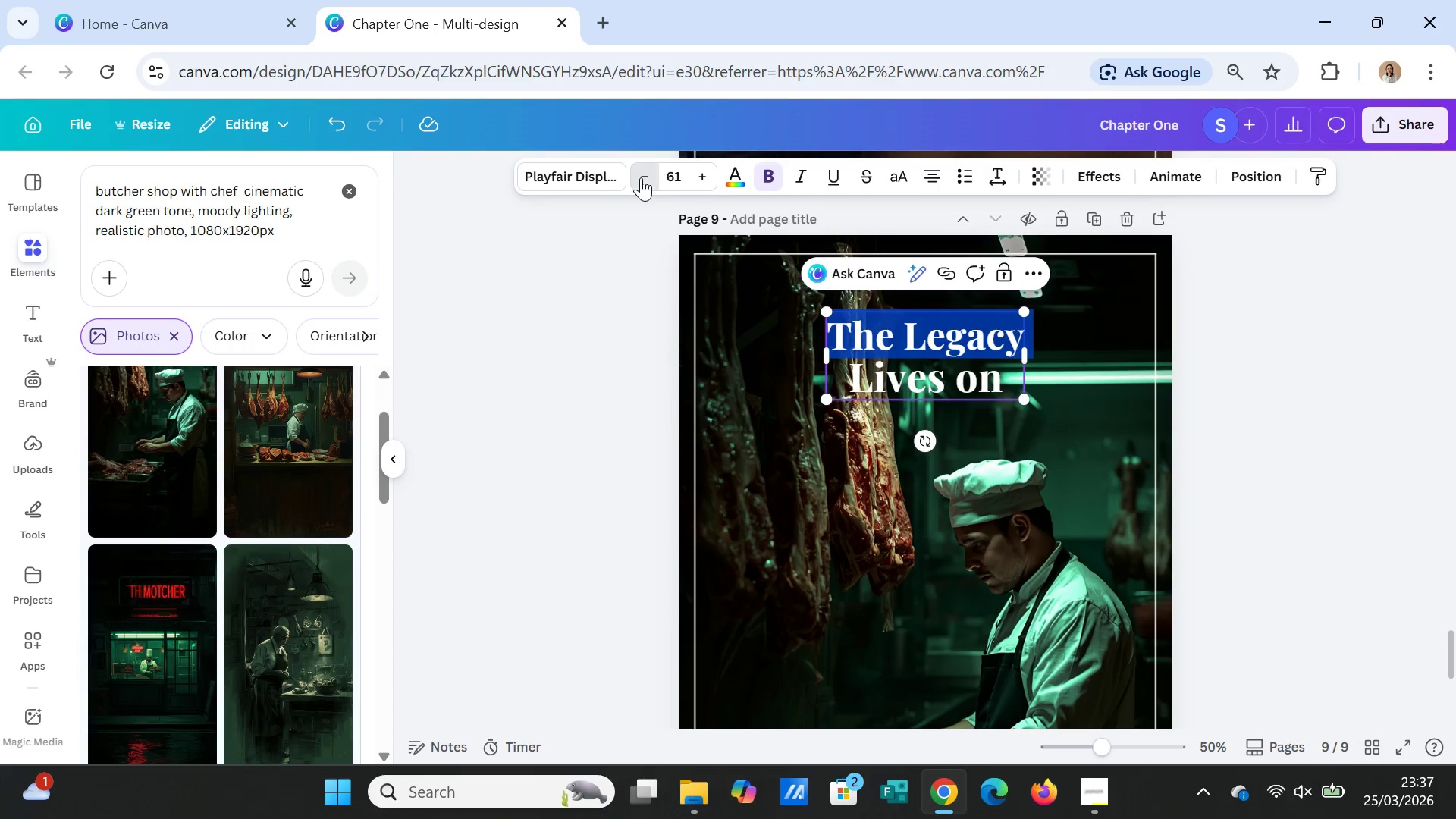 
triple_click([641, 177])
 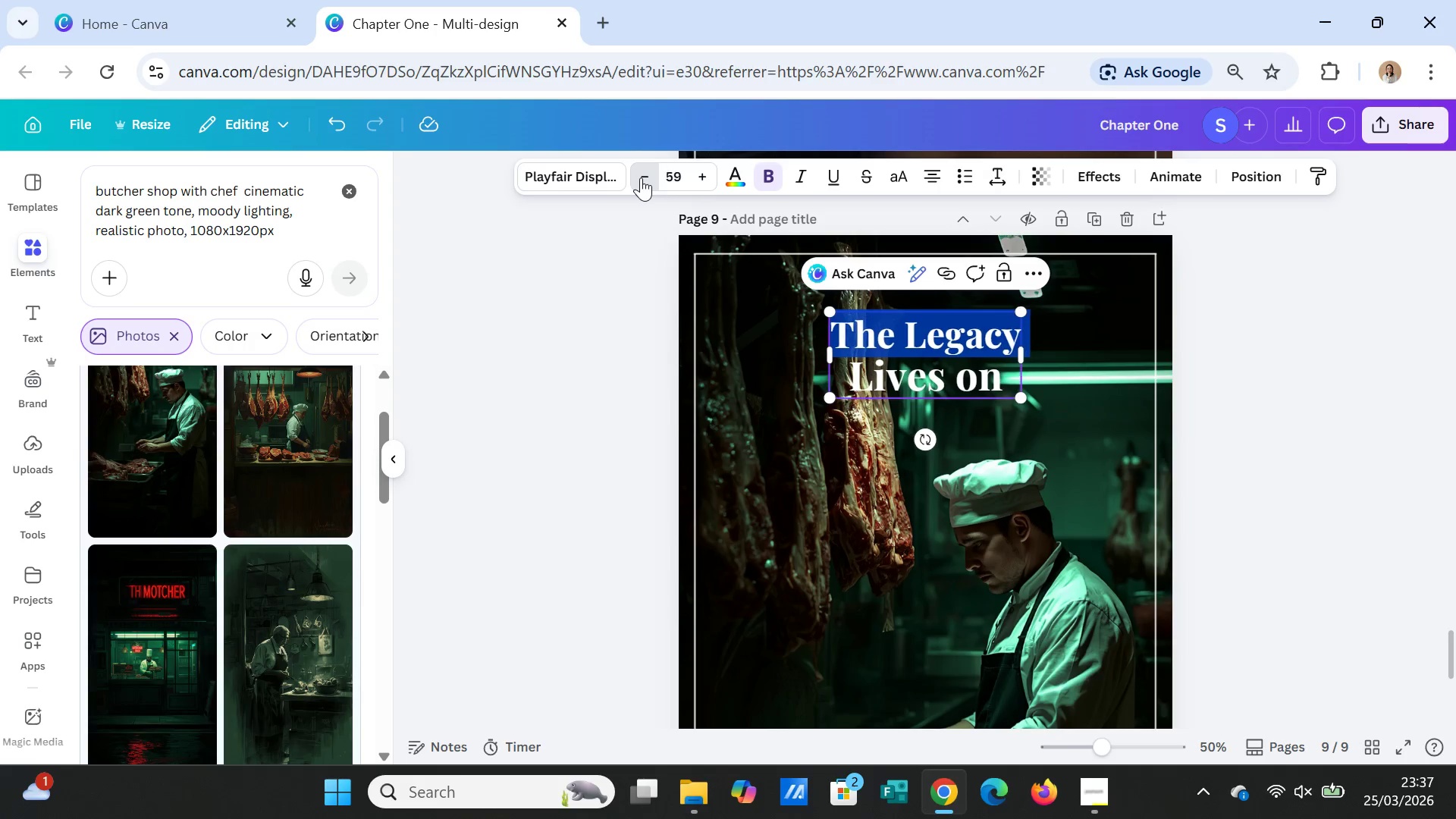 
triple_click([641, 177])
 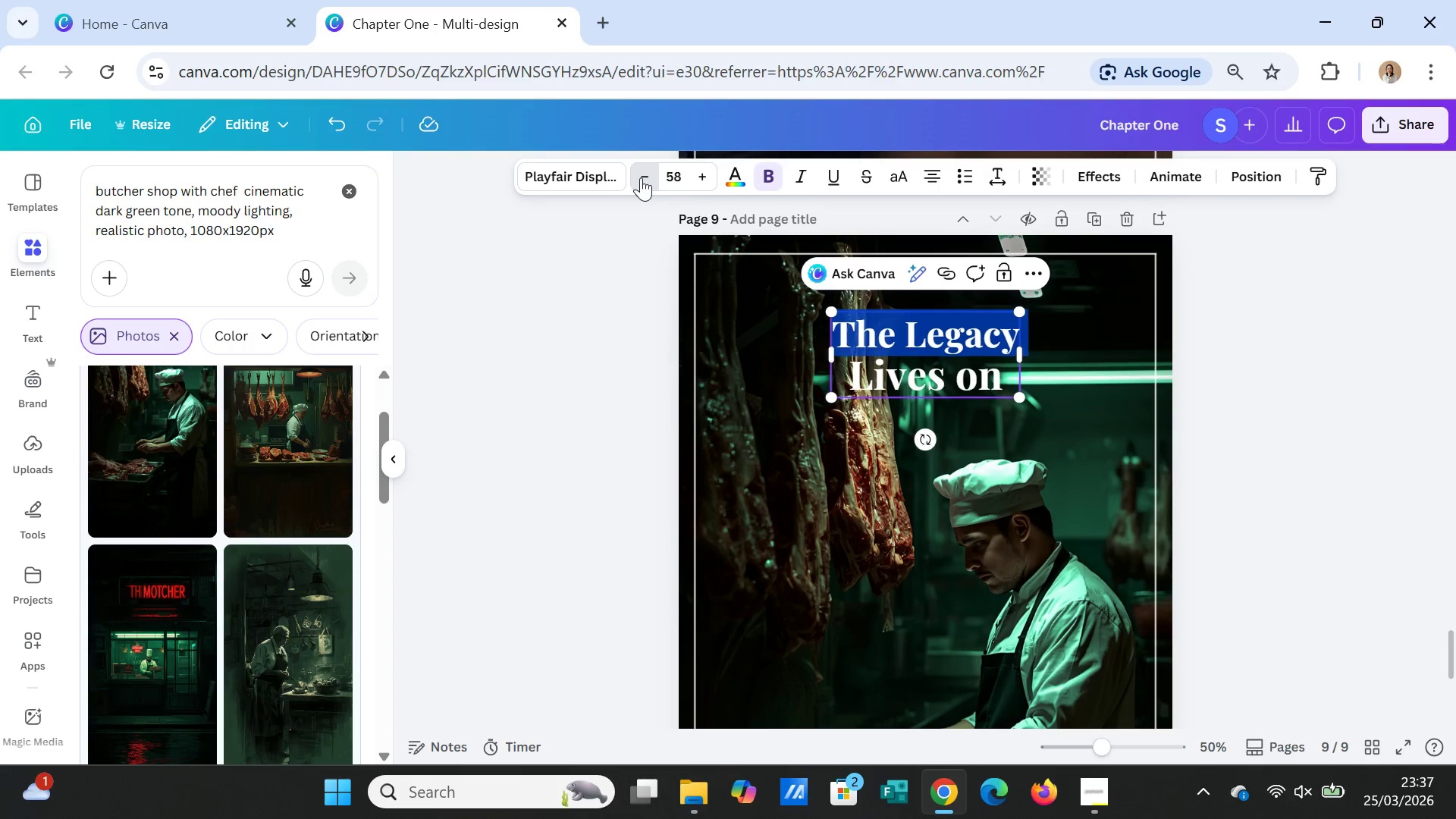 
triple_click([641, 177])
 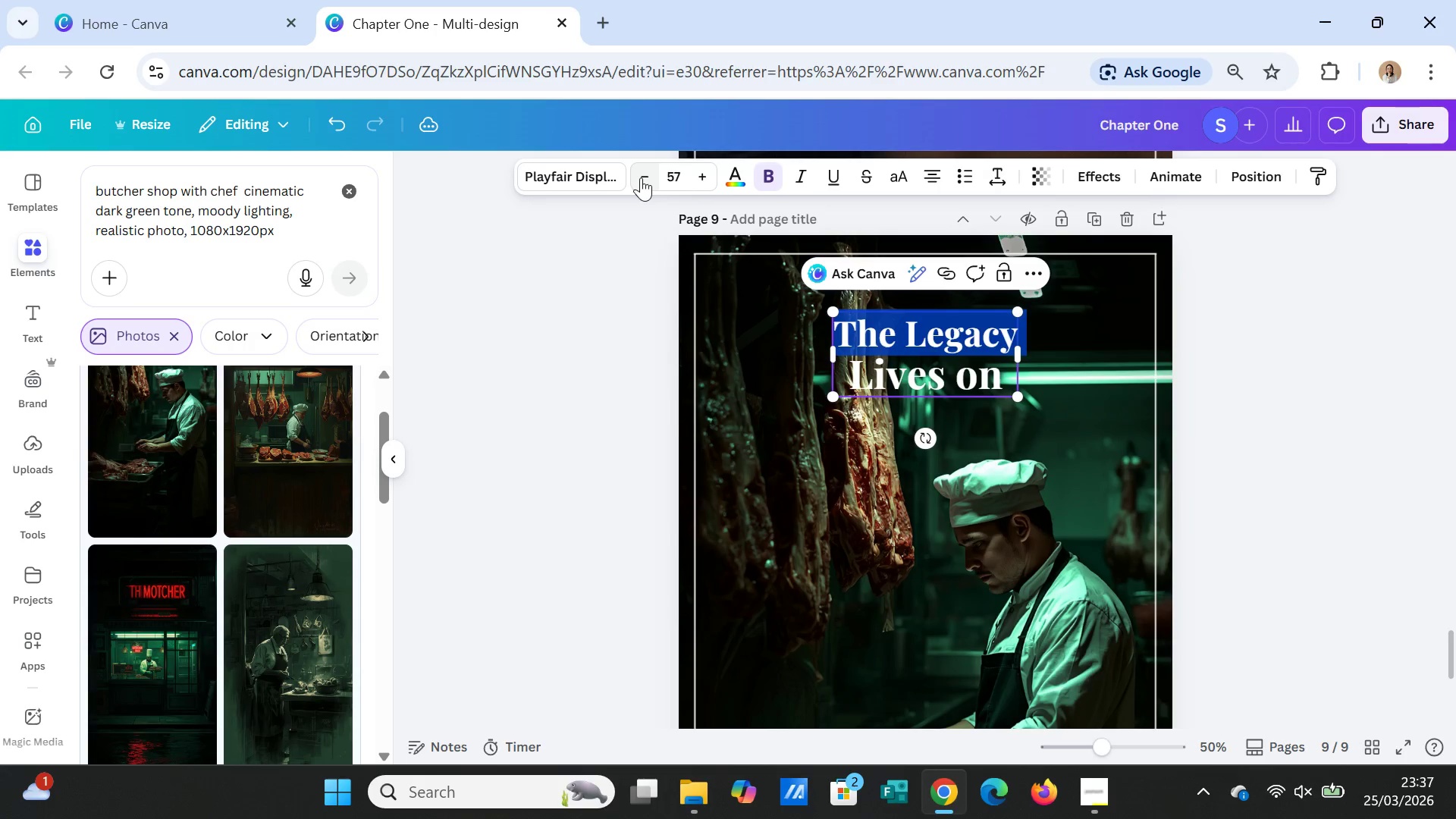 
left_click([641, 177])
 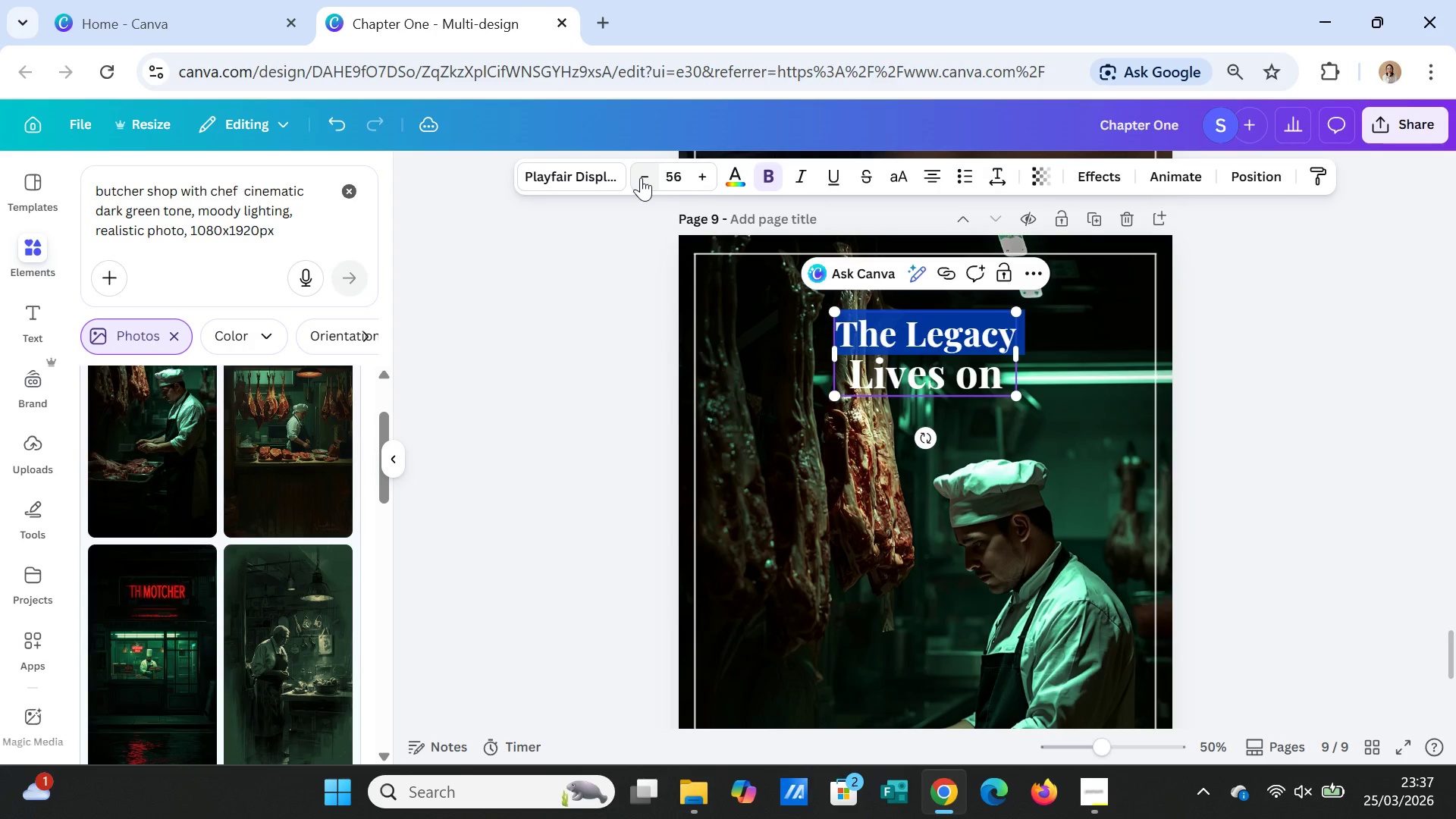 
left_click([641, 177])
 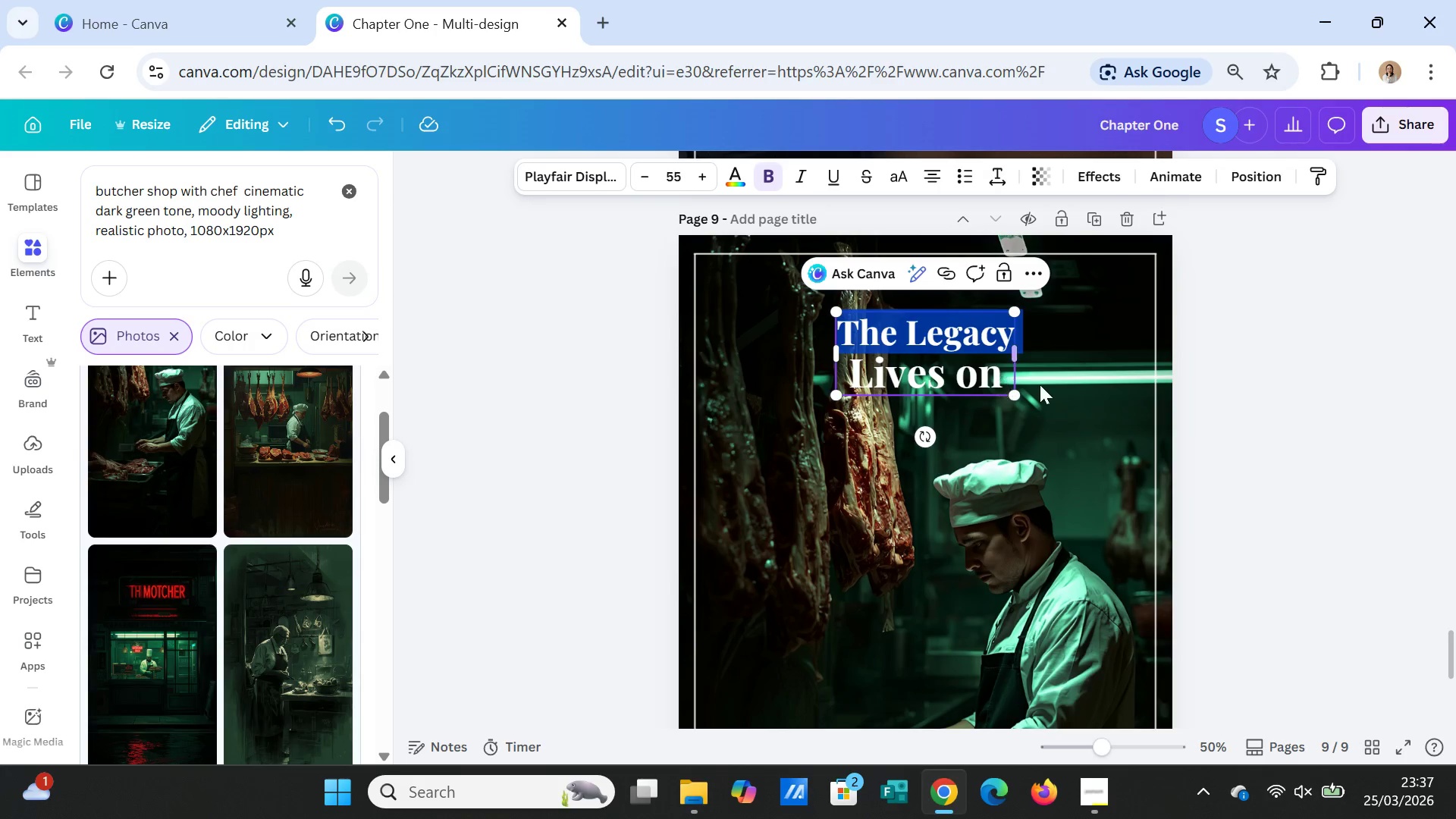 
left_click([1043, 384])
 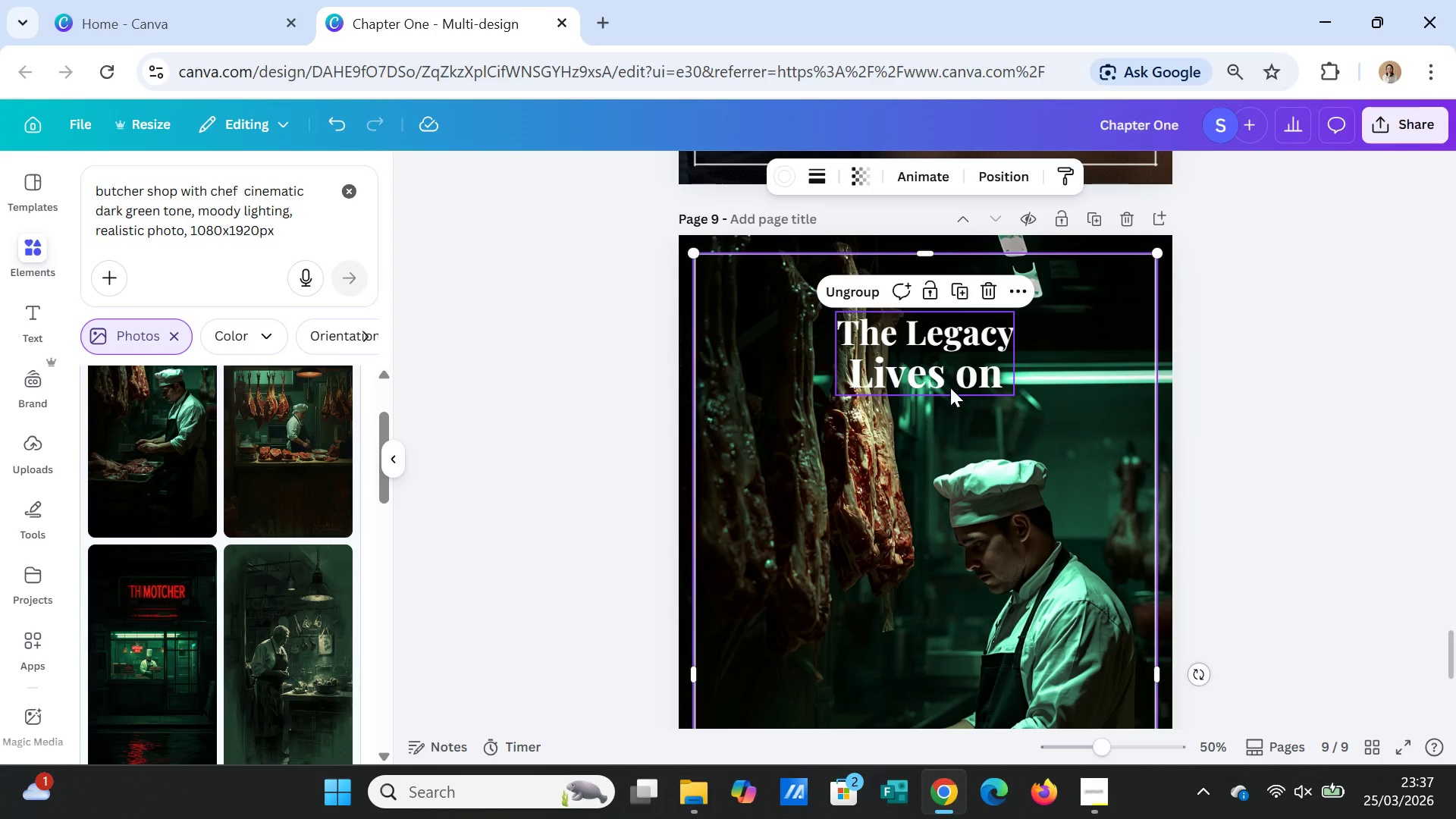 
left_click([950, 388])
 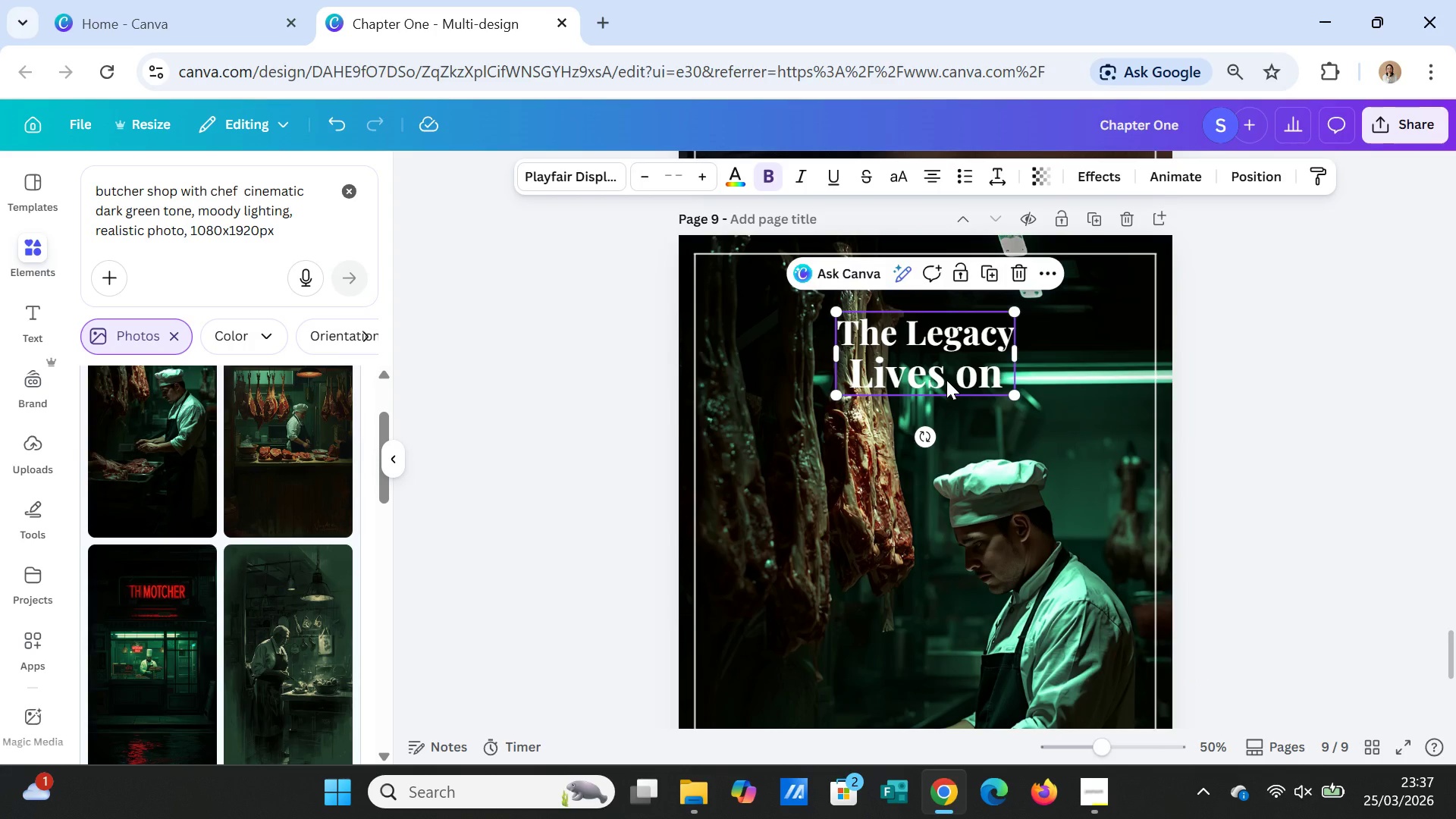 
double_click([946, 380])
 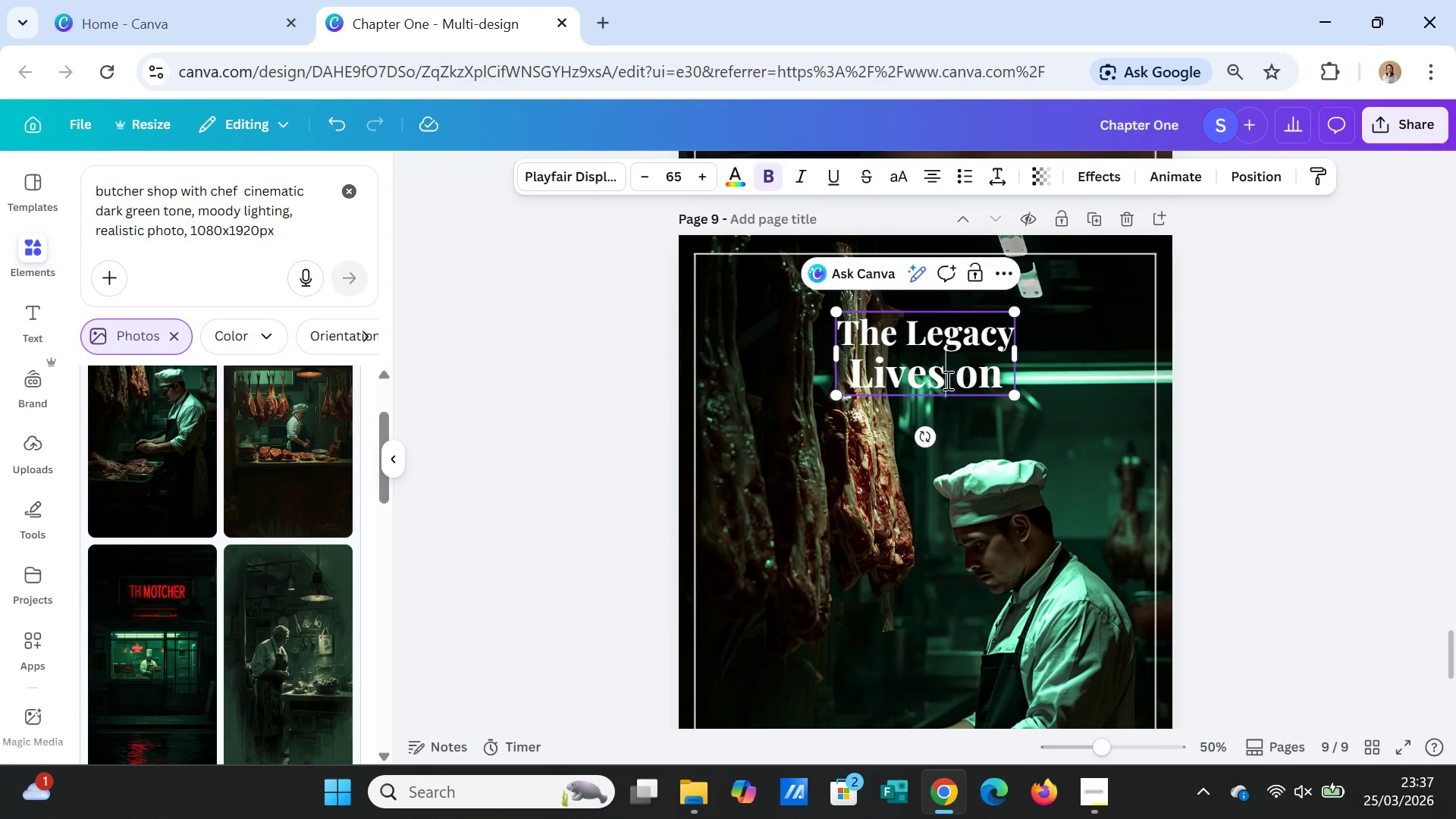 
double_click([946, 380])
 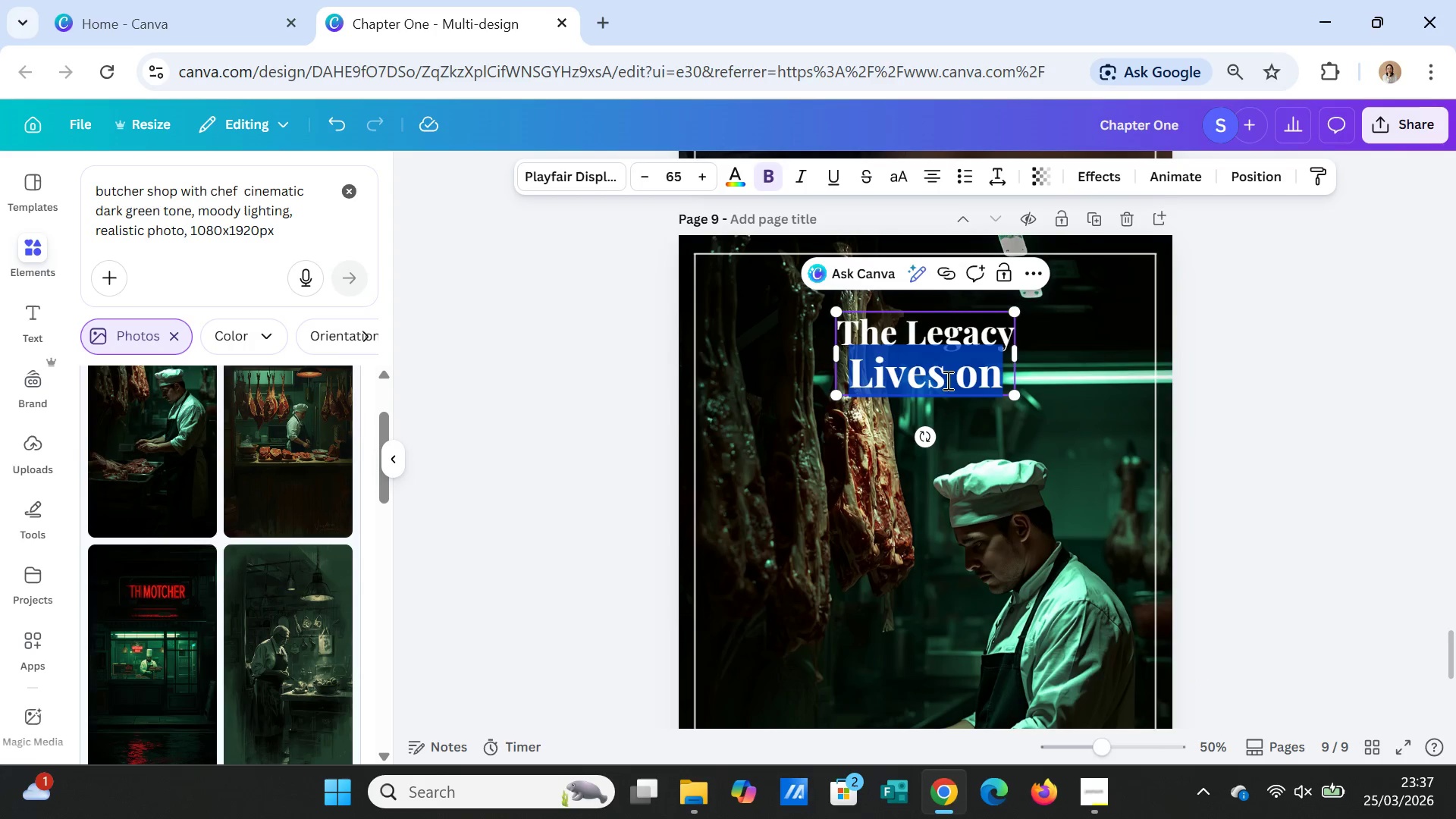 
triple_click([946, 380])
 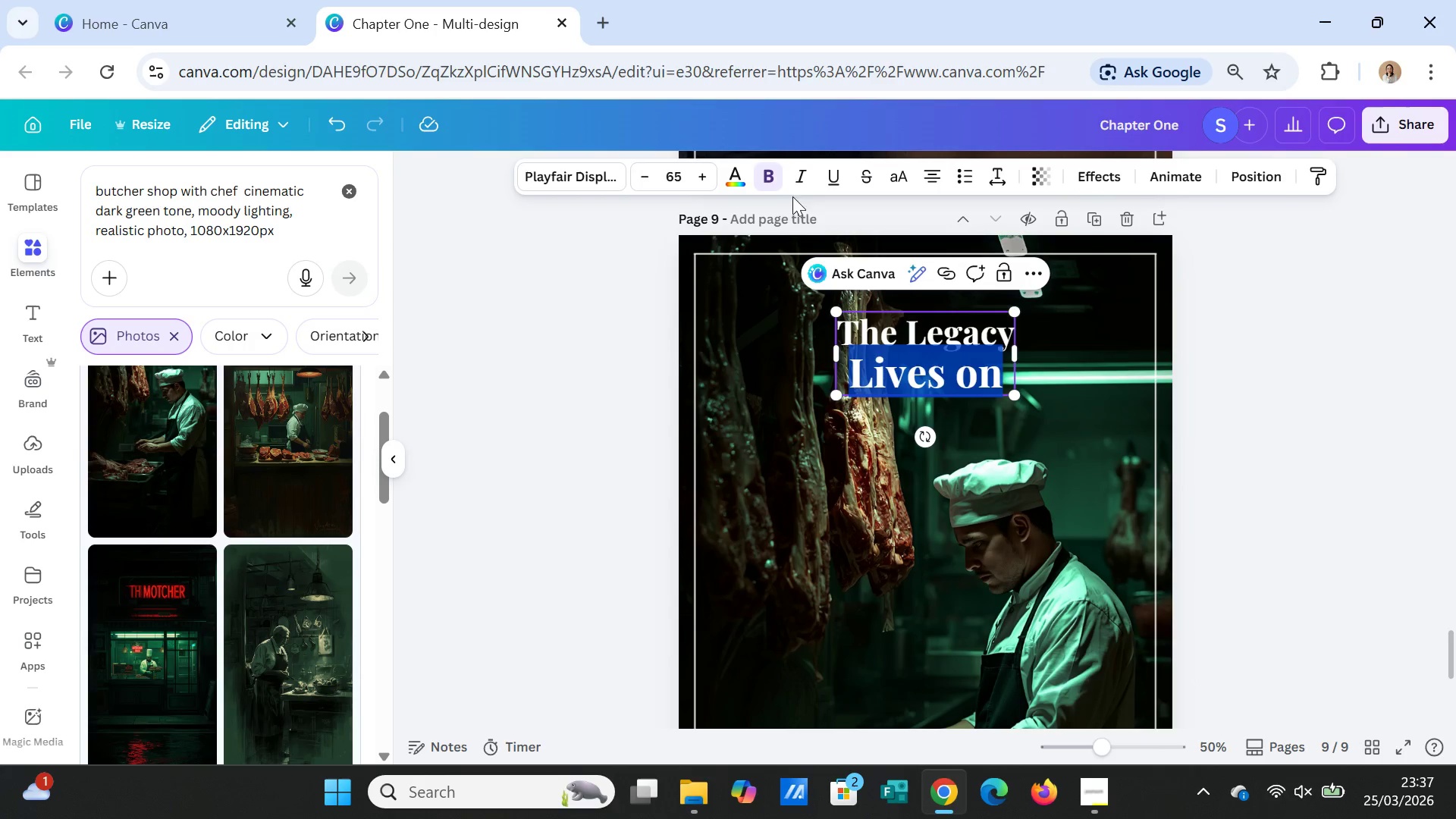 
left_click([800, 176])
 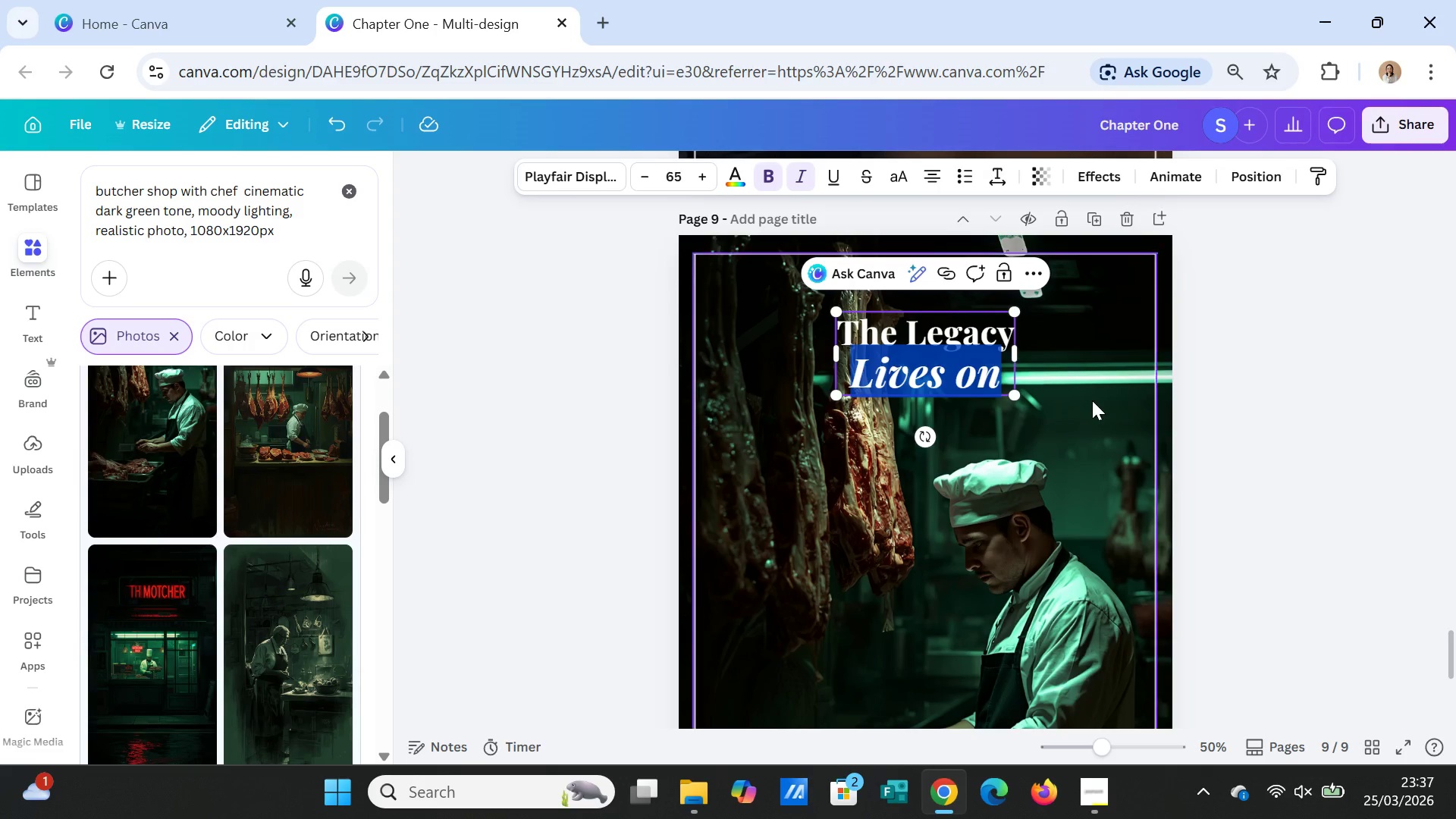 
left_click([1095, 402])
 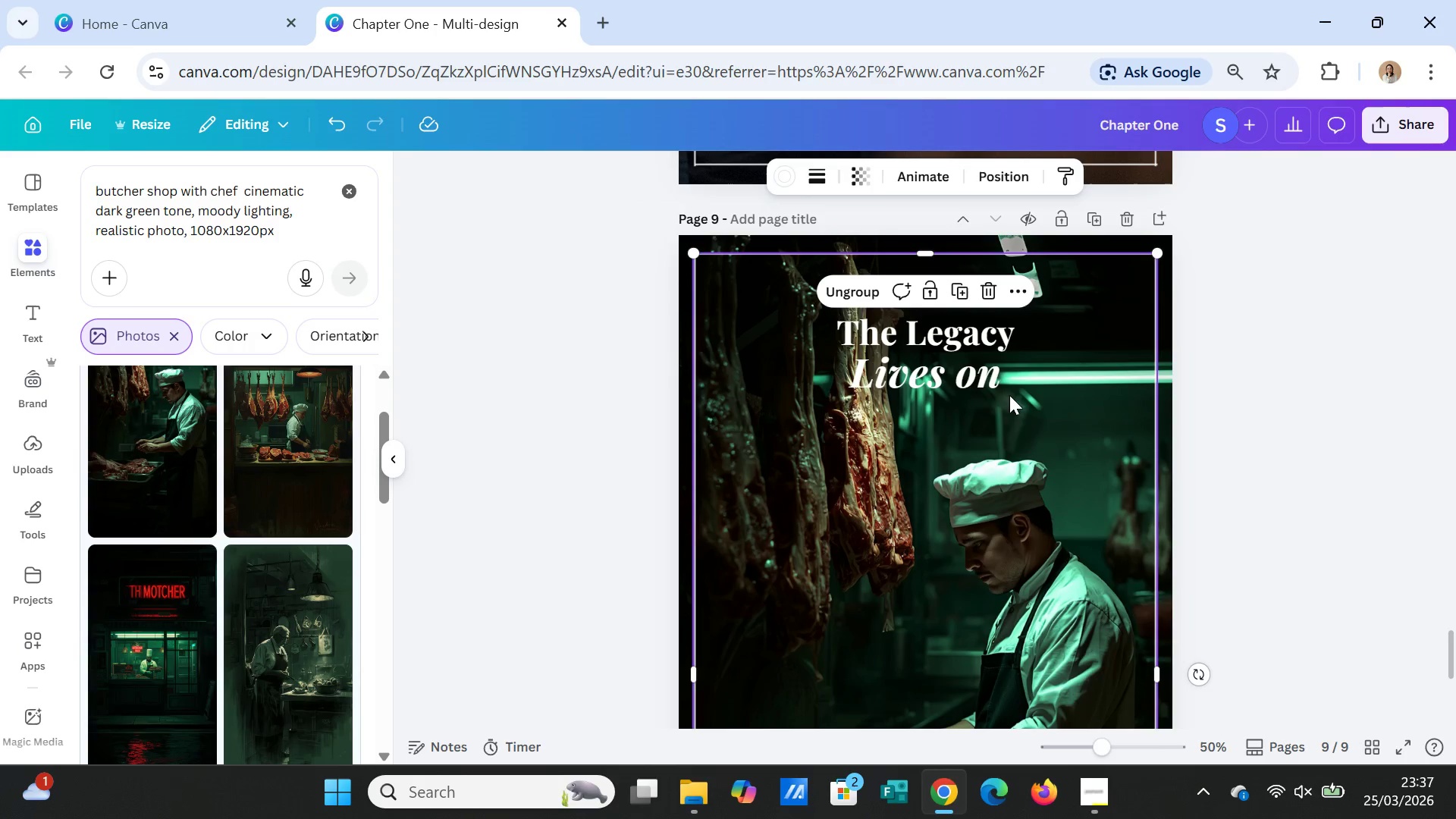 
left_click([1266, 408])
 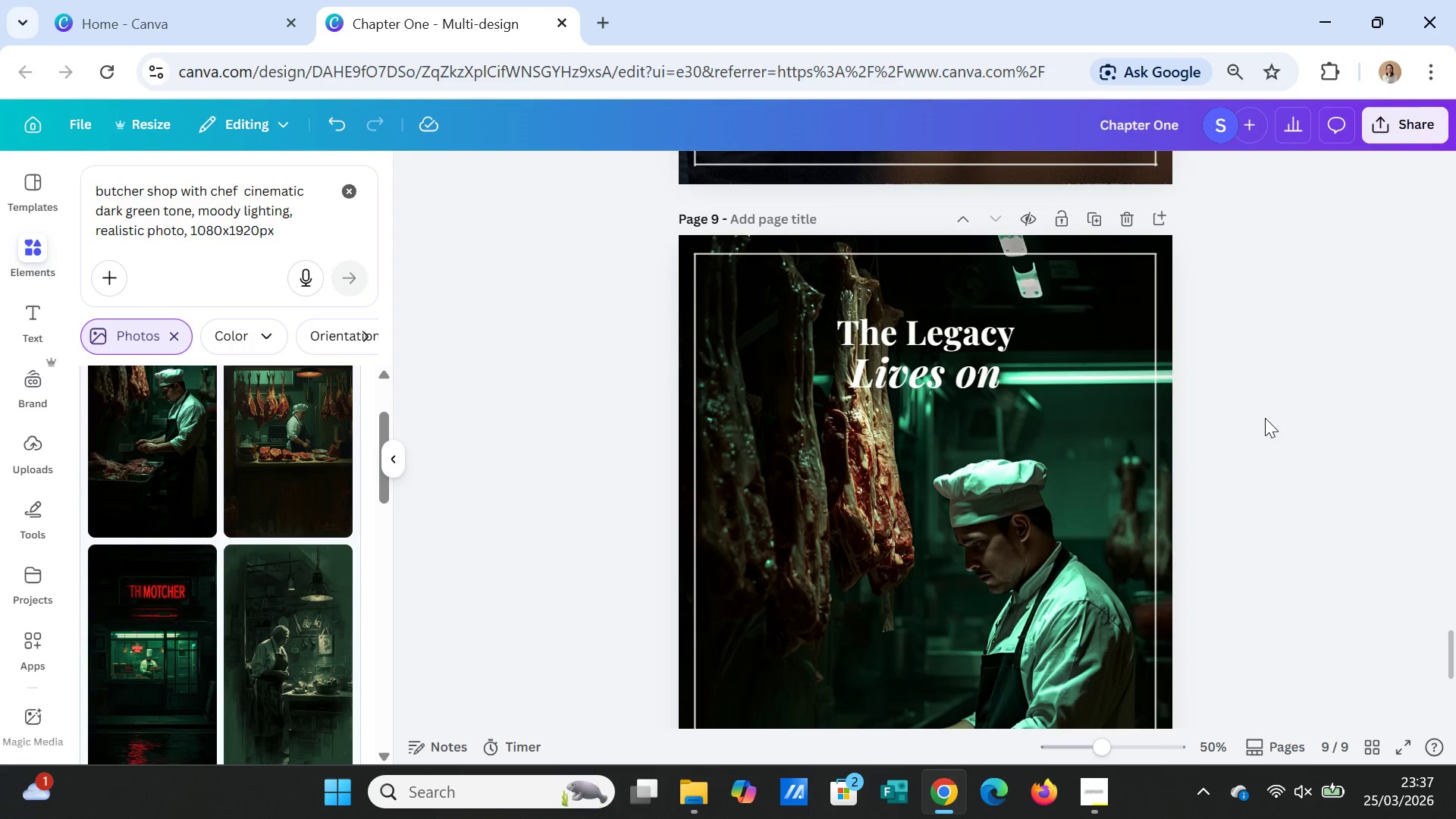 
scroll: coordinate [1268, 422], scroll_direction: down, amount: 2.0
 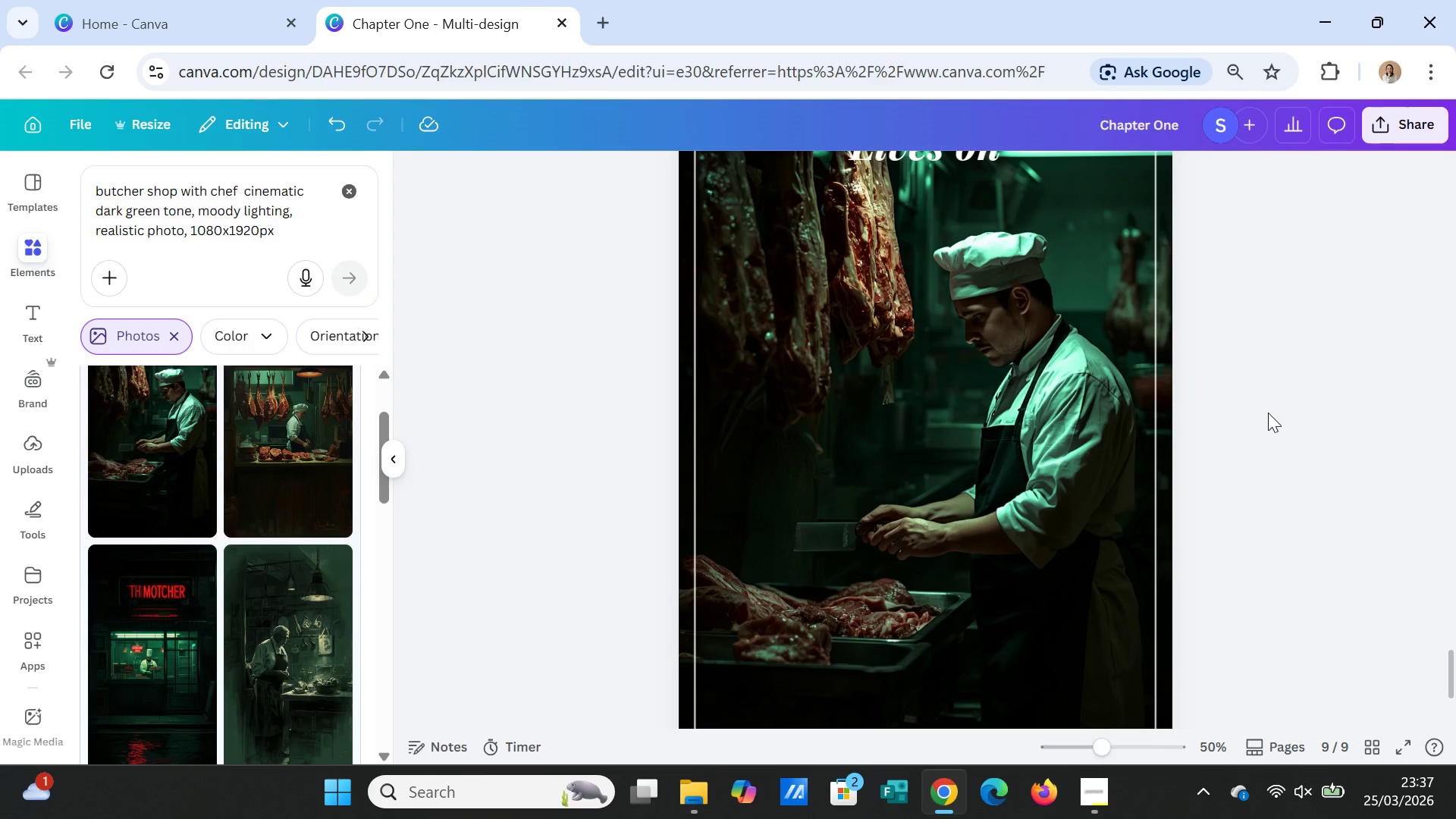 
wait(5.24)
 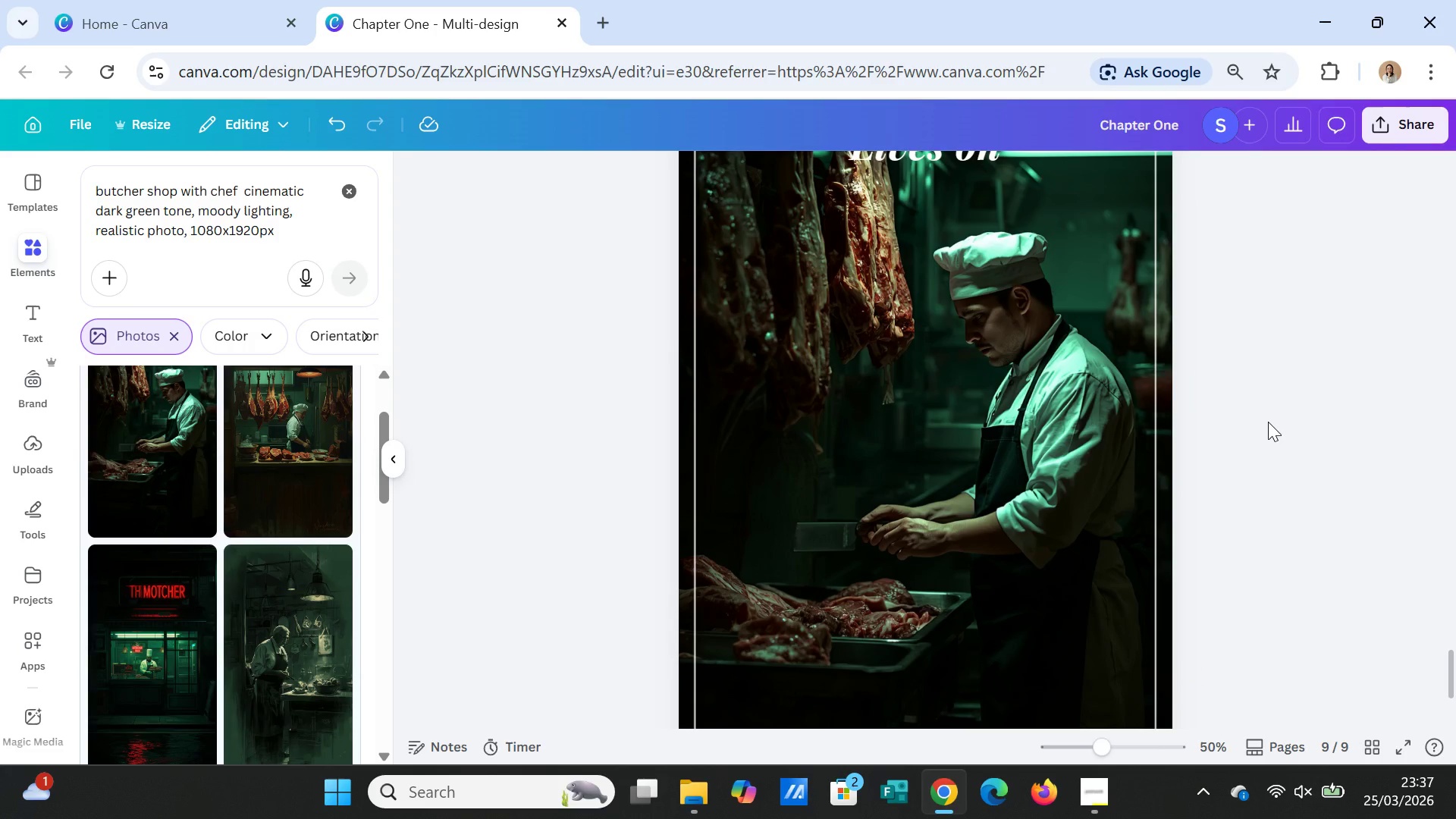 
scroll: coordinate [1272, 417], scroll_direction: down, amount: 2.0
 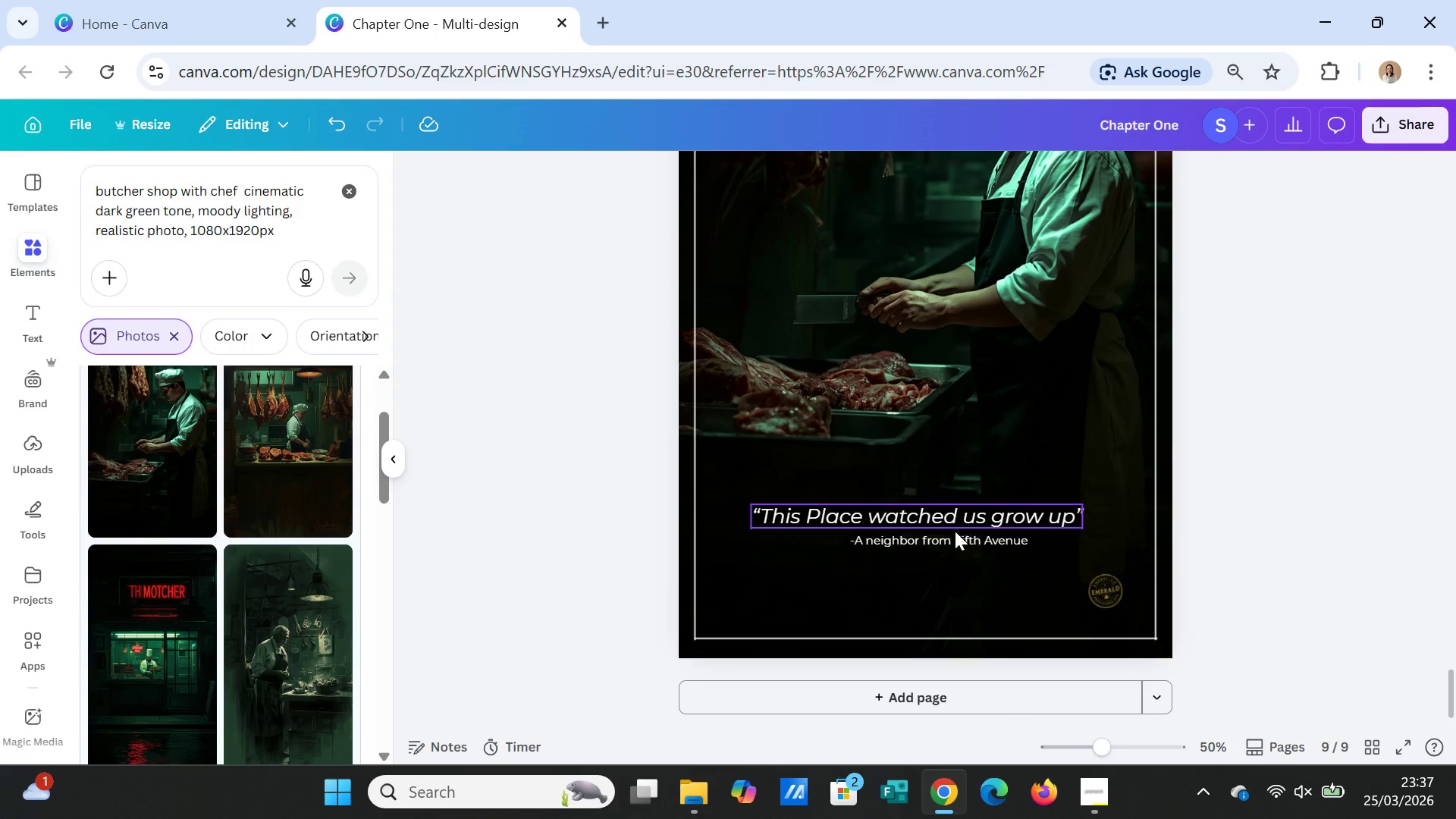 
left_click([953, 532])
 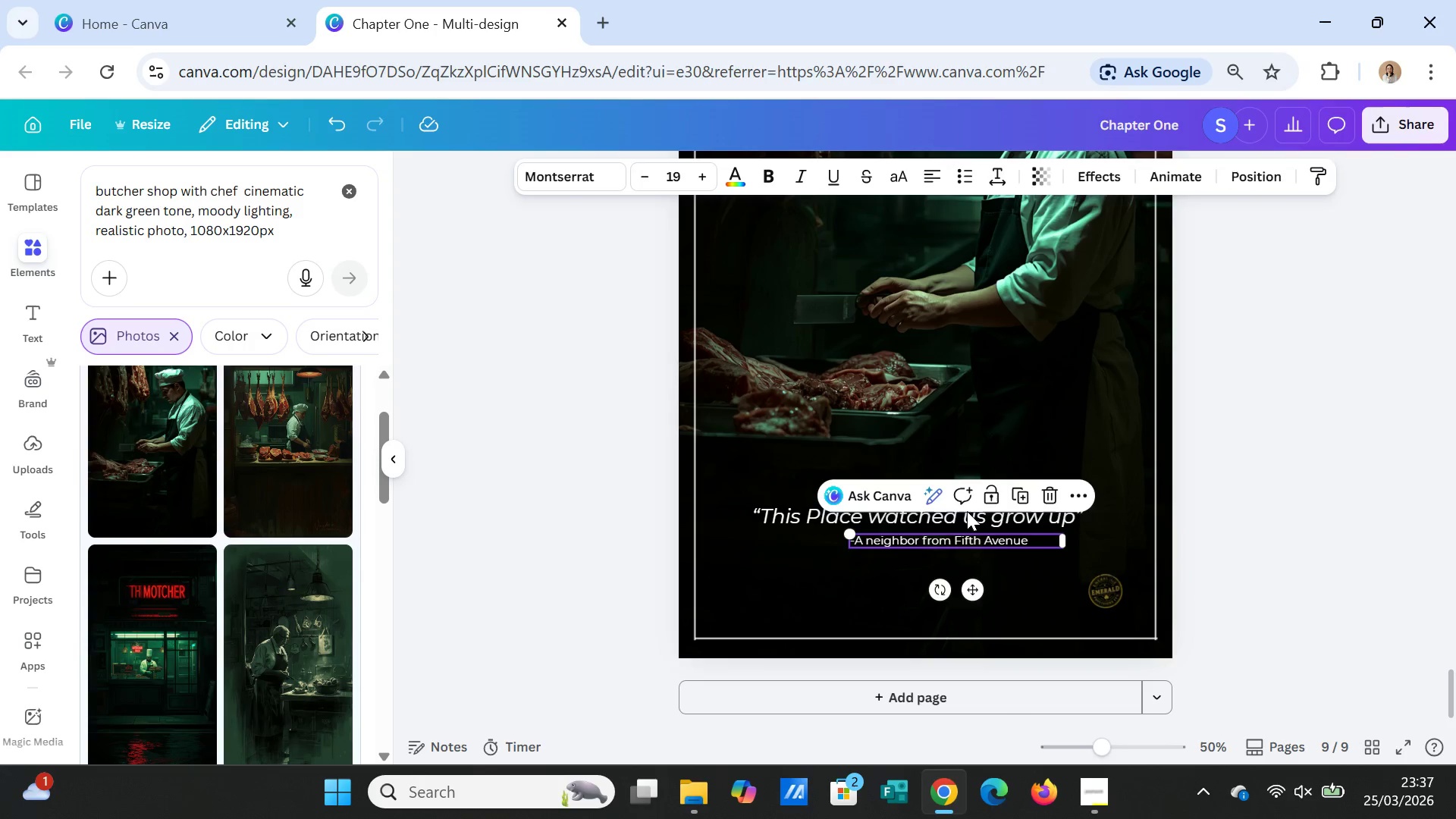 
key(Delete)
 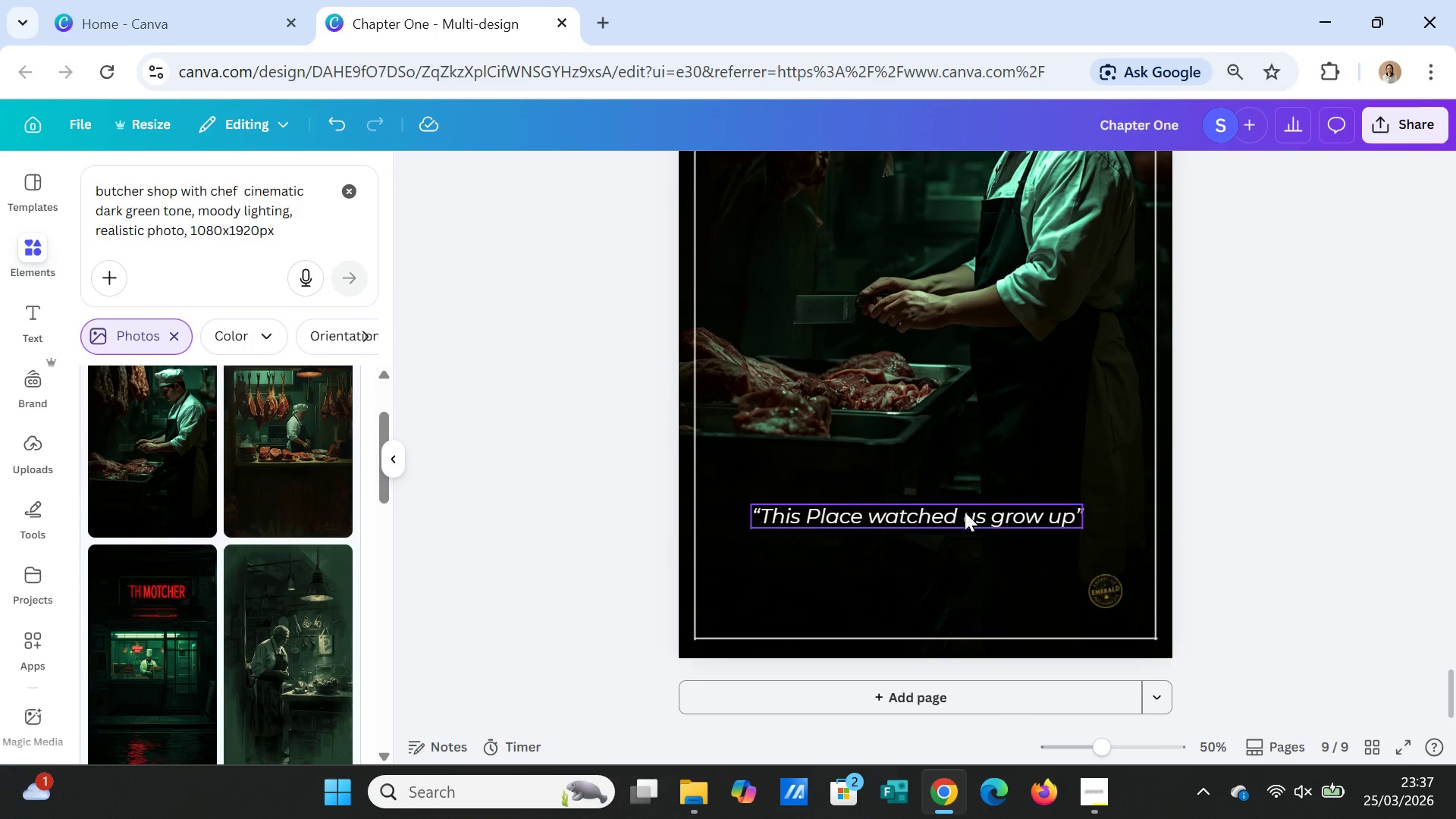 
left_click([965, 512])
 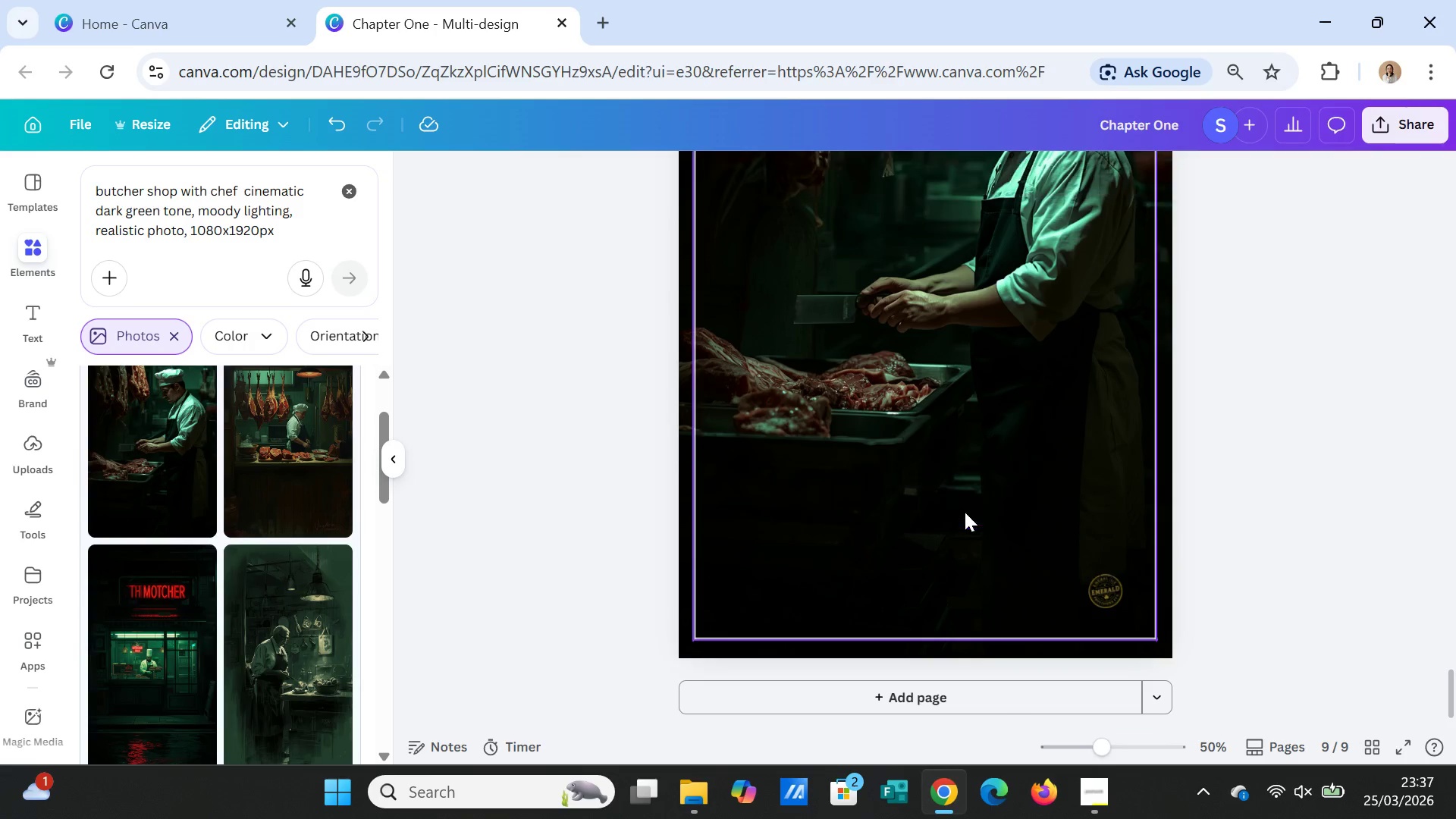 
key(Delete)
 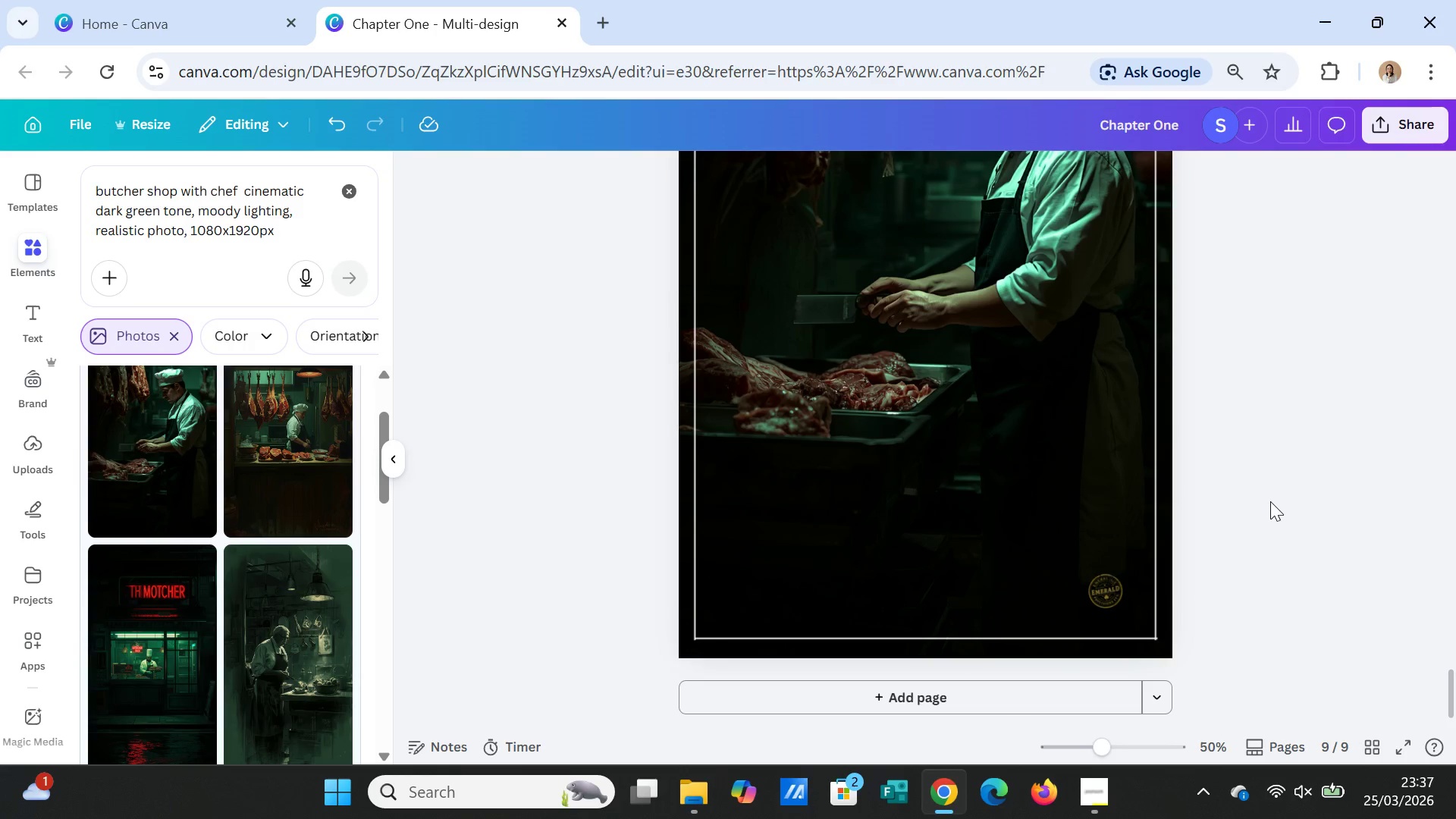 
left_click([1270, 501])
 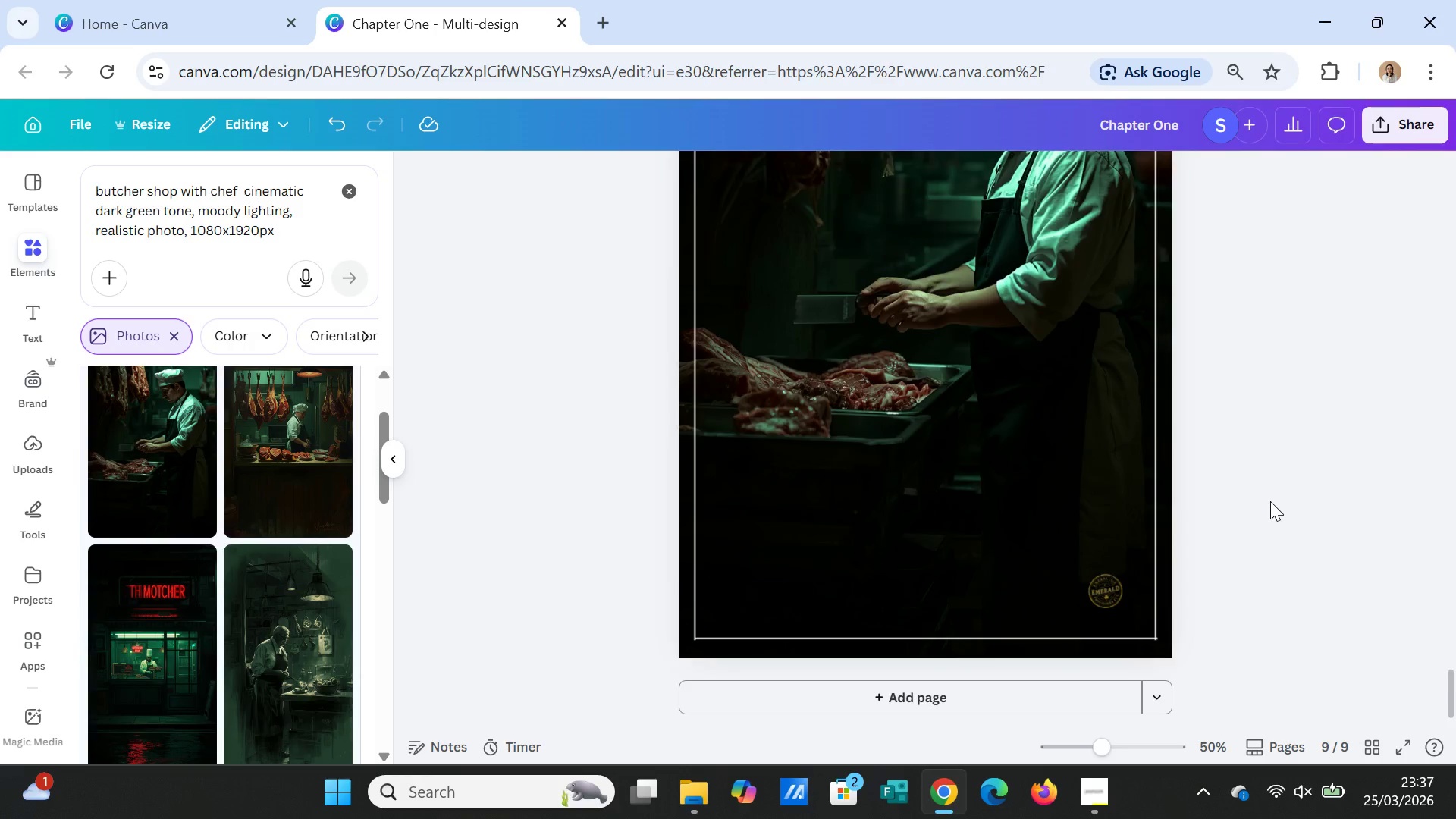 
scroll: coordinate [1270, 500], scroll_direction: up, amount: 4.0
 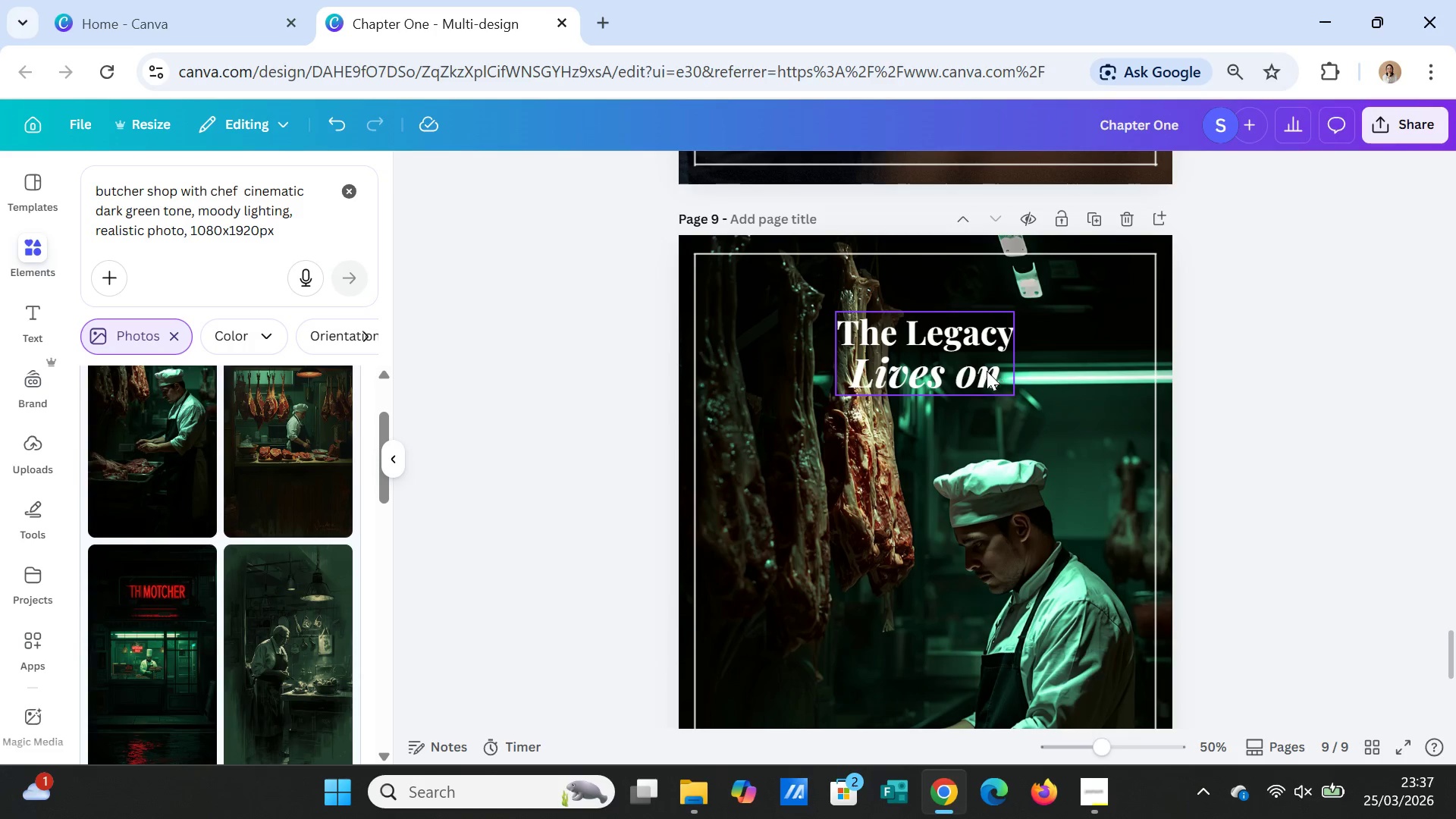 
left_click([986, 376])
 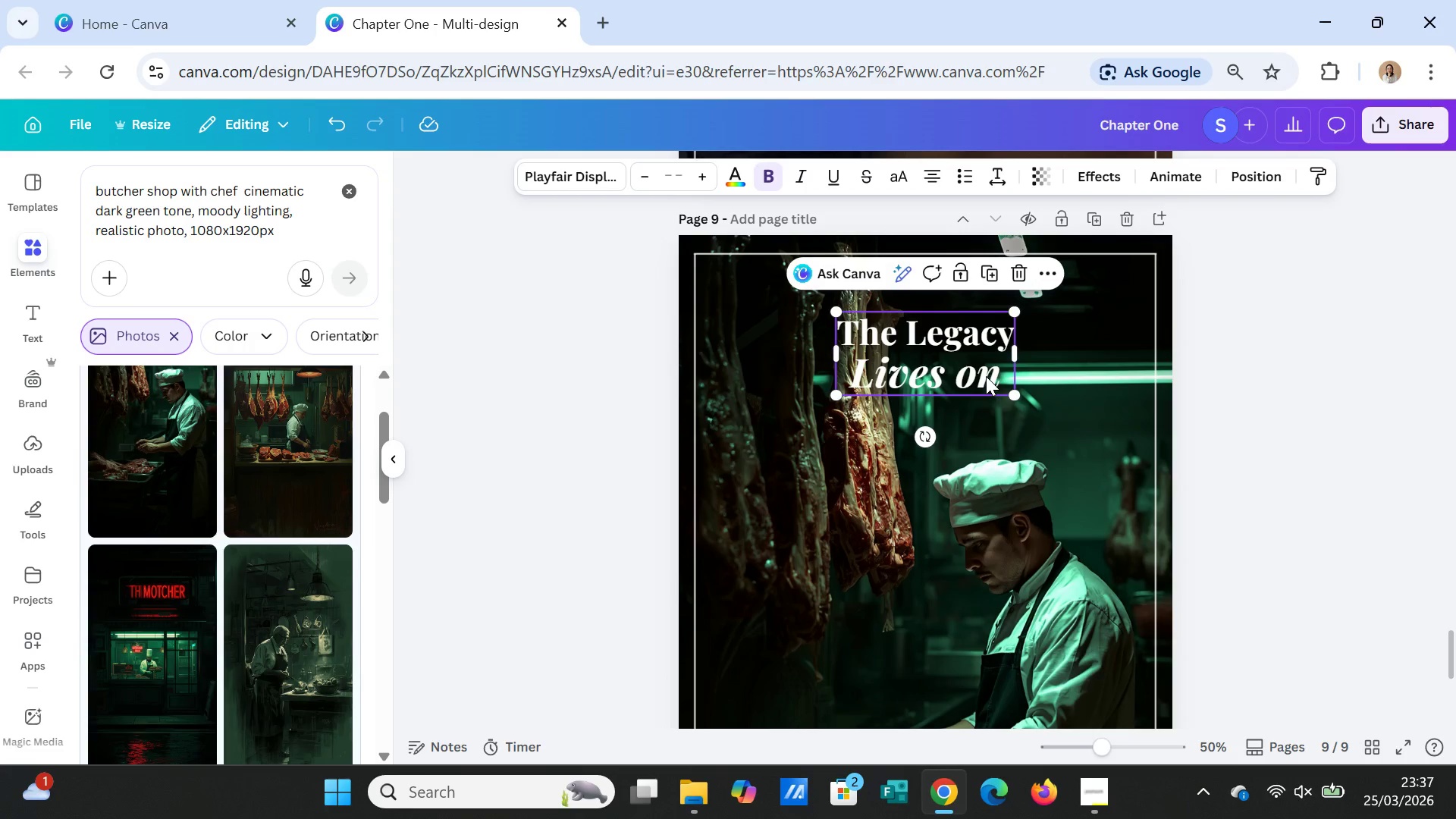 
double_click([986, 376])
 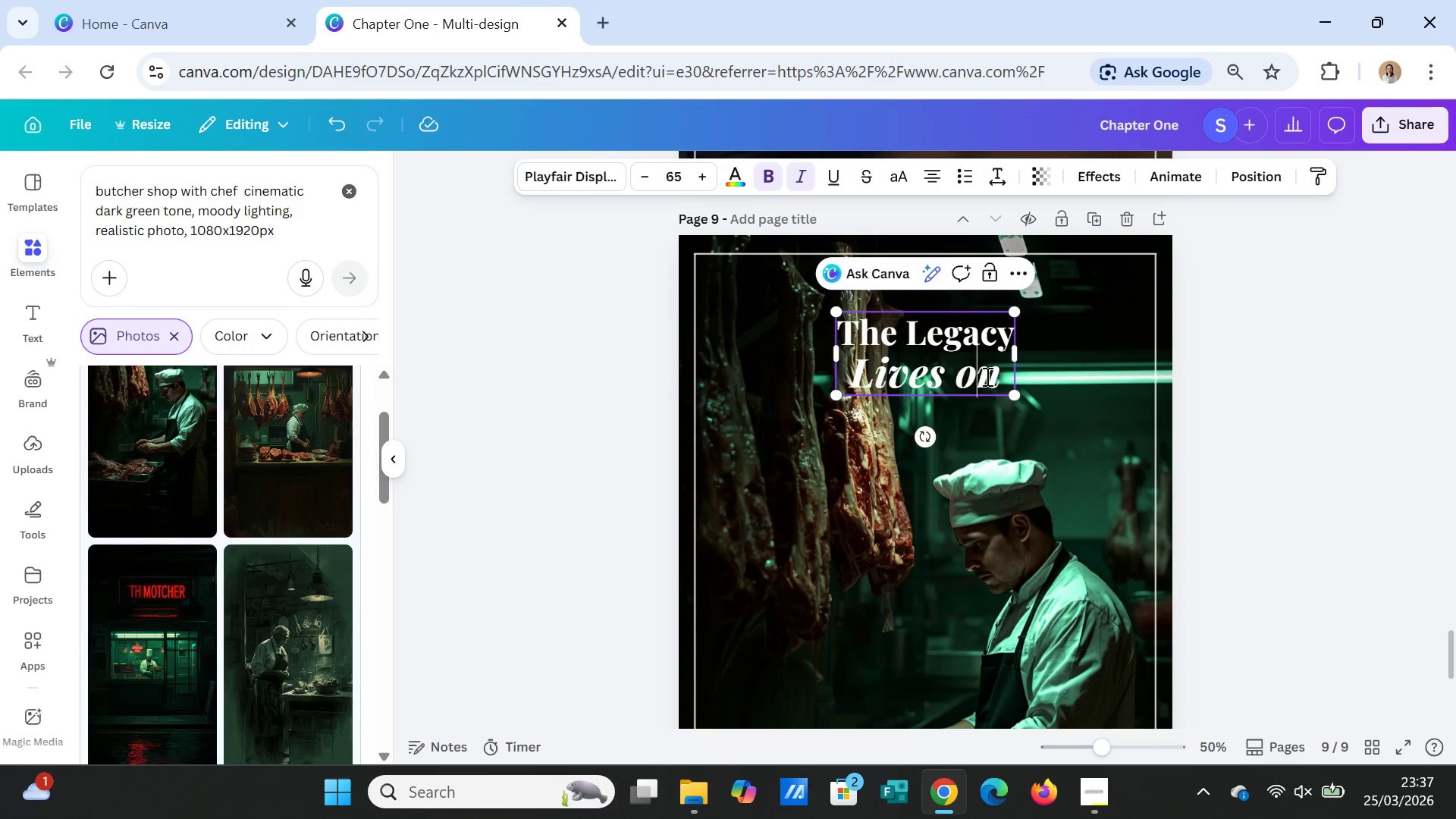 
double_click([986, 376])
 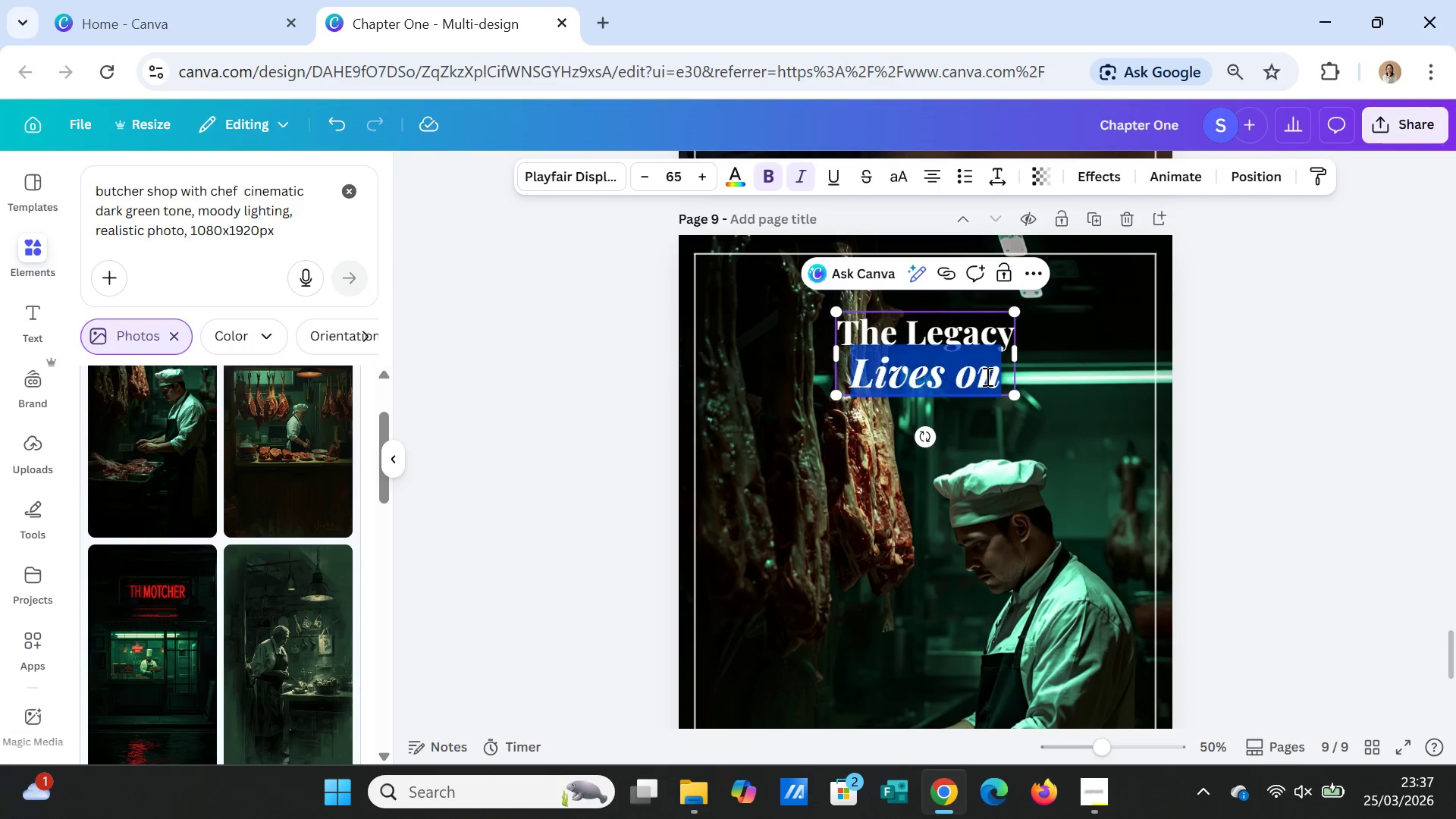 
triple_click([986, 376])
 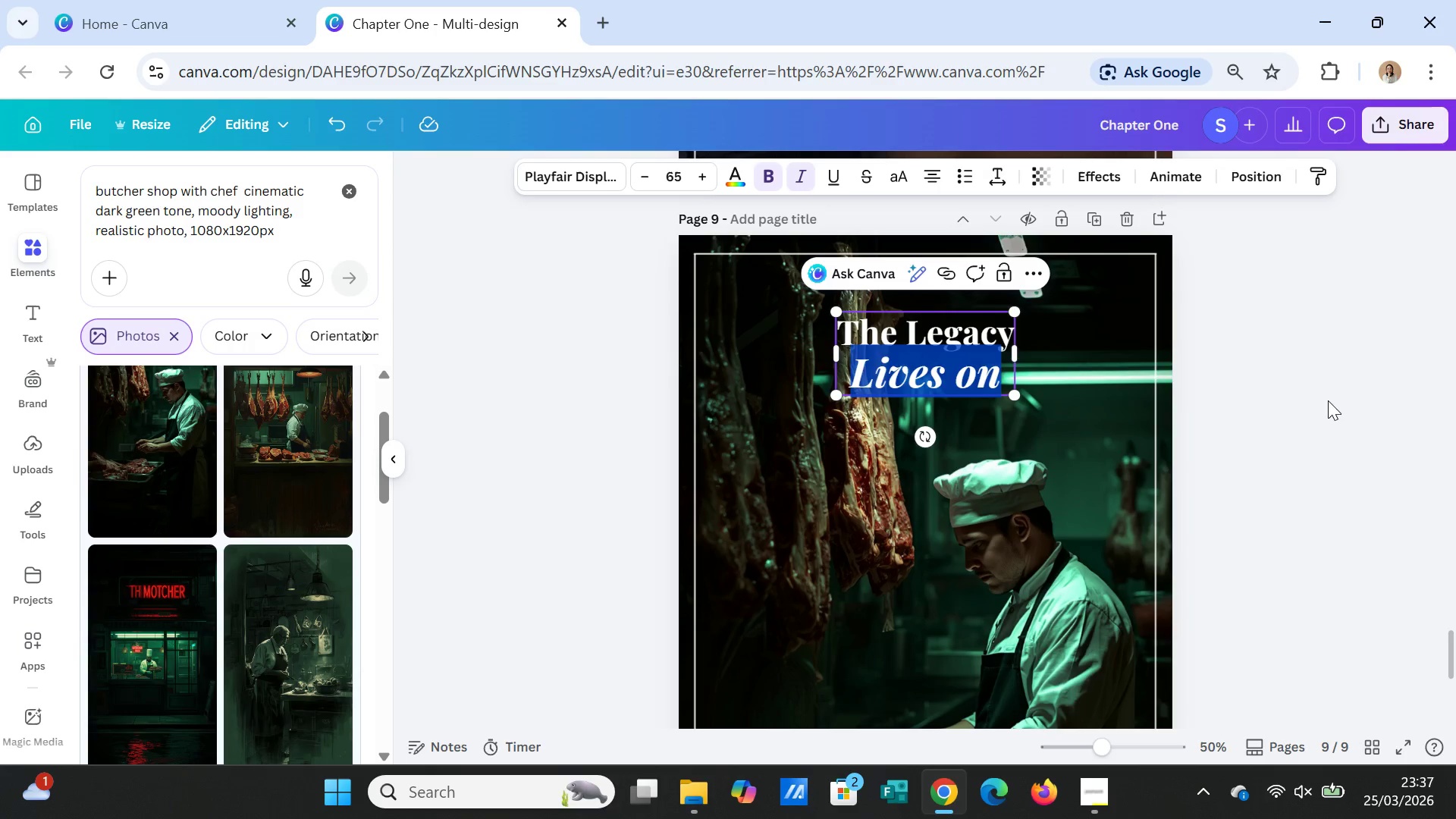 
left_click([1329, 402])
 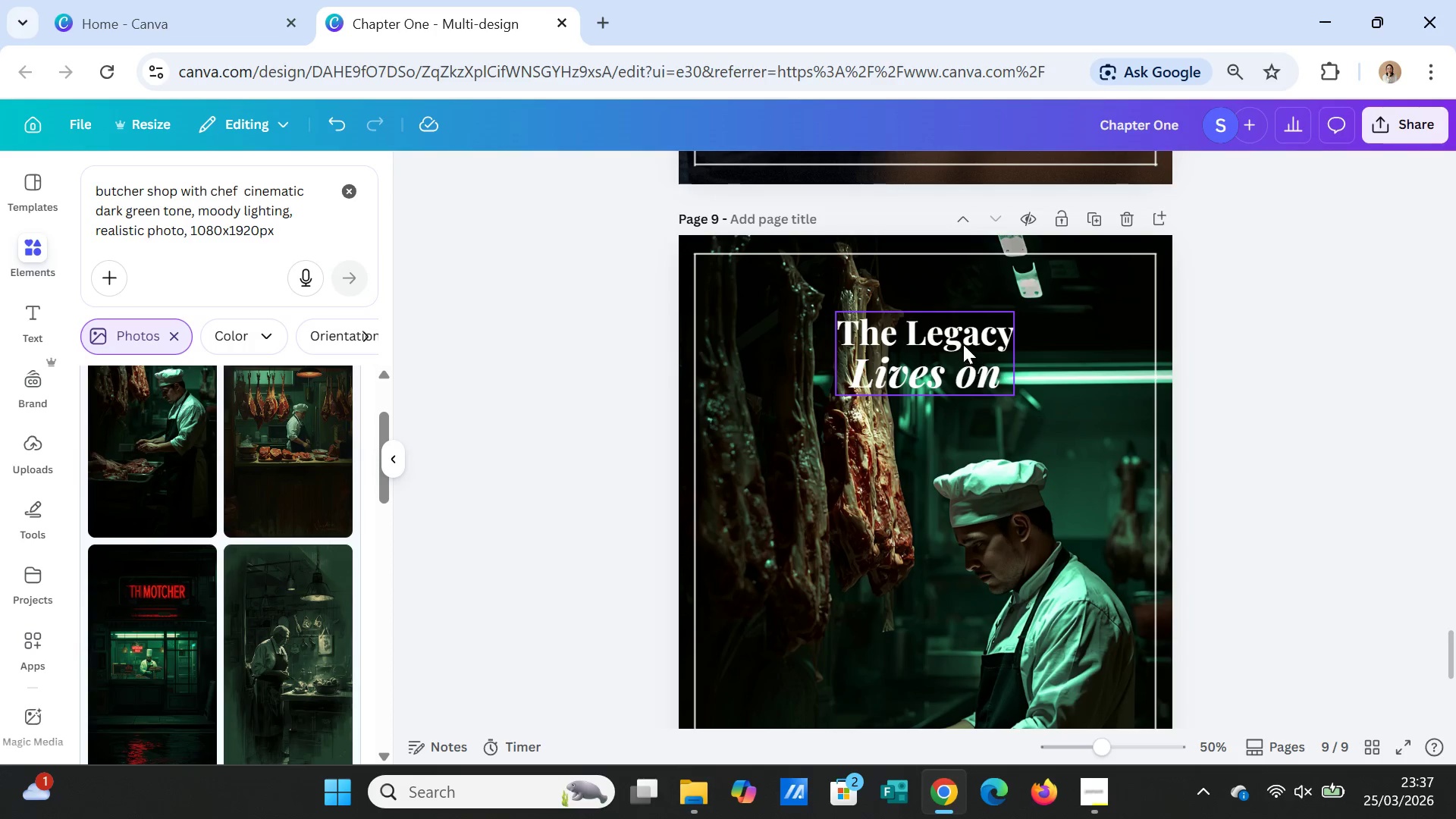 
left_click([963, 344])
 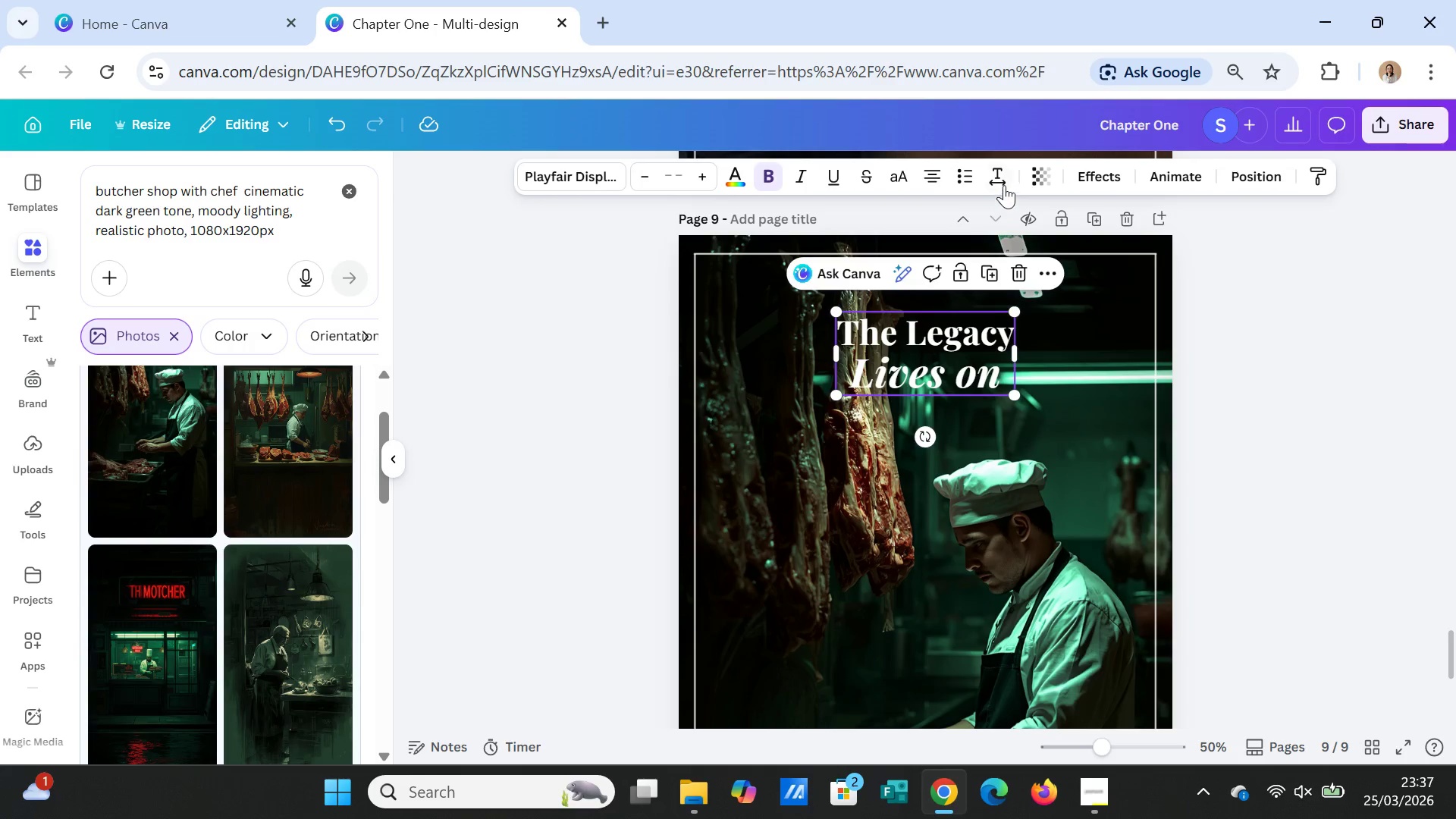 
left_click([1004, 185])
 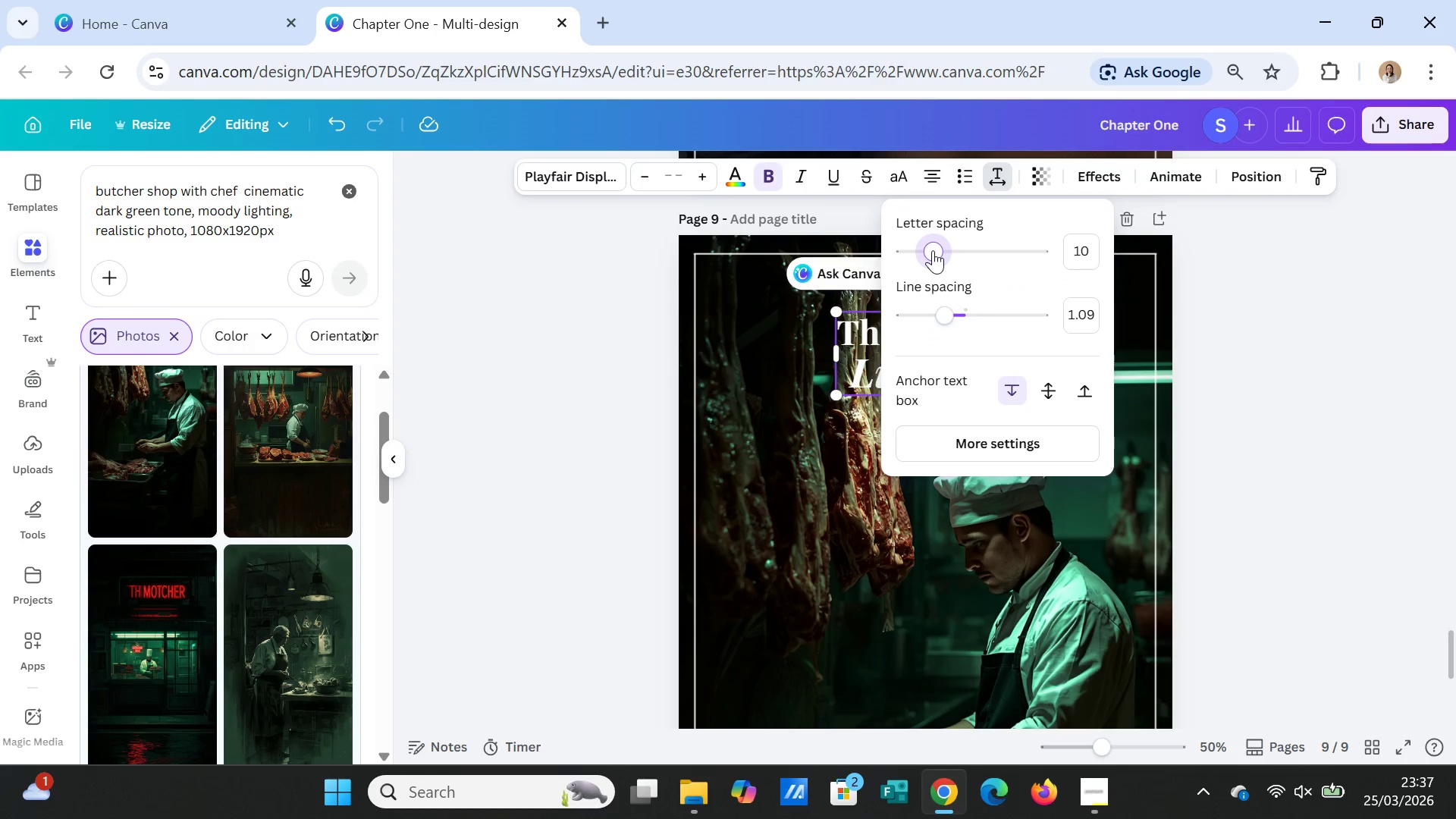 
left_click([933, 250])
 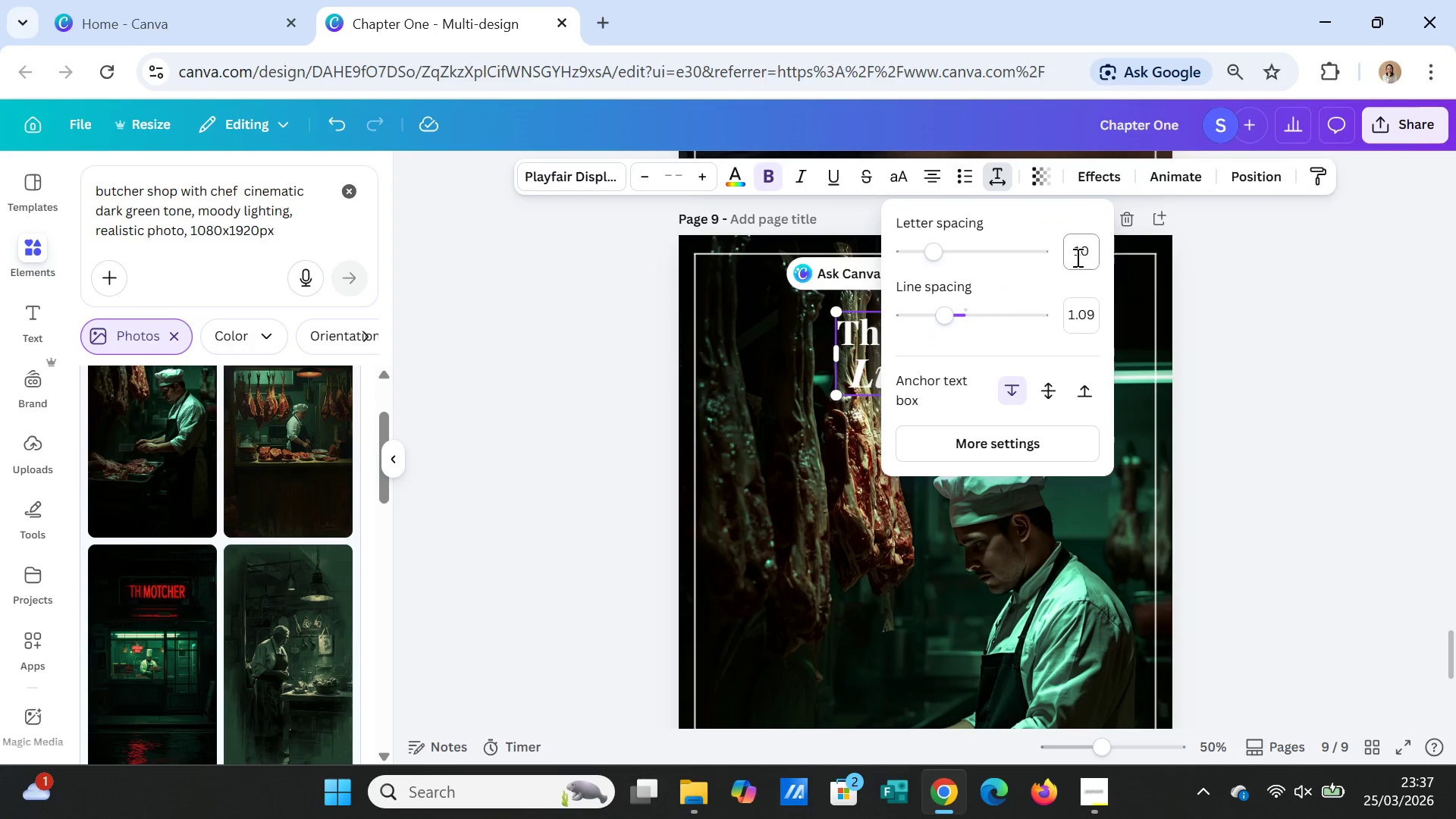 
left_click([1076, 257])
 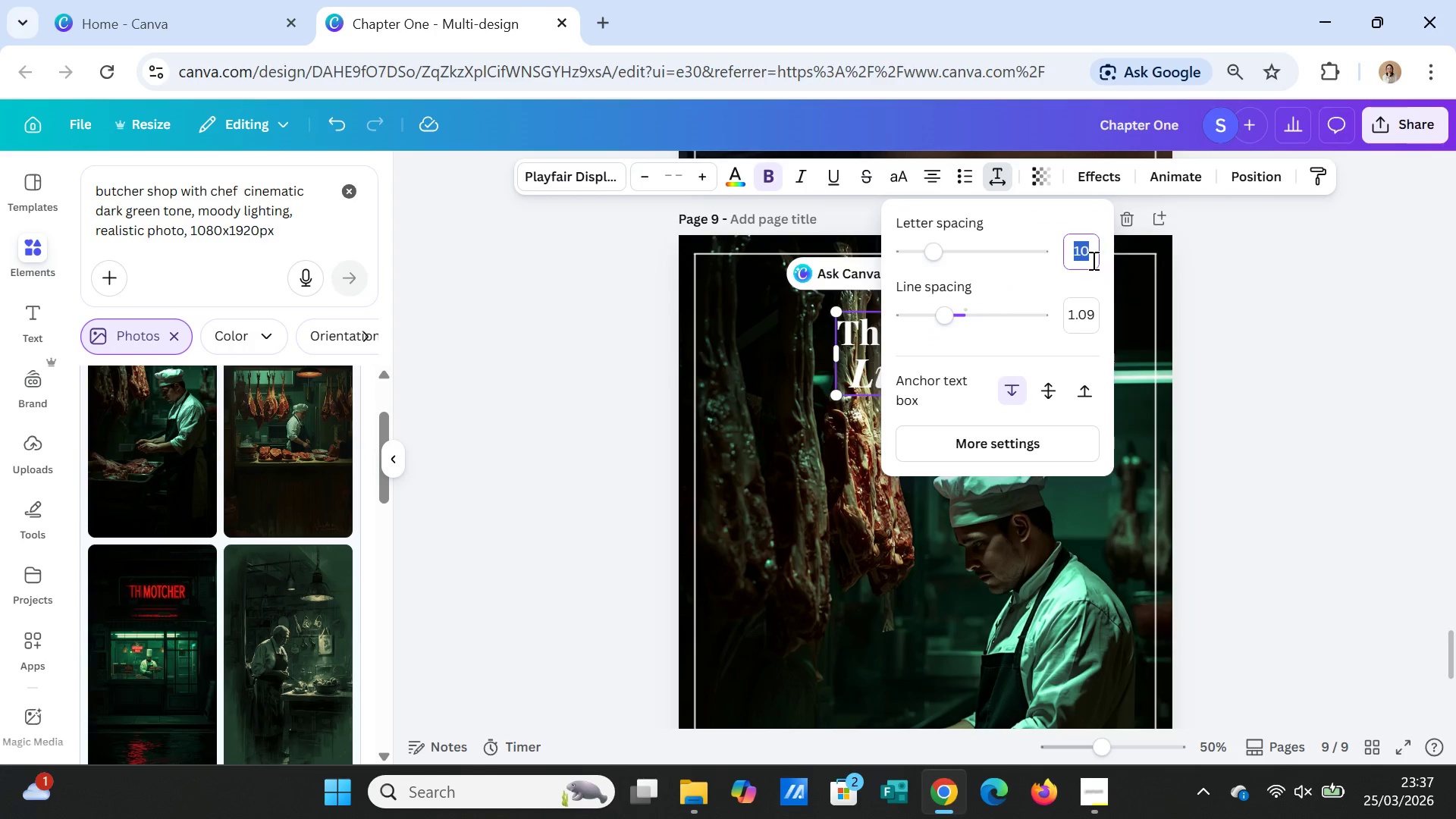 
type(15)
 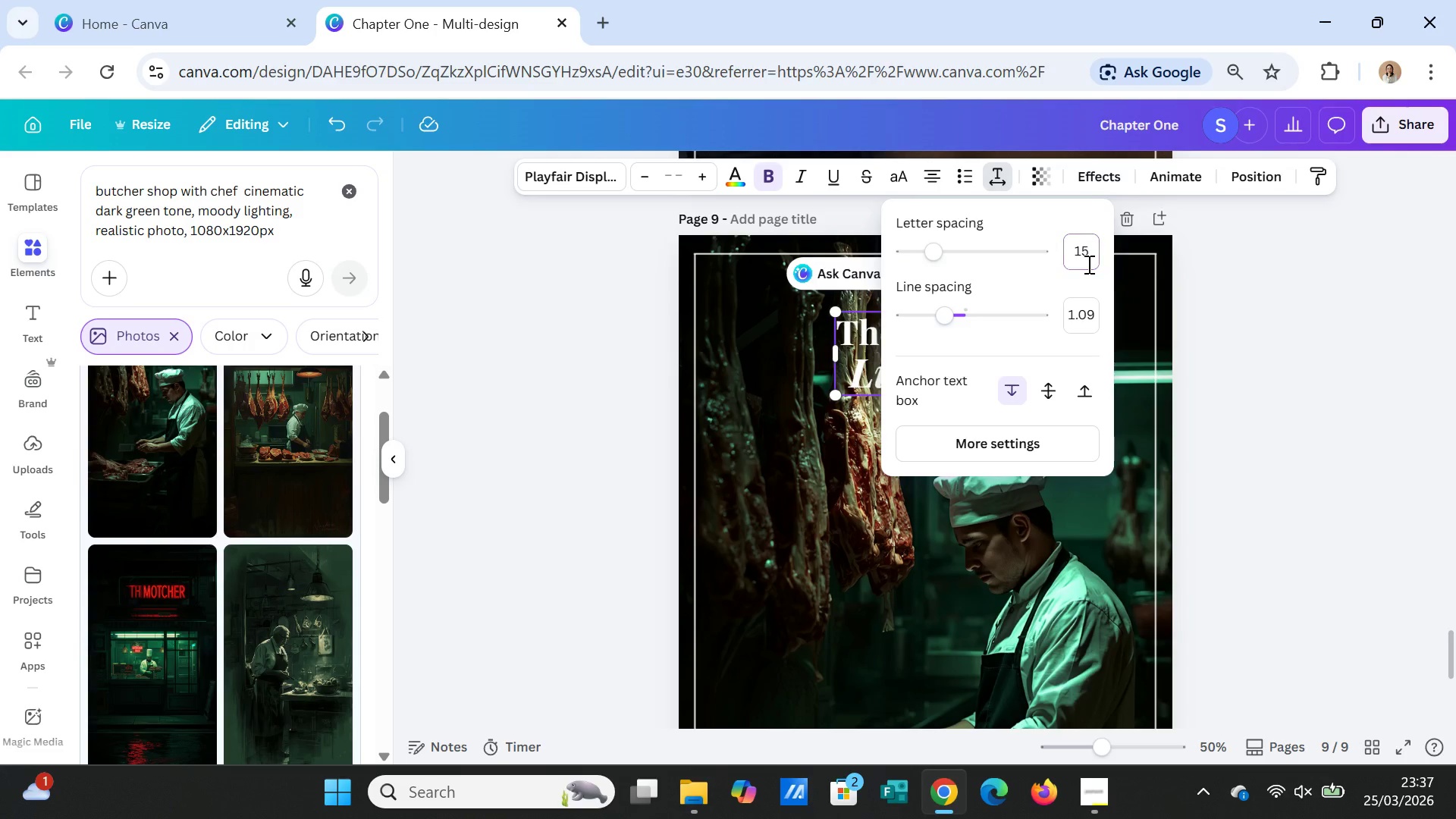 
key(Enter)
 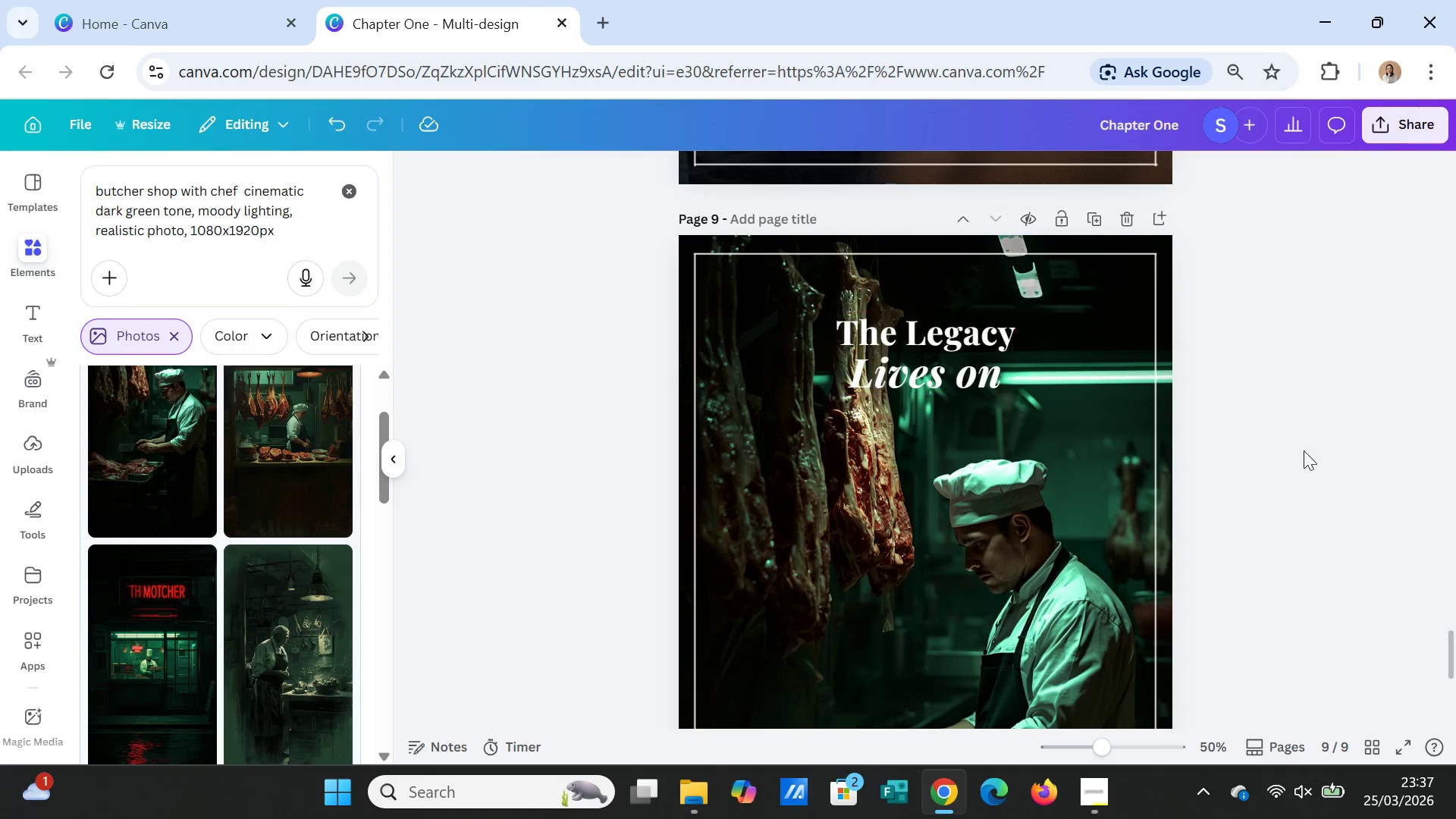 
double_click([1301, 450])
 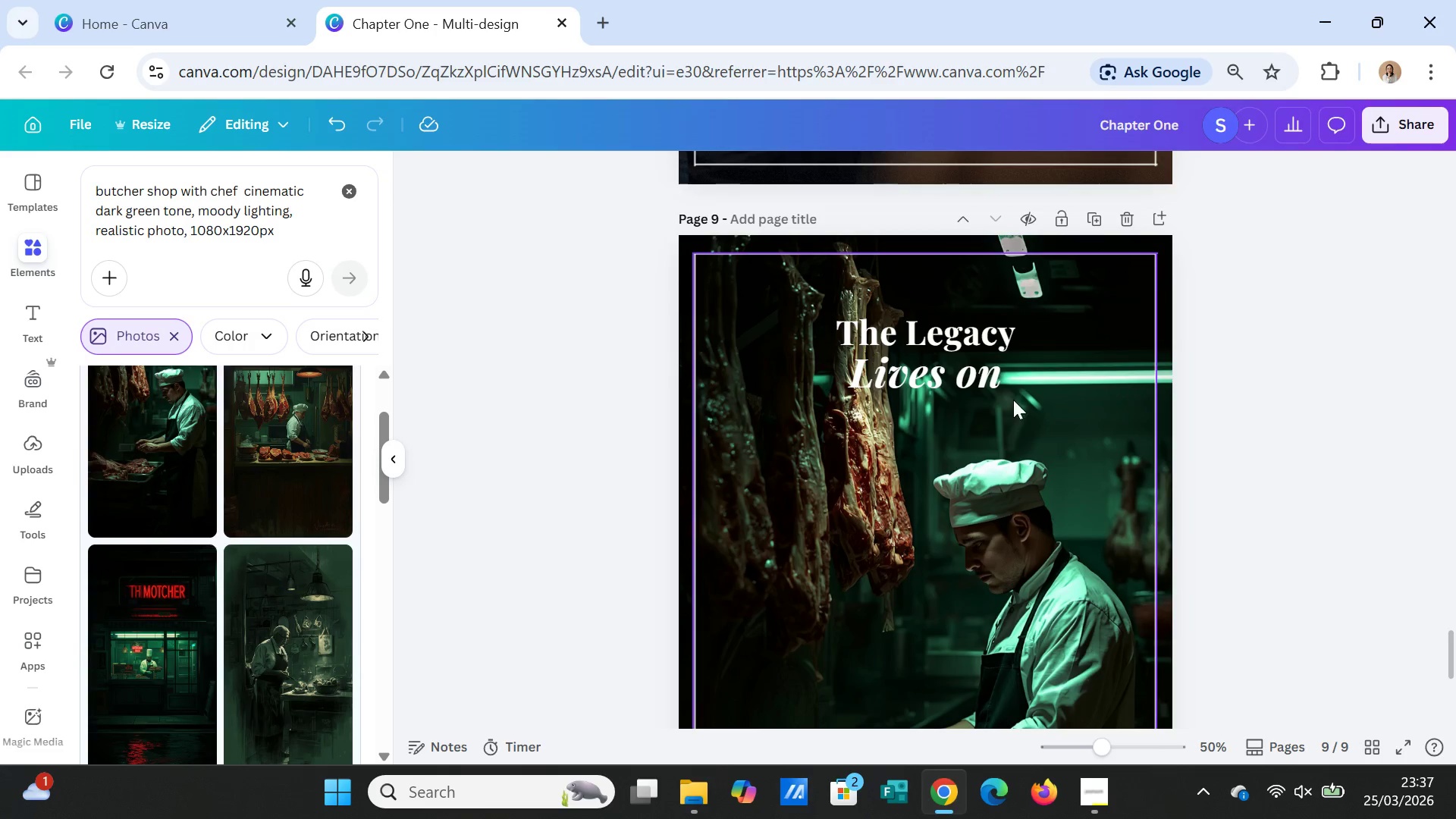 
left_click_drag(start_coordinate=[962, 365], to_coordinate=[969, 339])
 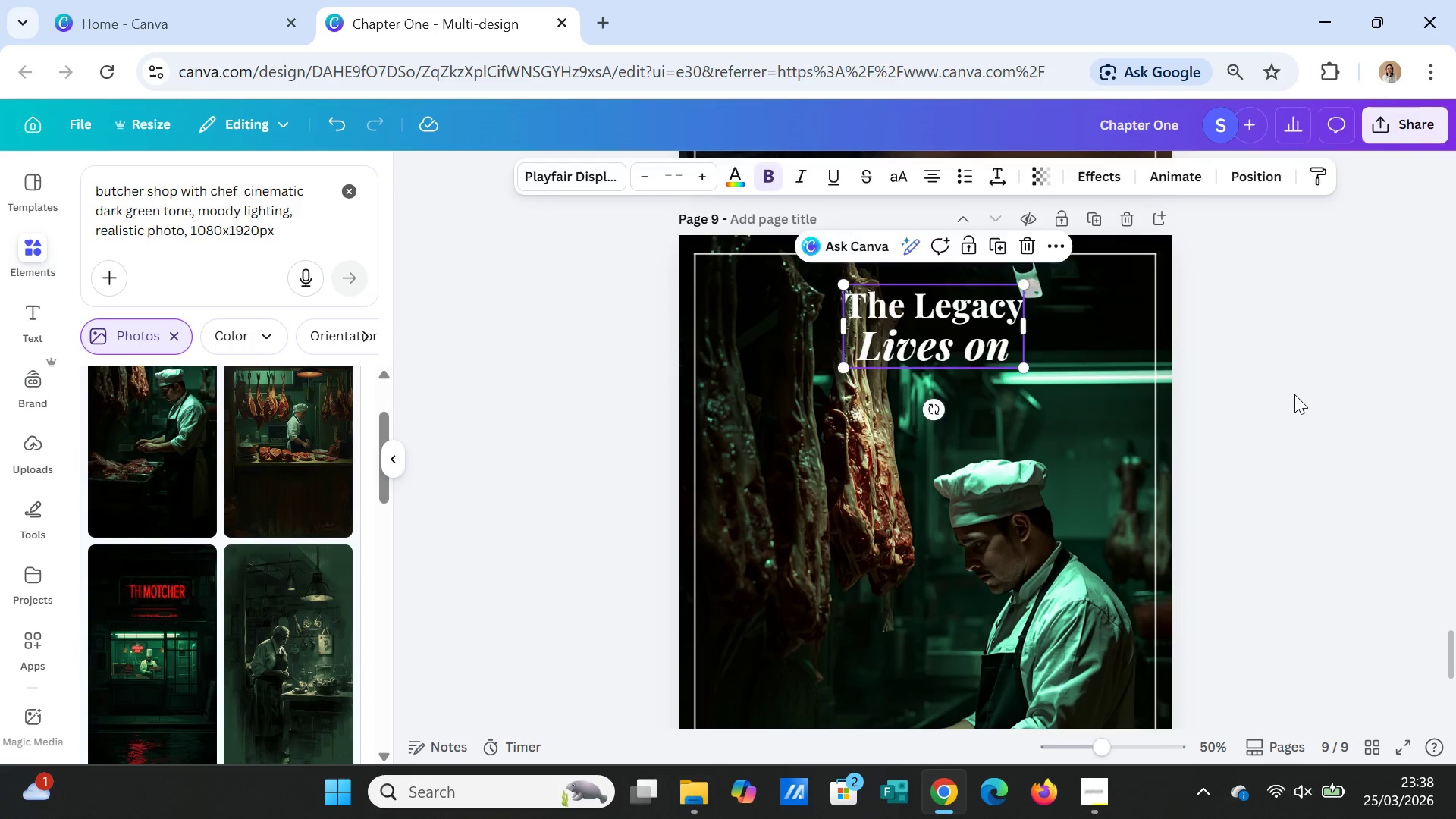 
left_click([1294, 394])
 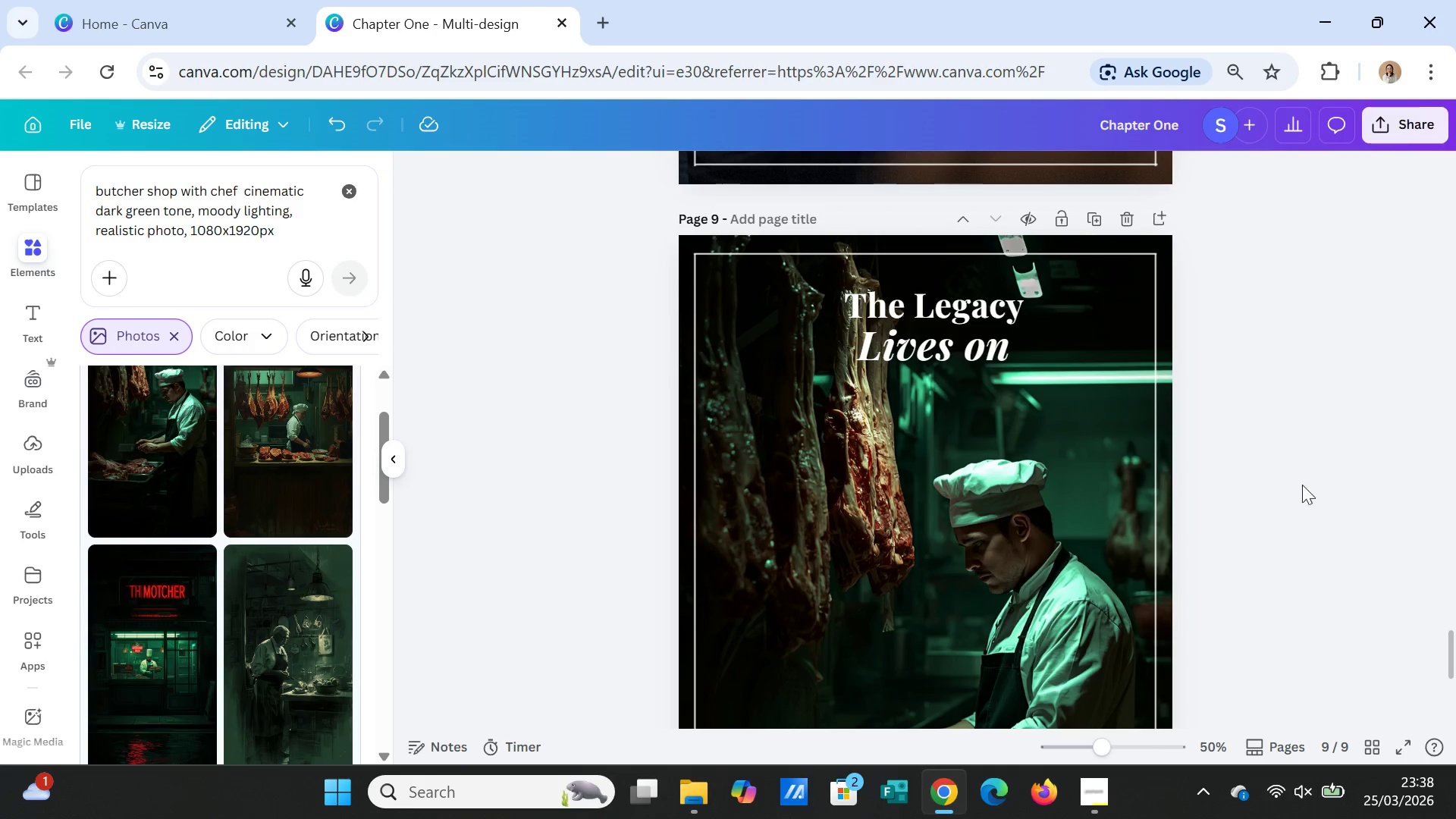 
scroll: coordinate [1315, 500], scroll_direction: up, amount: 17.0
 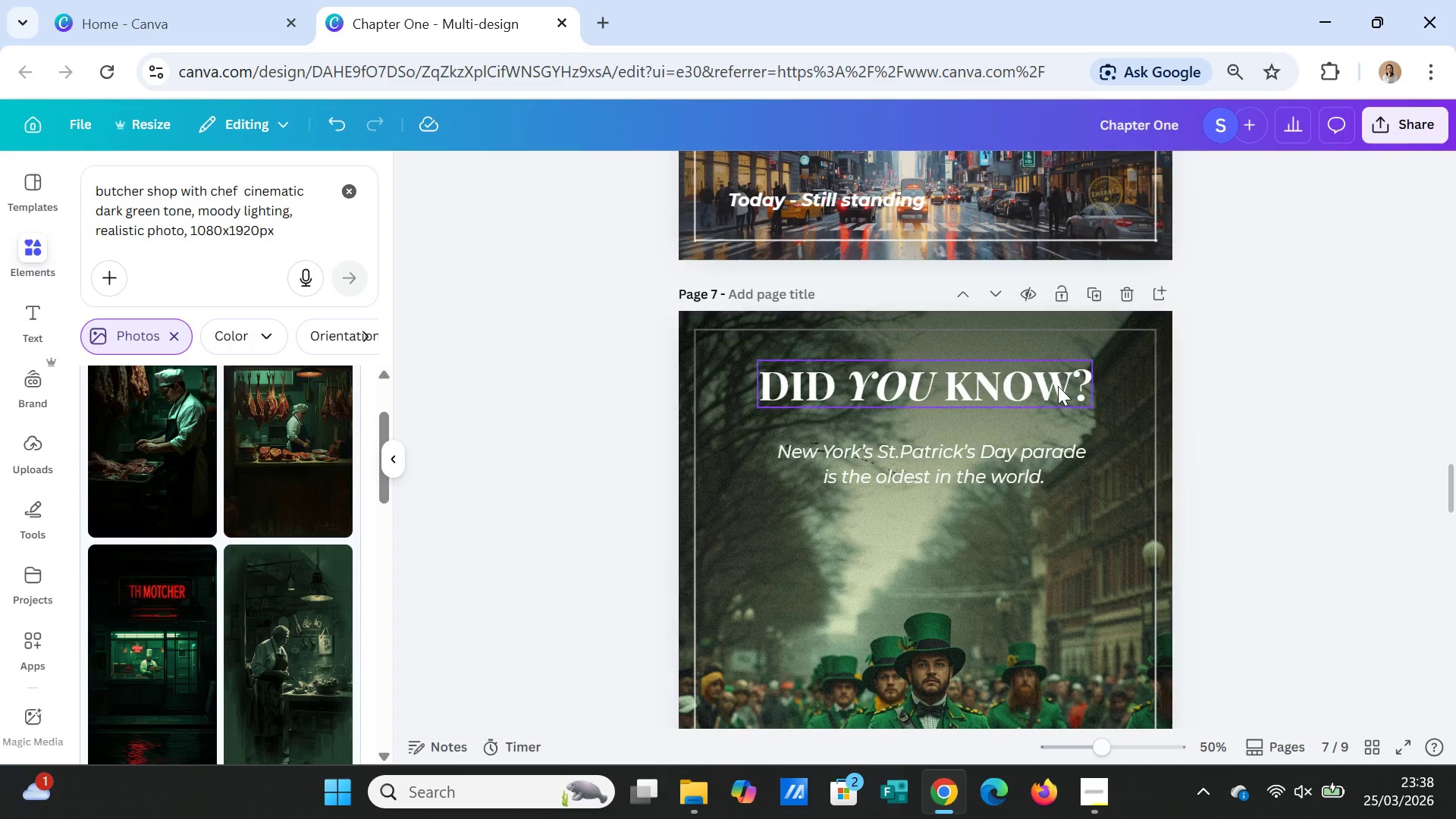 
left_click([1039, 384])
 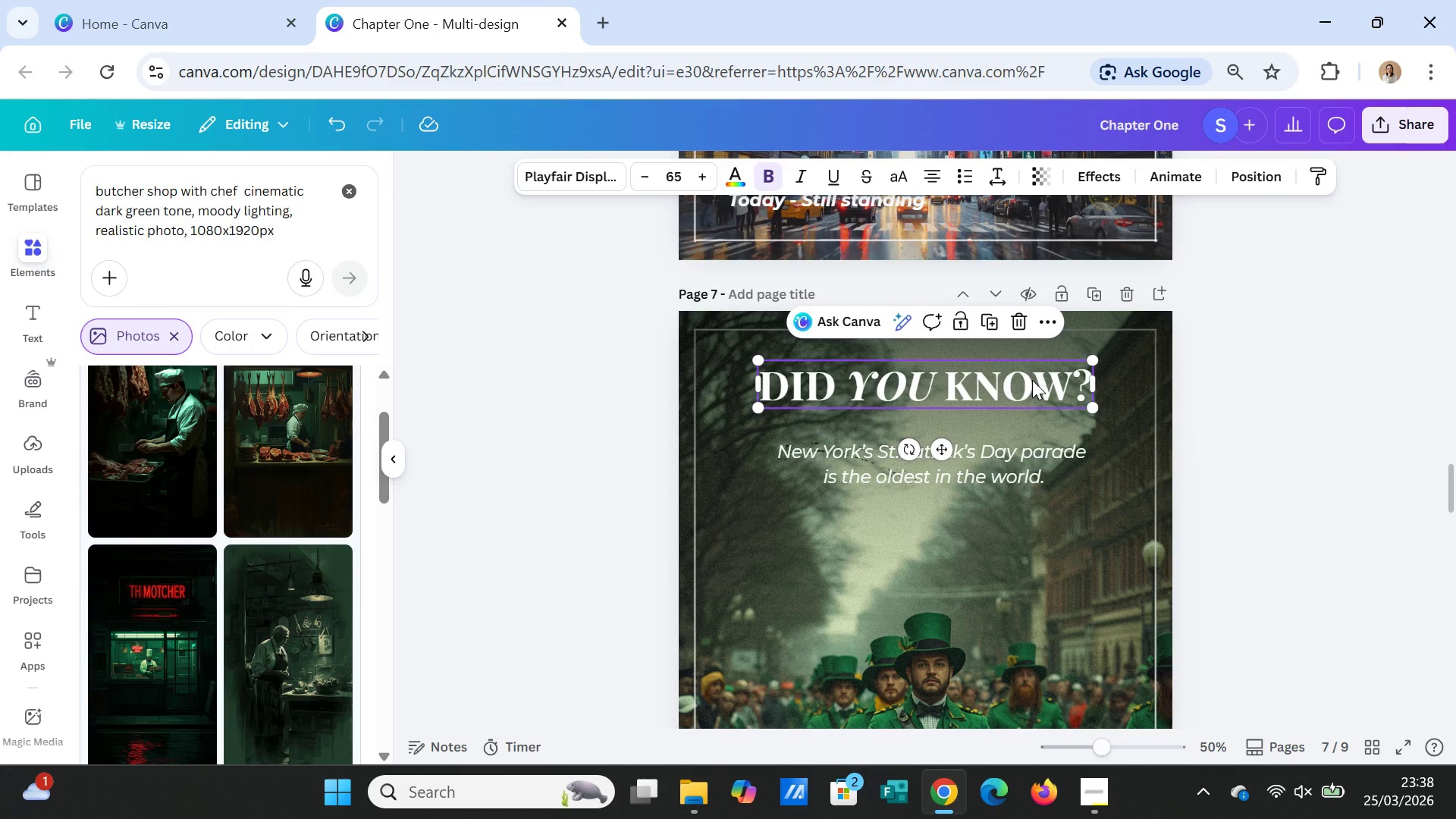 
left_click_drag(start_coordinate=[1032, 380], to_coordinate=[1033, 400])
 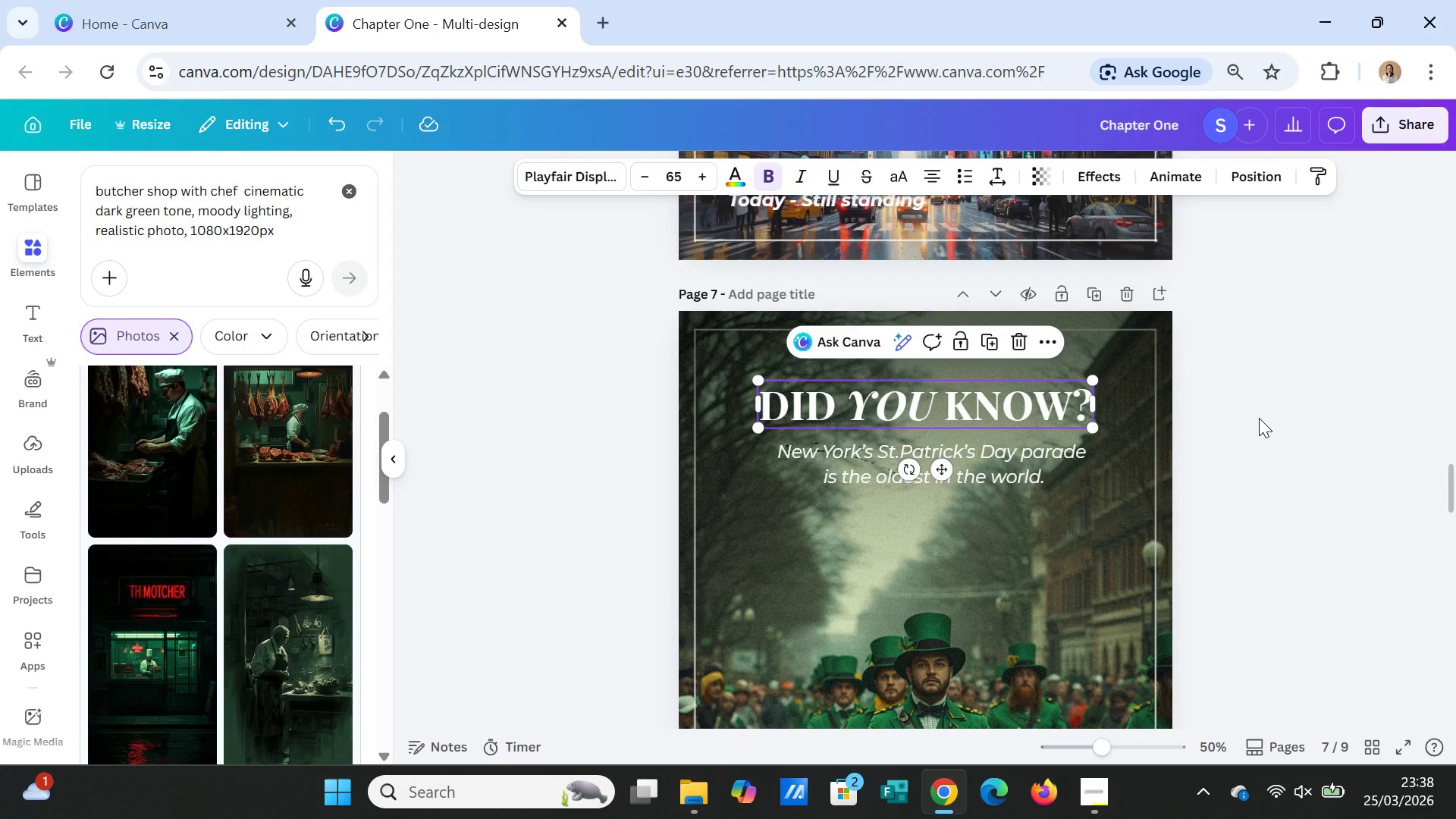 
left_click([1259, 418])
 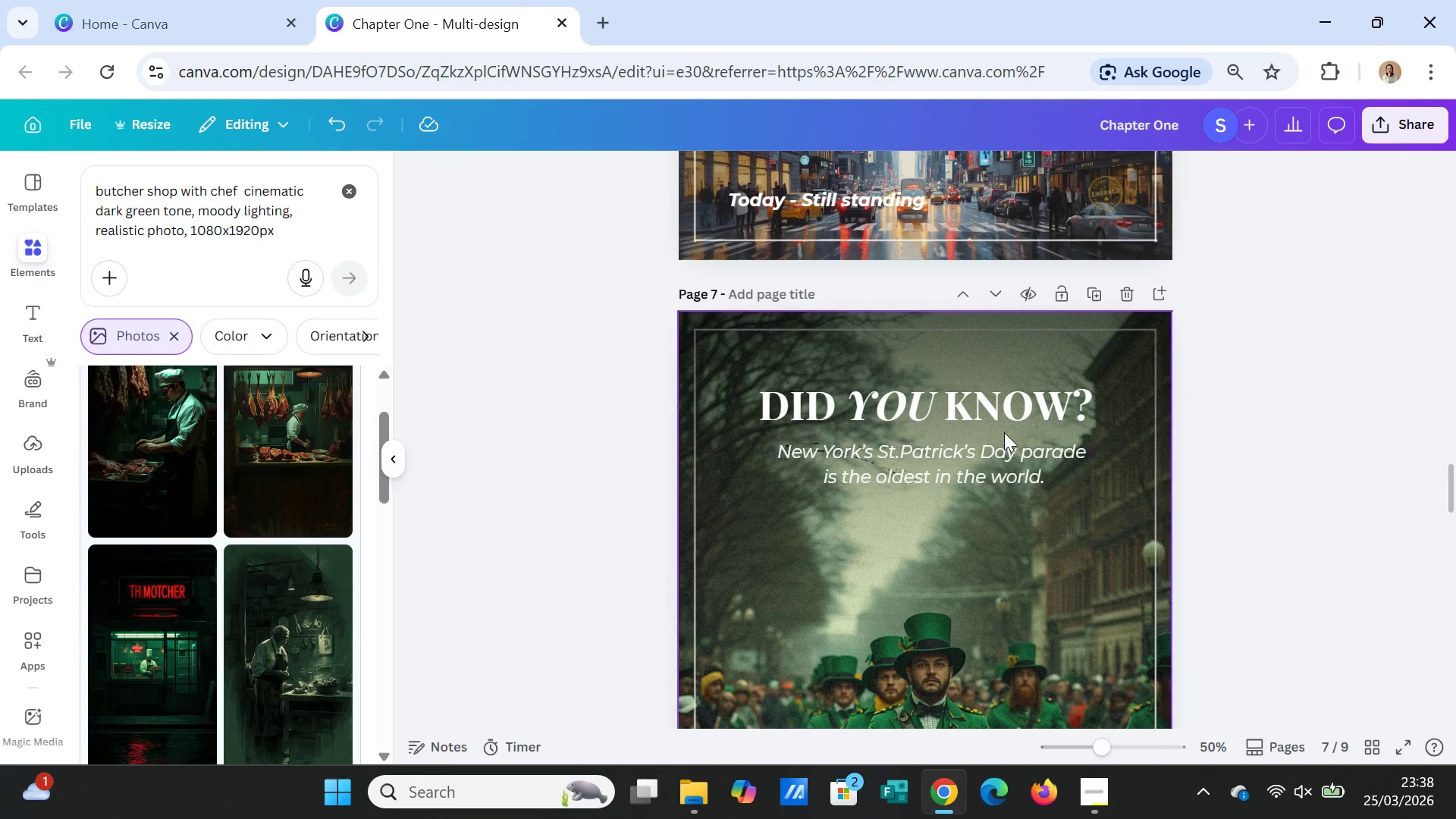 
left_click([1003, 419])
 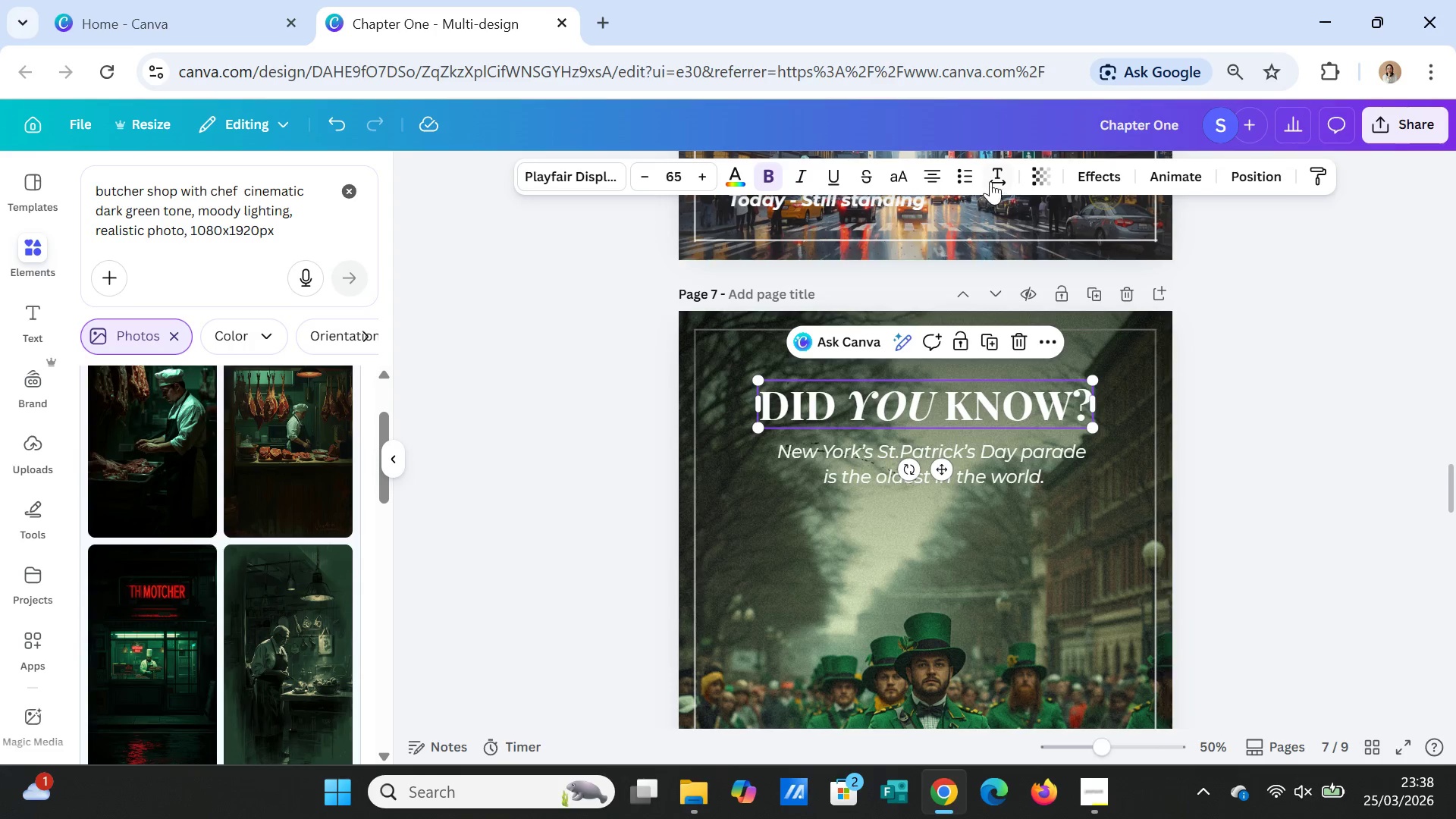 
left_click([992, 180])
 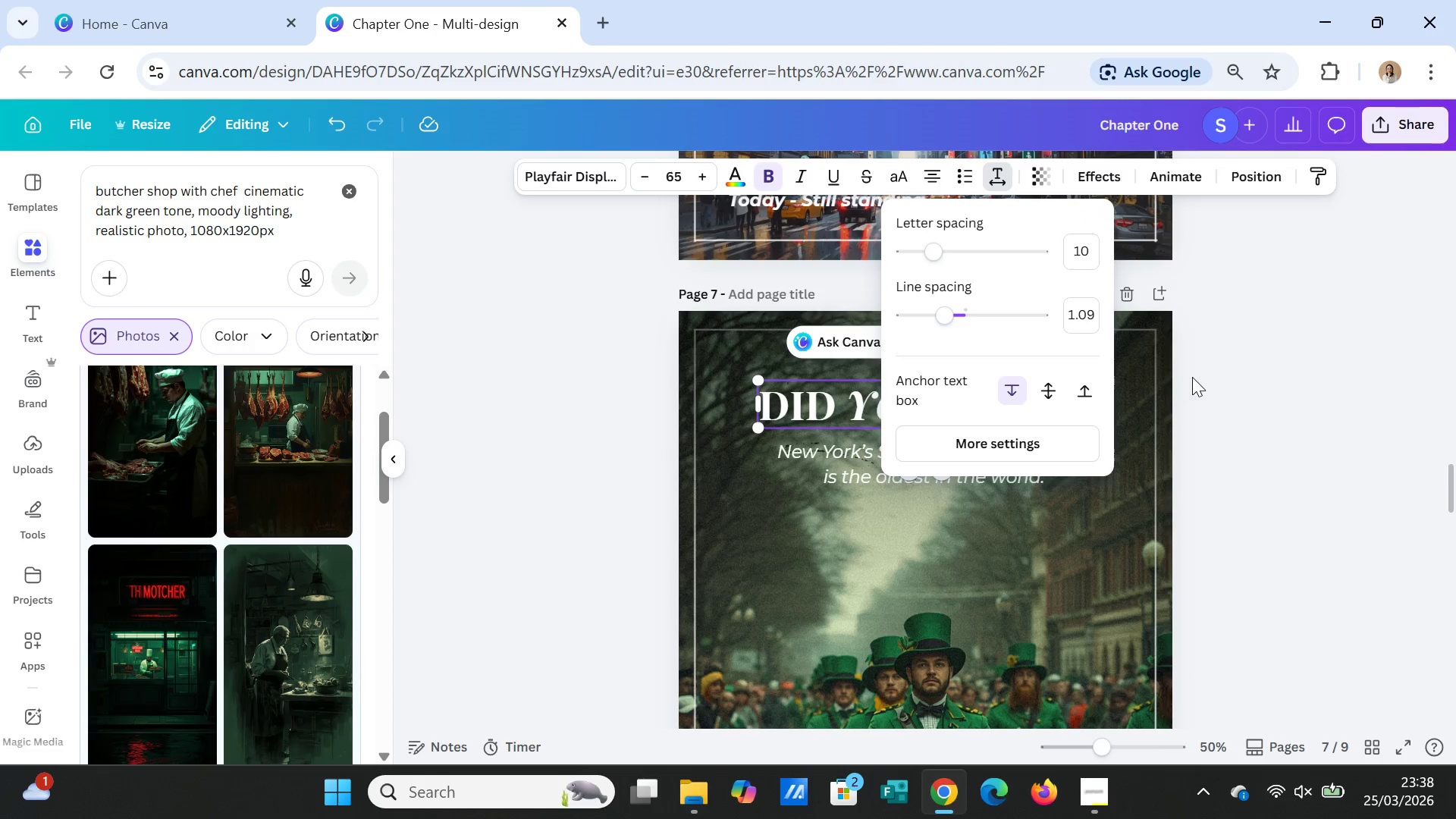 
left_click([1197, 383])
 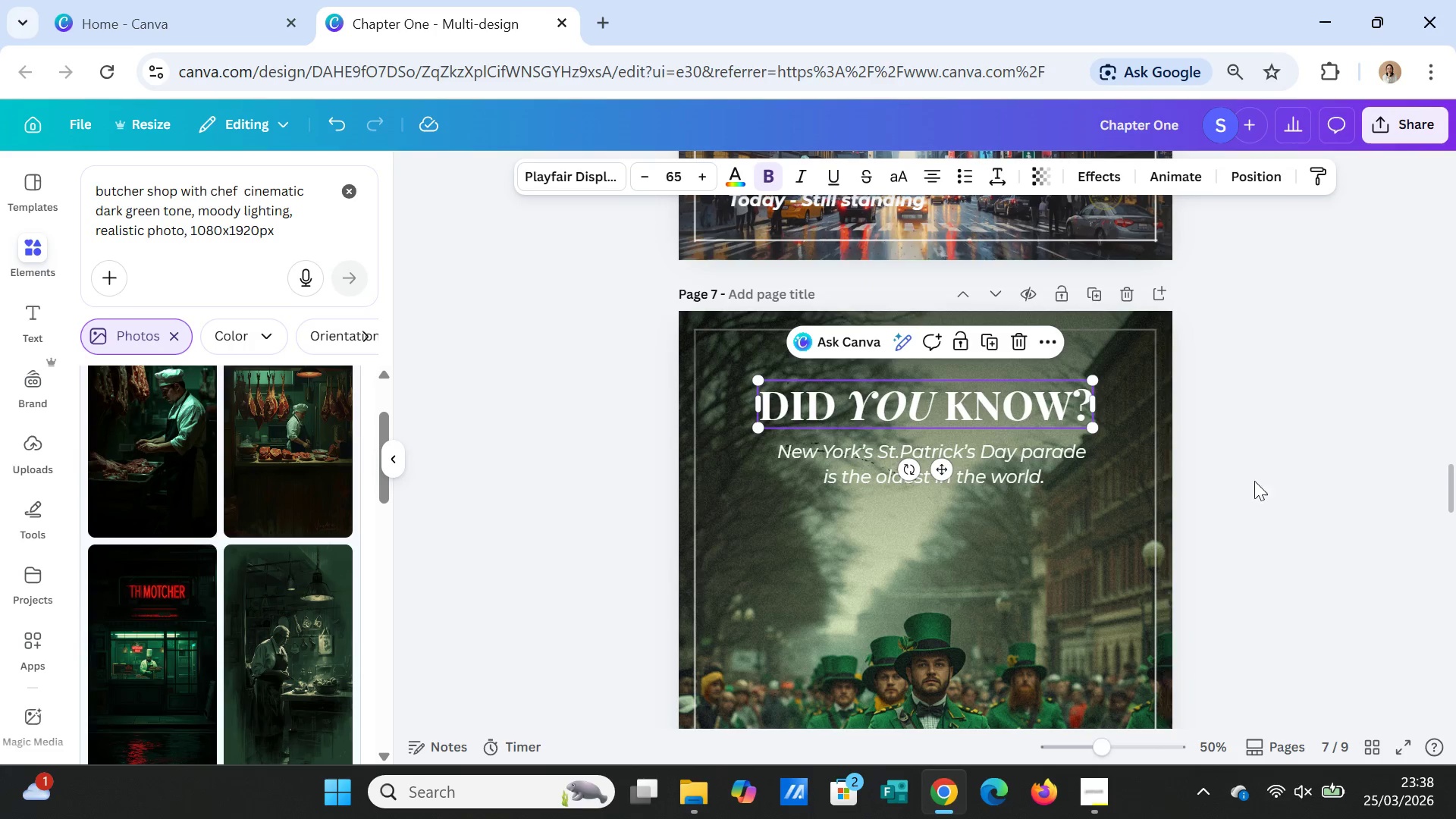 
scroll: coordinate [1269, 507], scroll_direction: up, amount: 7.0
 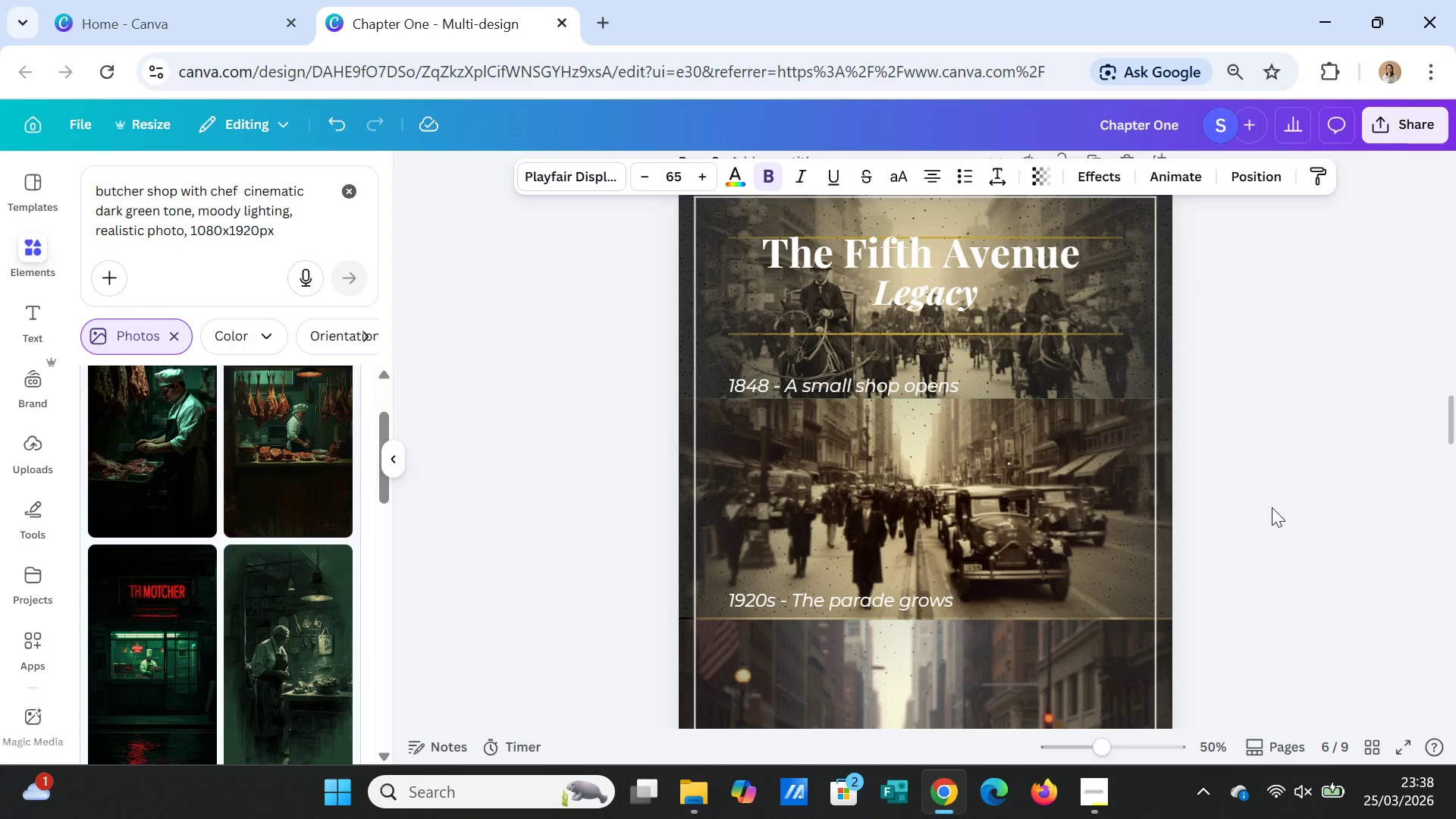 
scroll: coordinate [1272, 503], scroll_direction: down, amount: 29.0
 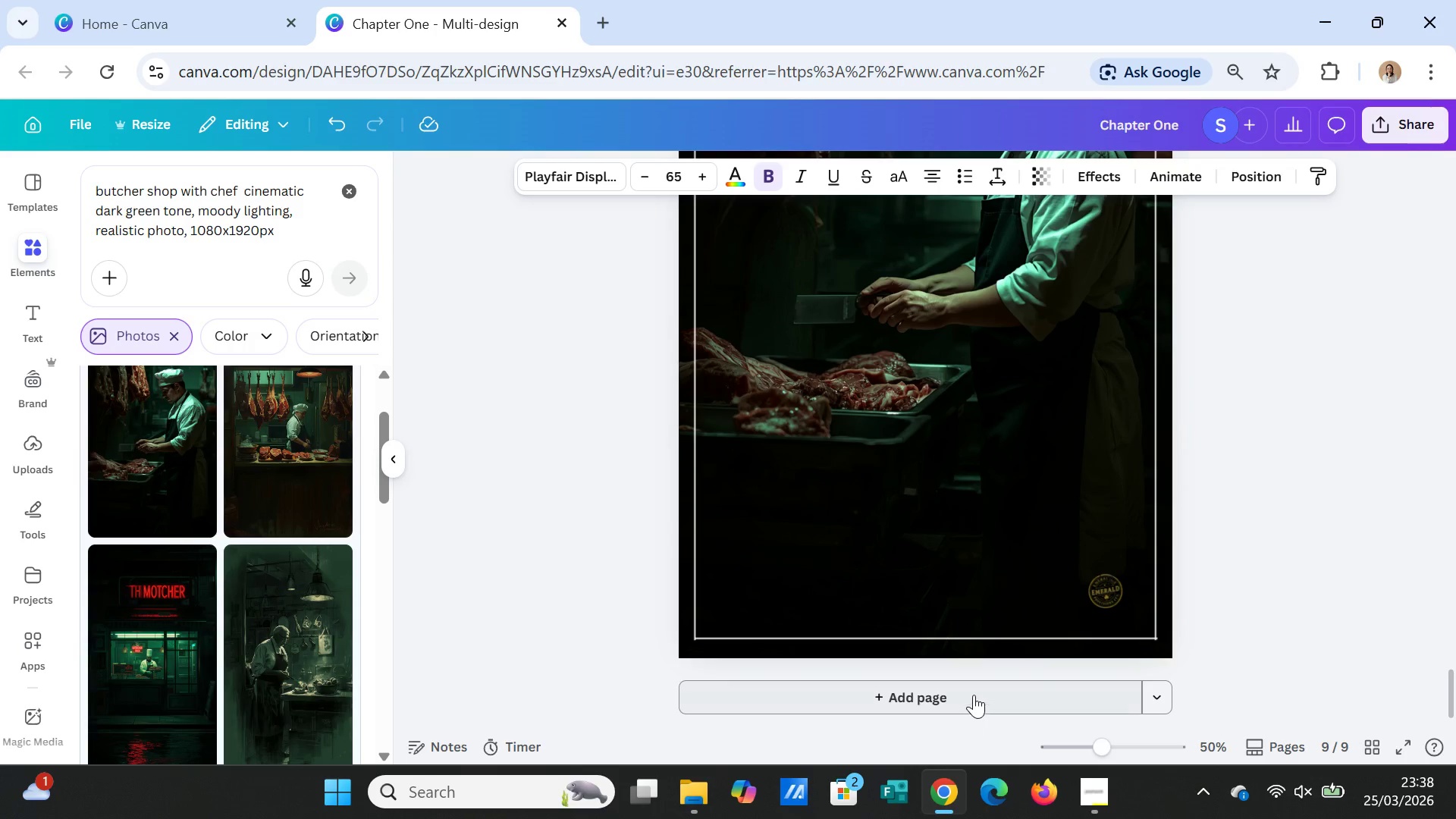 
scroll: coordinate [1321, 464], scroll_direction: up, amount: 7.0
 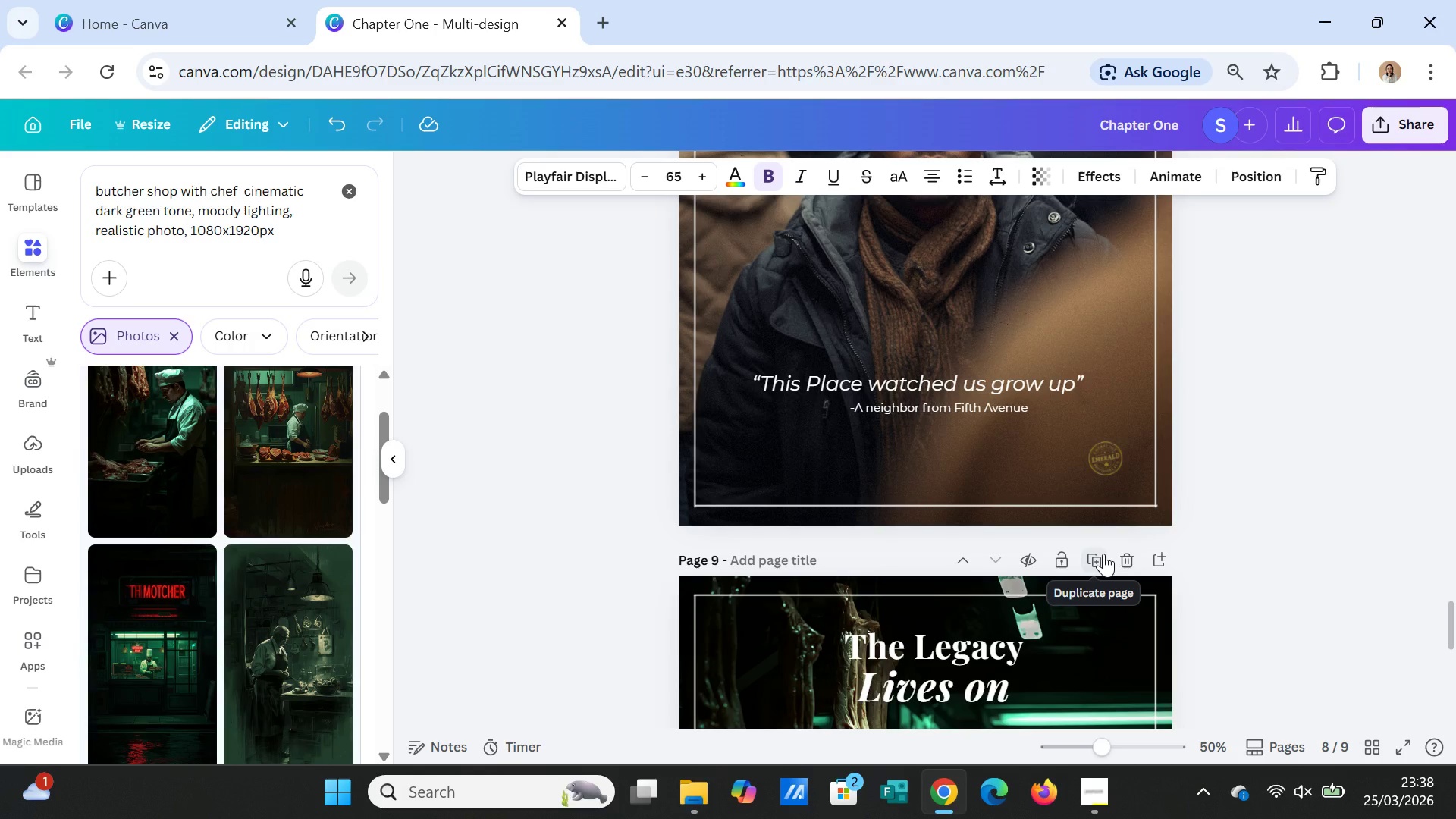 
left_click([1103, 554])
 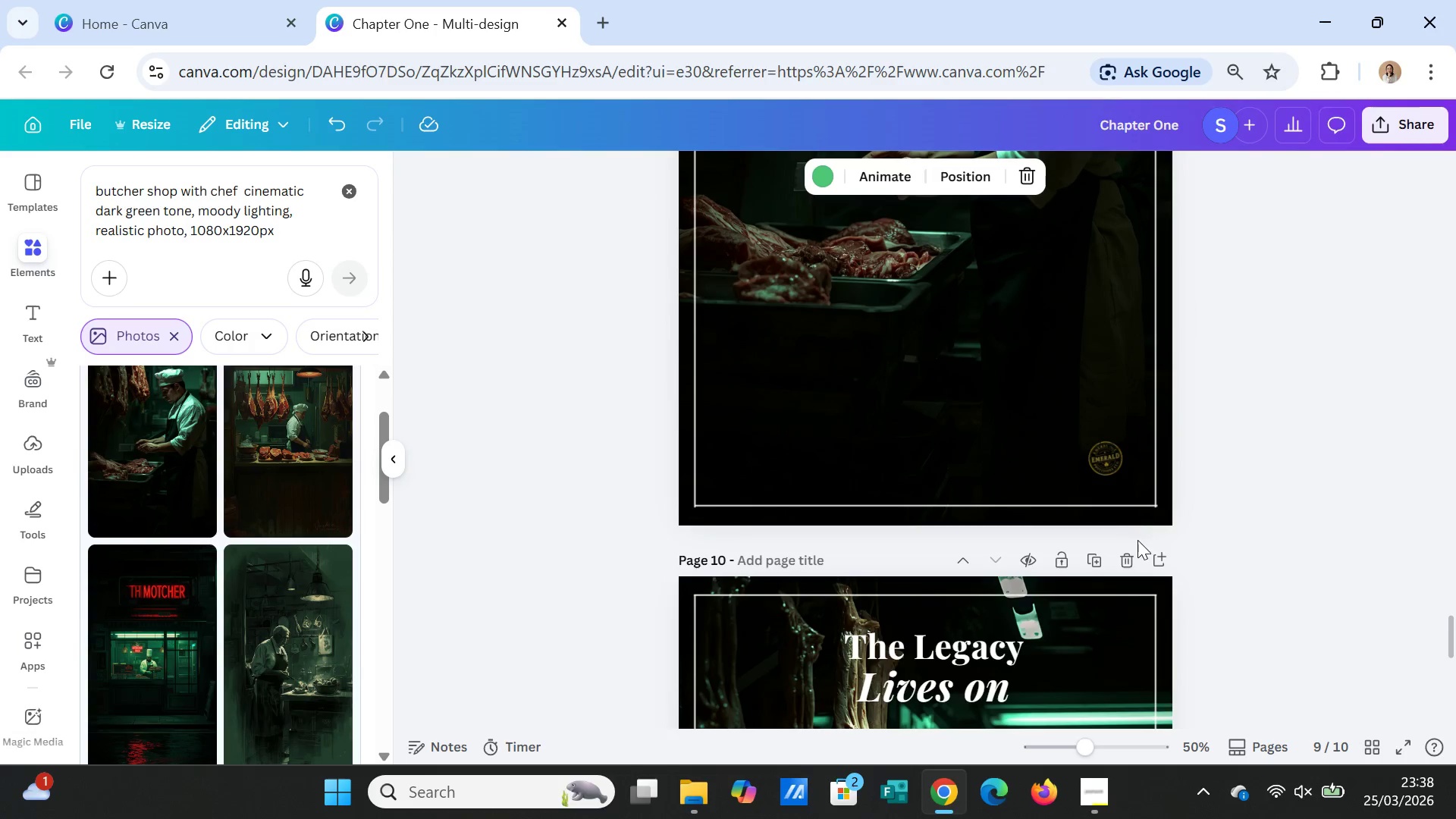 
scroll: coordinate [1181, 573], scroll_direction: down, amount: 3.0
 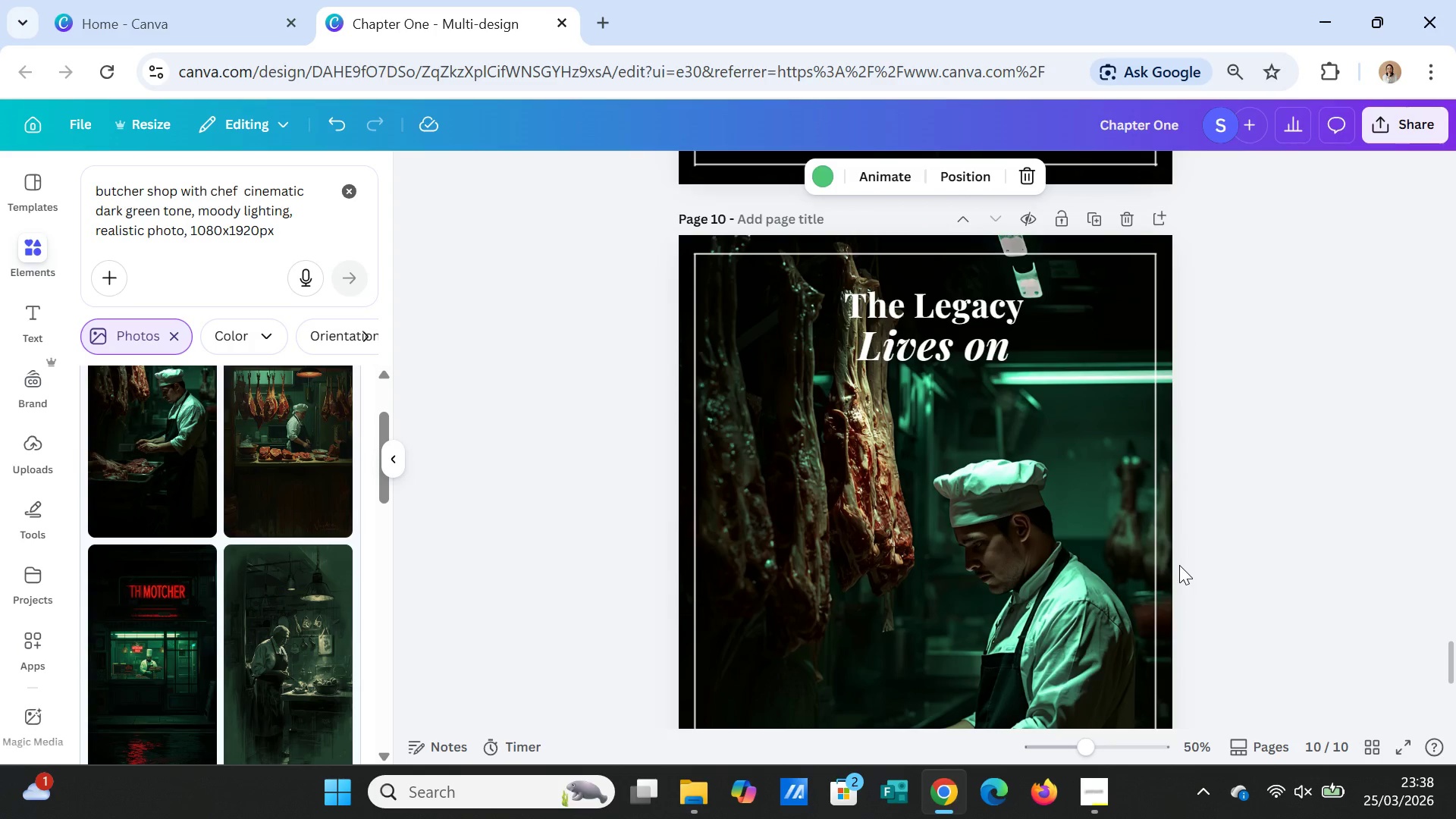 
wait(8.43)
 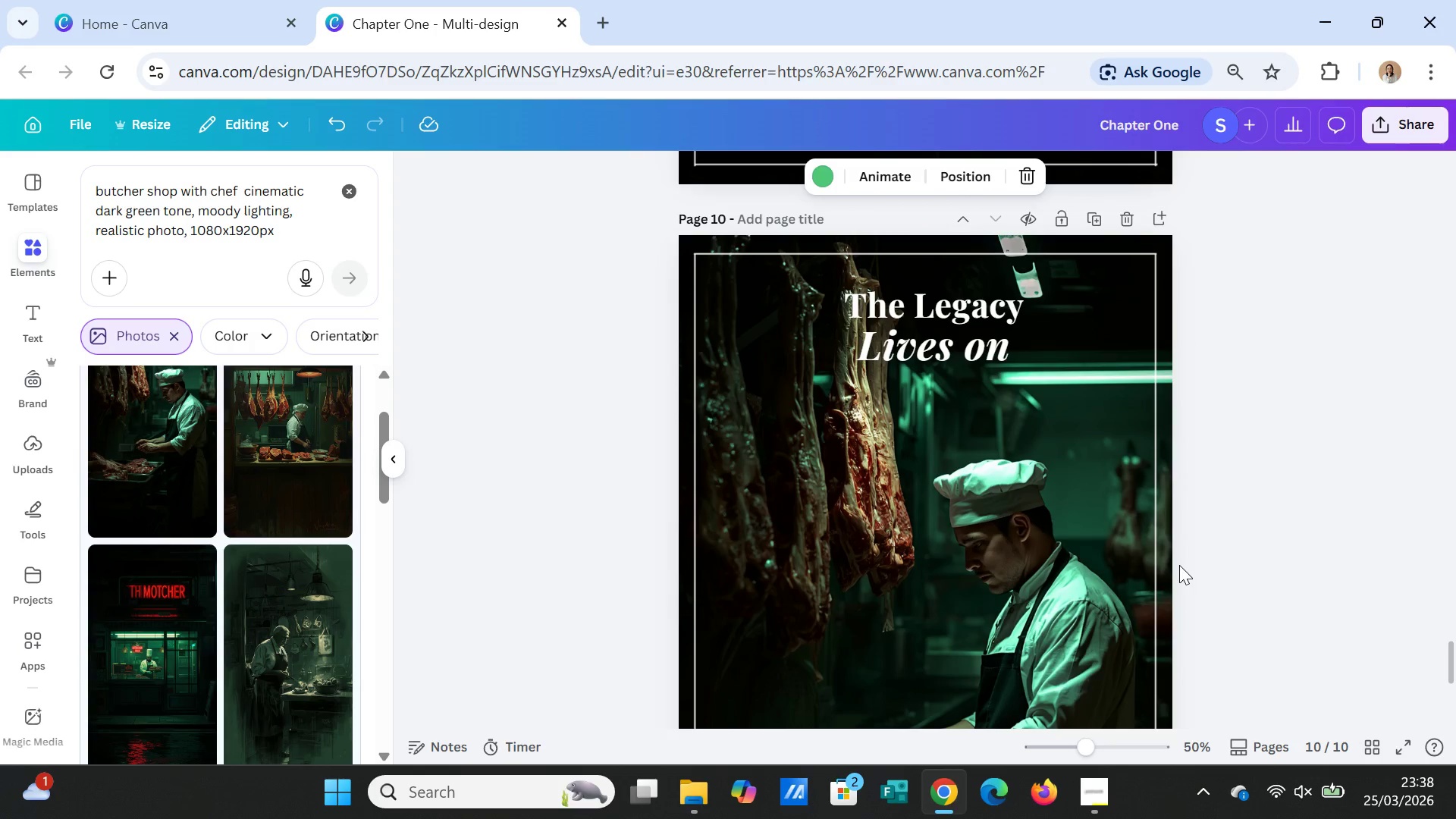 
scroll: coordinate [1185, 472], scroll_direction: down, amount: 1.0
 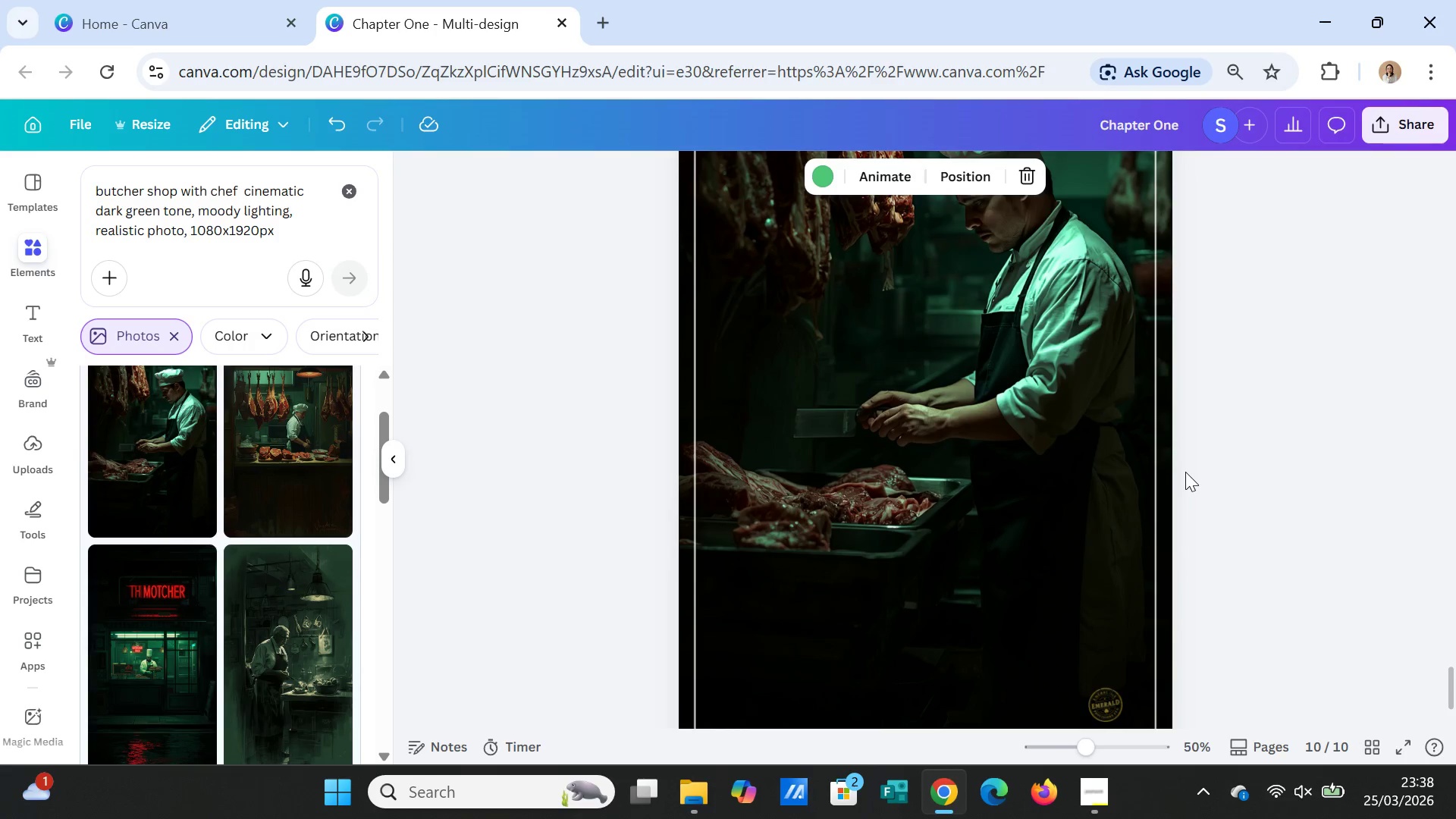 
scroll: coordinate [1185, 472], scroll_direction: up, amount: 2.0
 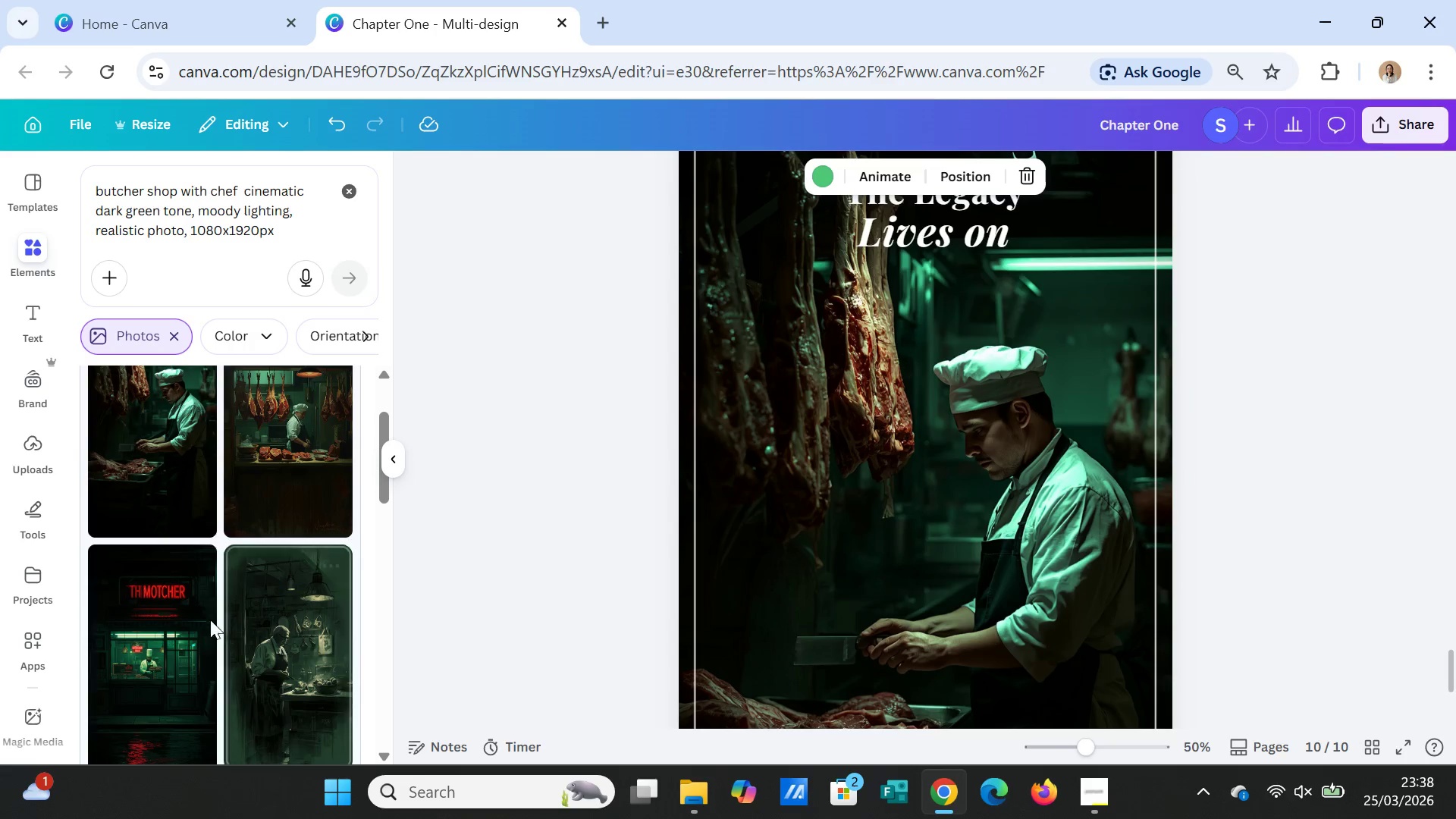 
scroll: coordinate [227, 615], scroll_direction: down, amount: 6.0
 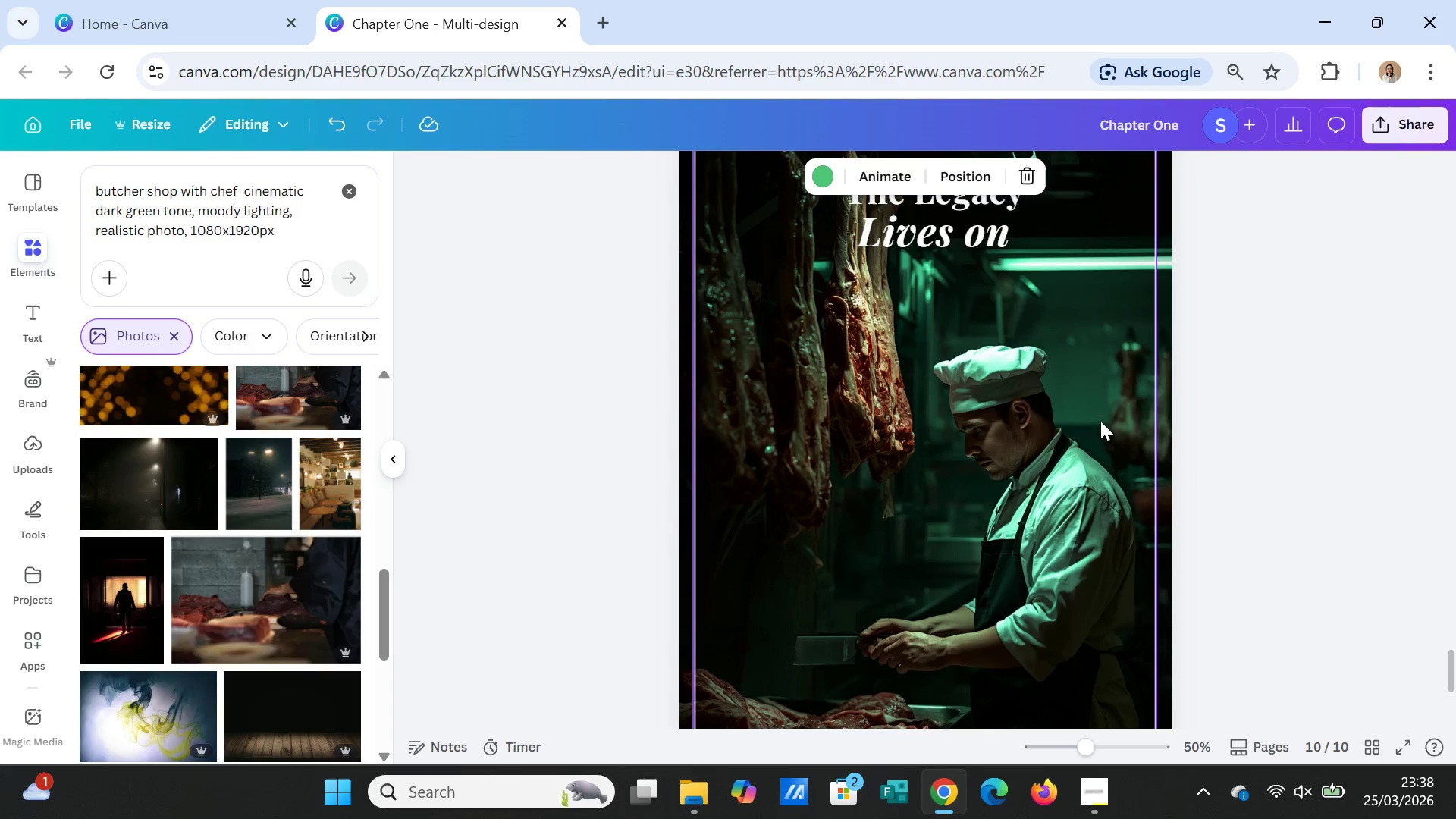 
scroll: coordinate [1148, 457], scroll_direction: up, amount: 2.0
 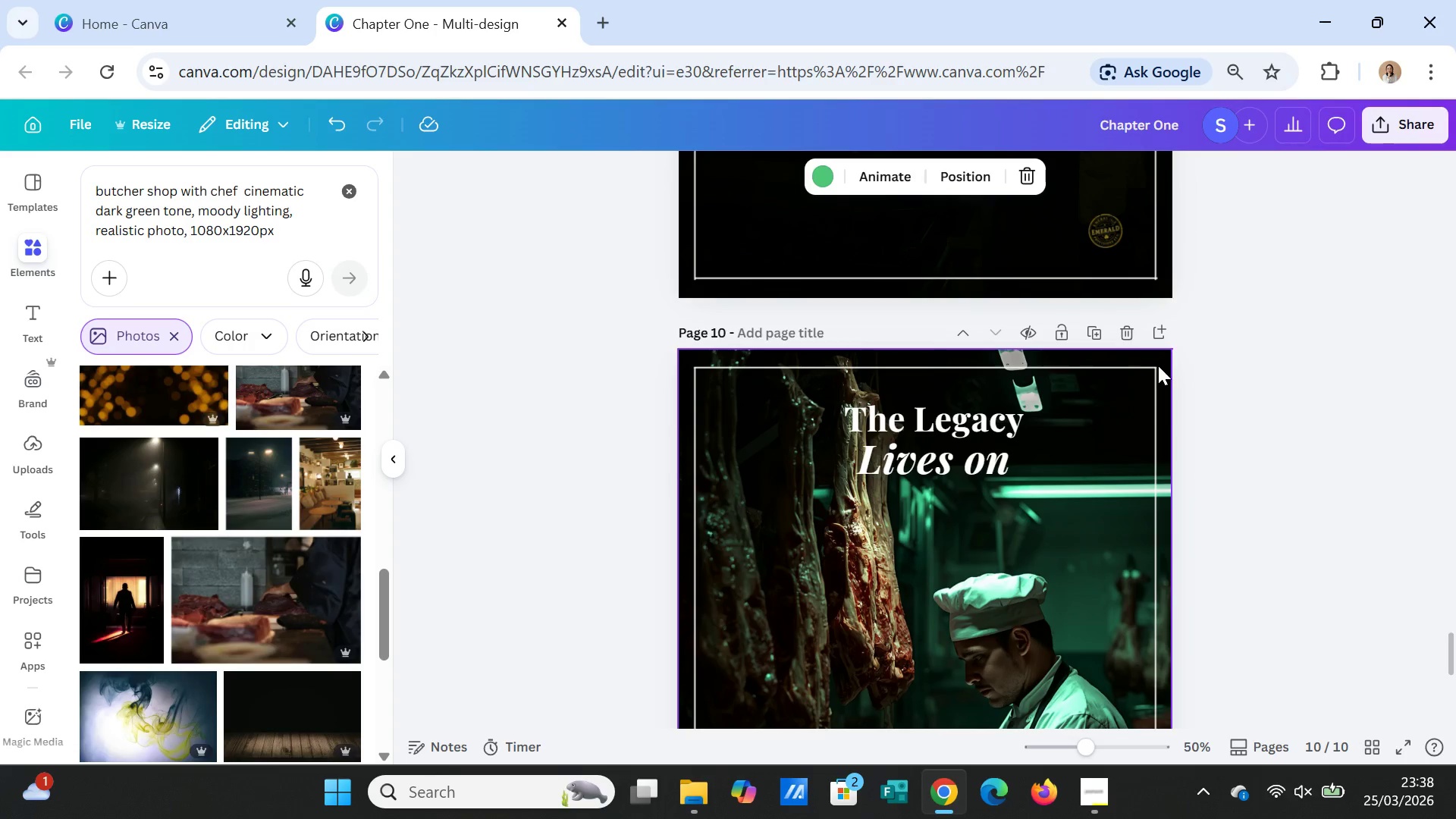 
left_click([1164, 362])
 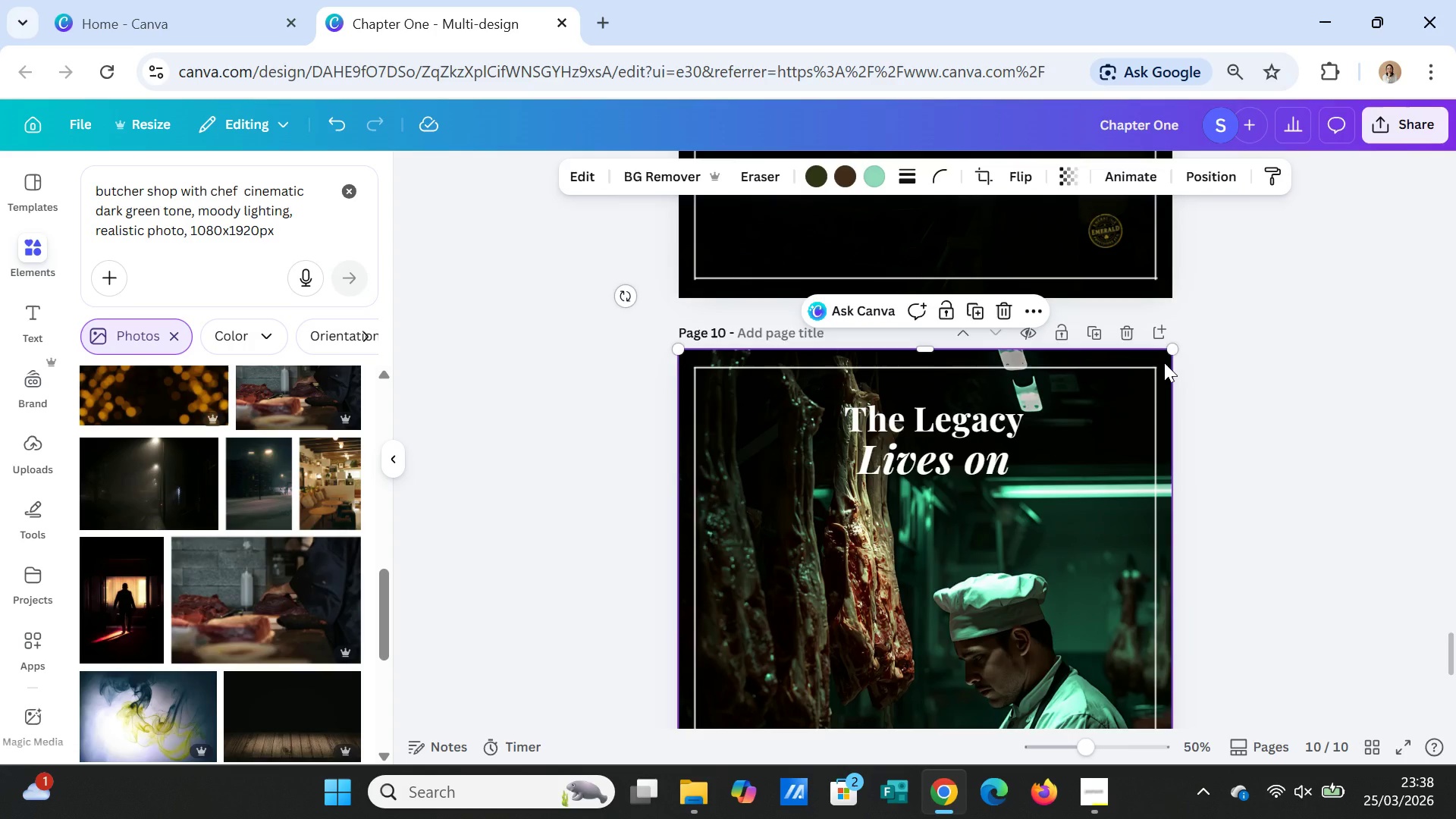 
key(Delete)
 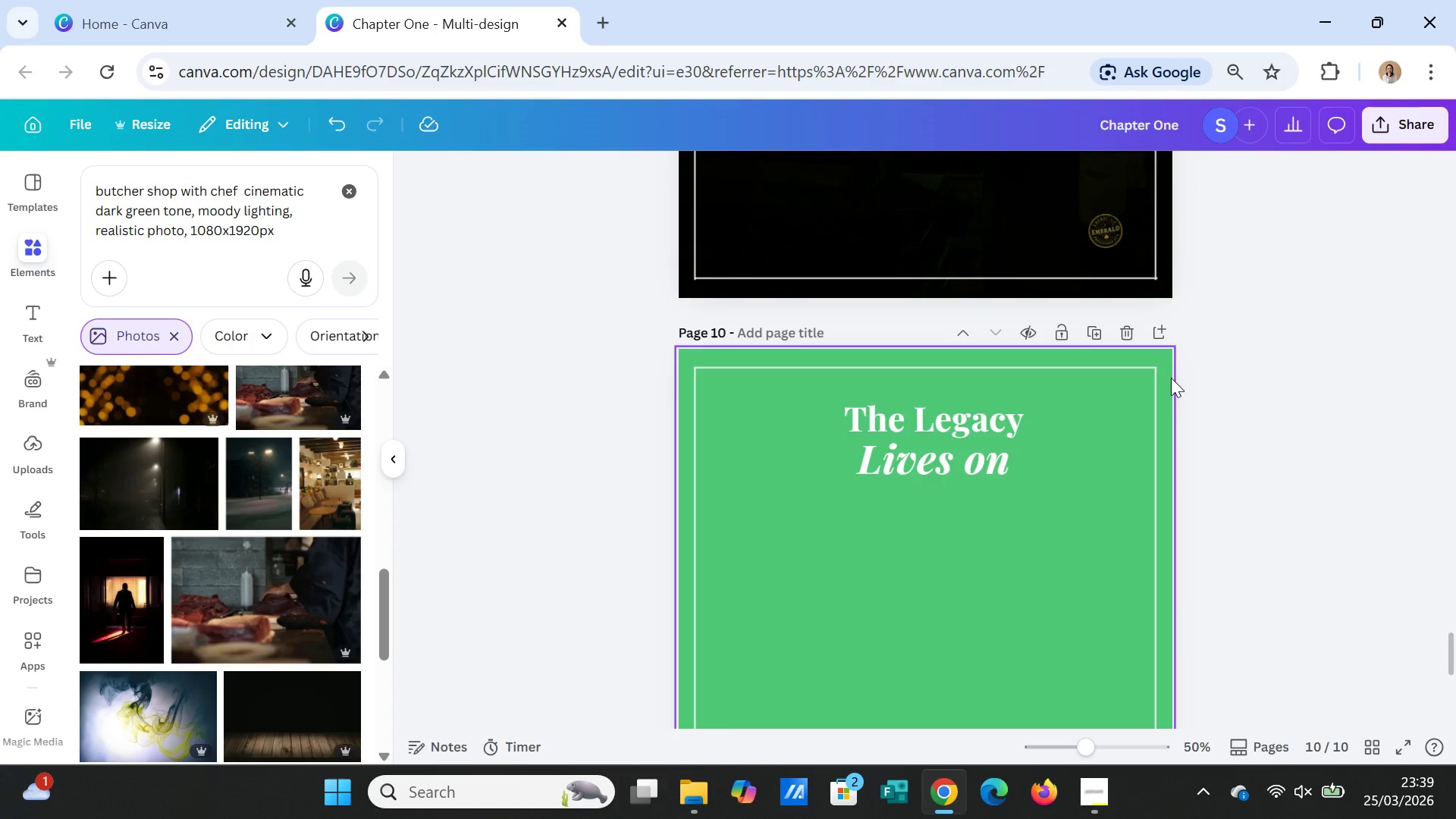 
scroll: coordinate [1275, 462], scroll_direction: up, amount: 6.0
 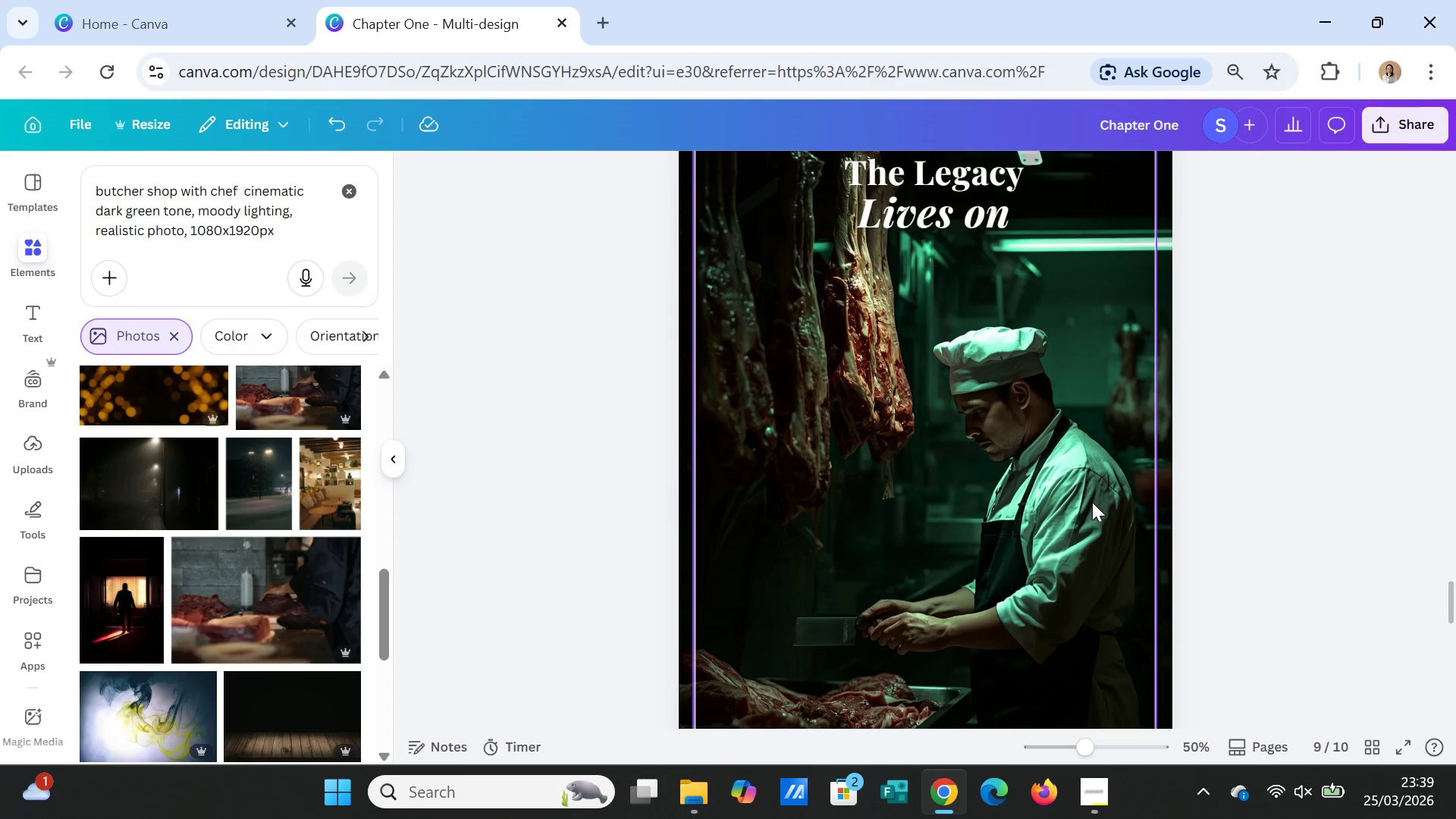 
left_click([1092, 502])
 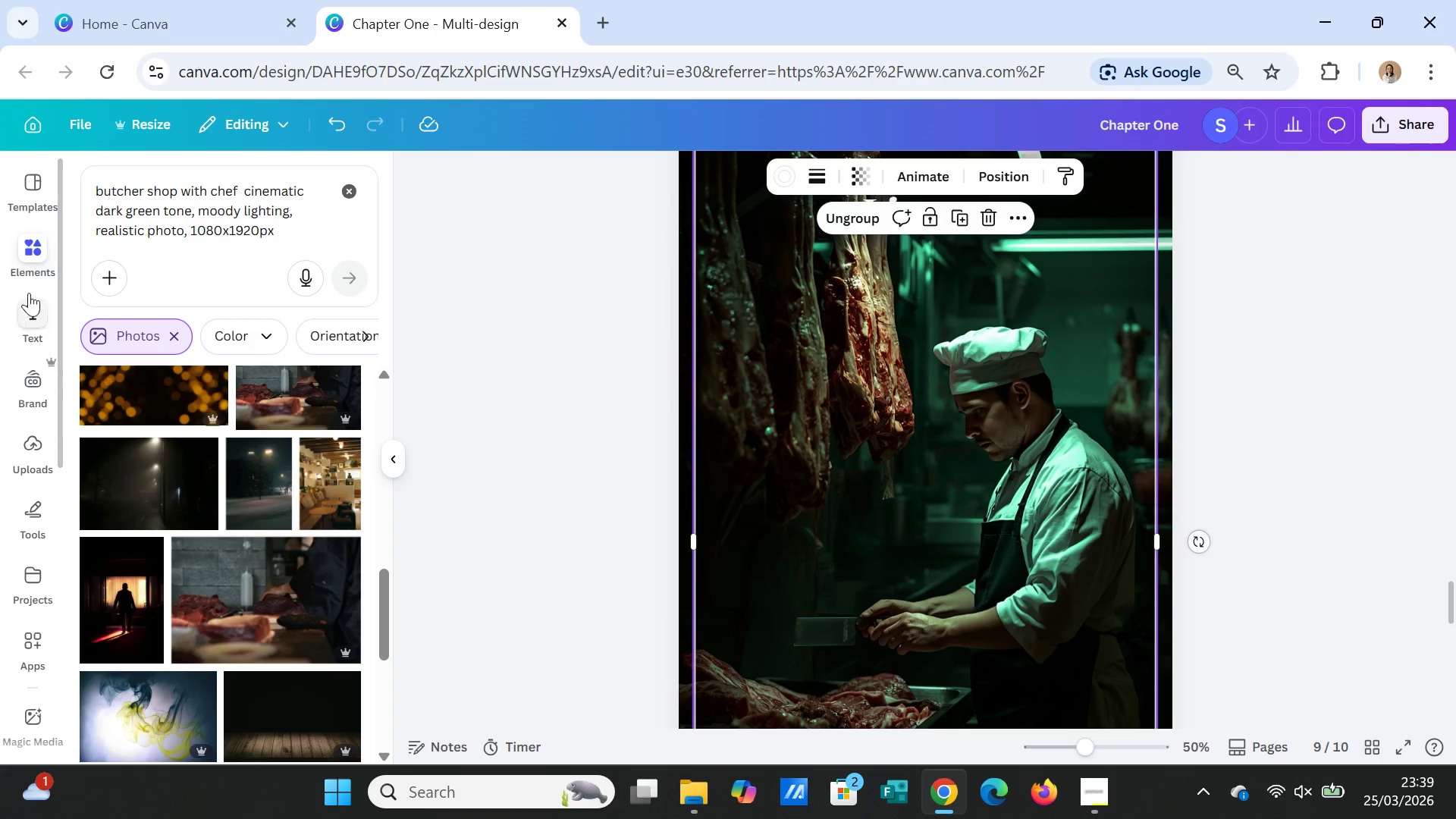 
left_click([20, 246])
 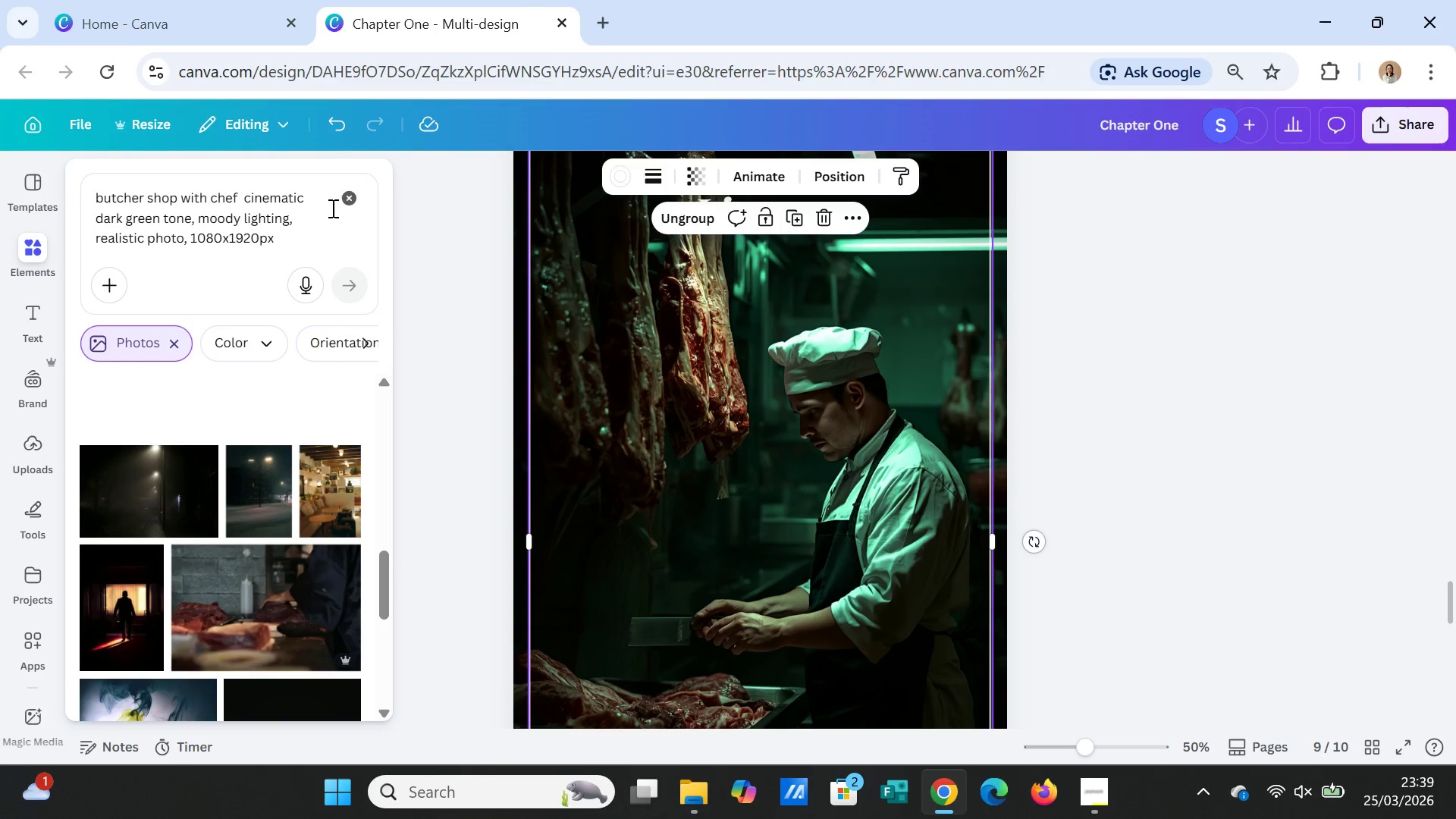 
left_click([347, 198])
 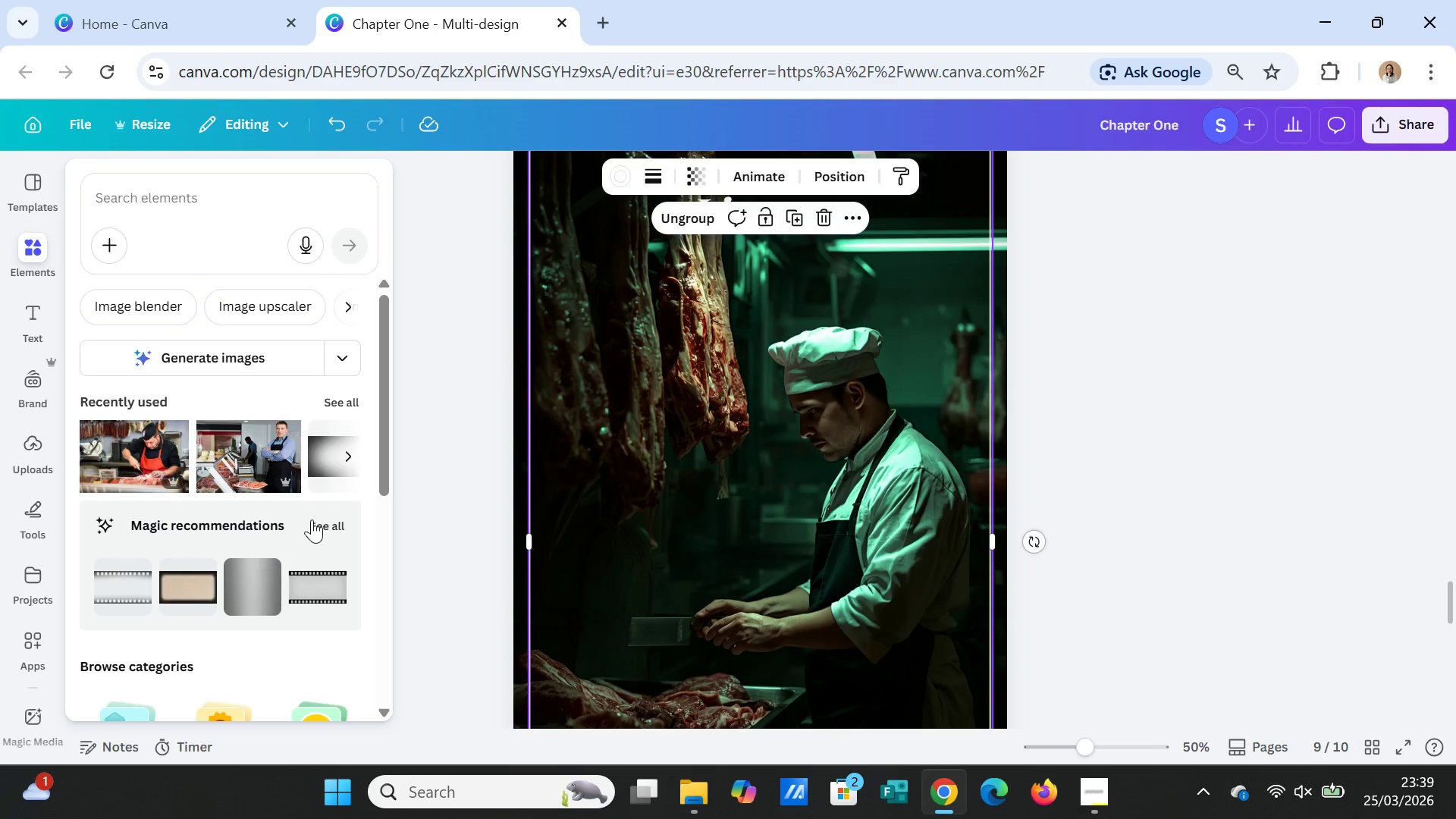 
left_click([340, 400])
 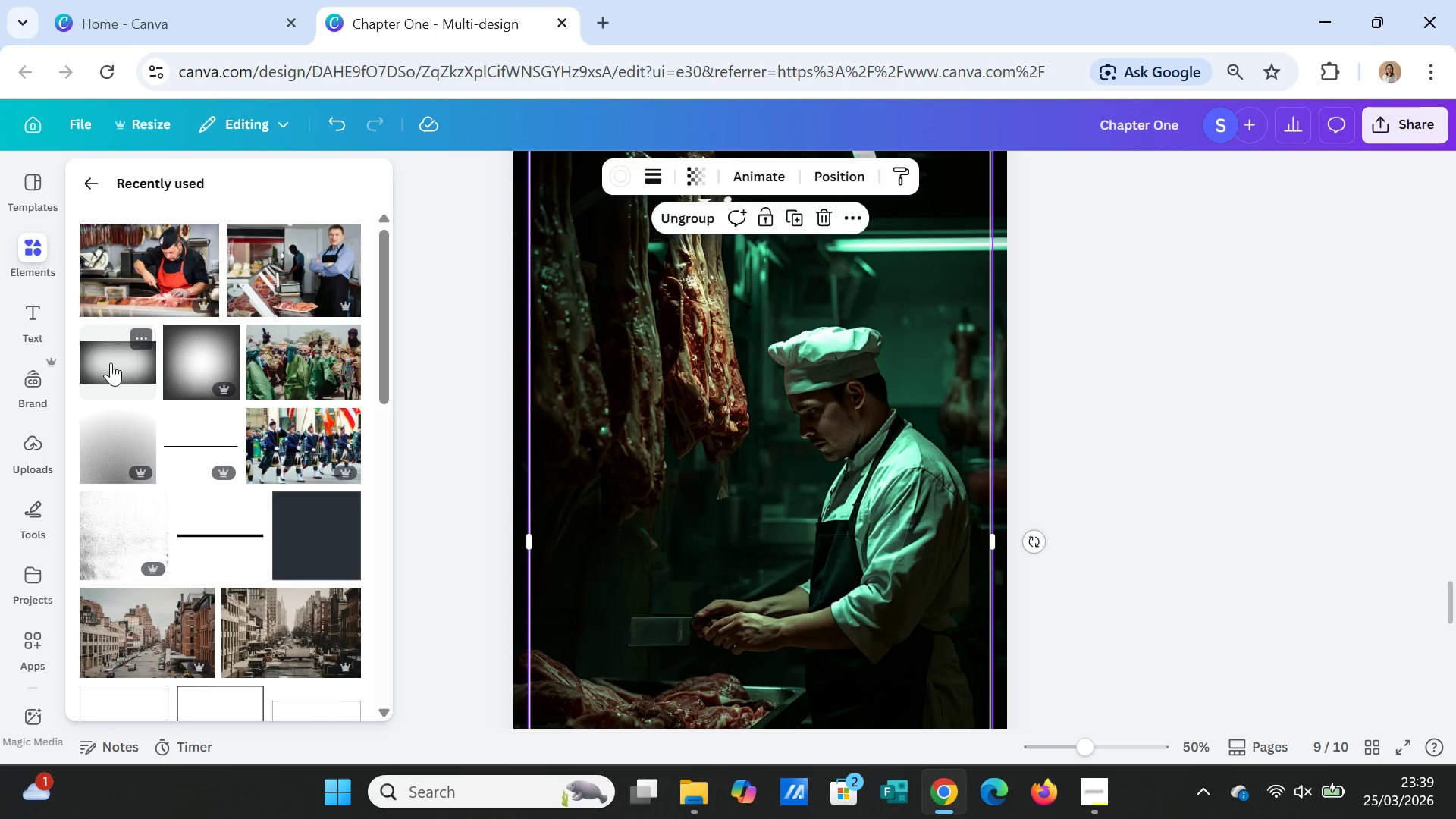 
left_click([111, 362])
 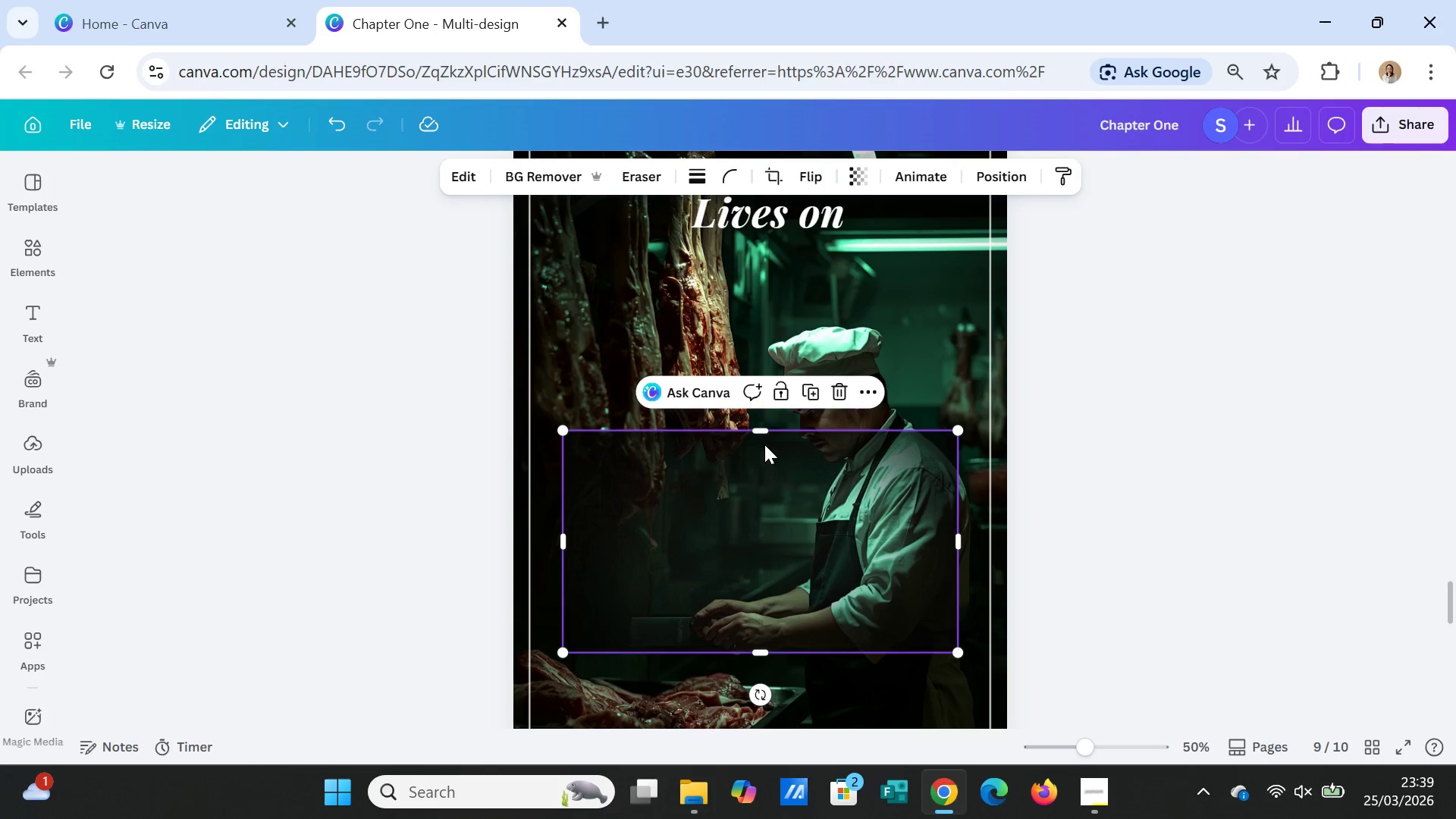 
left_click_drag(start_coordinate=[766, 429], to_coordinate=[753, 240])
 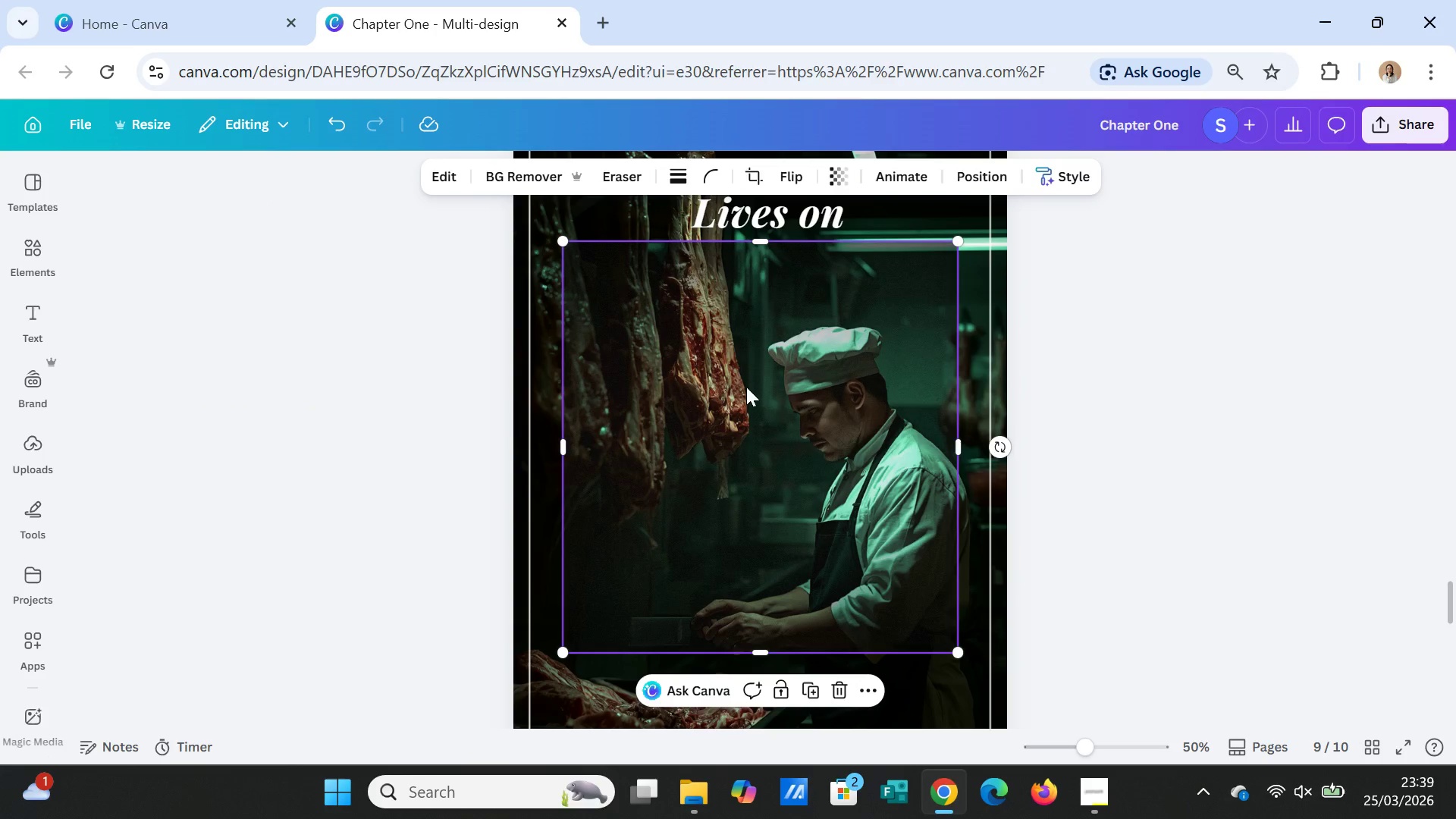 
scroll: coordinate [746, 389], scroll_direction: up, amount: 2.0
 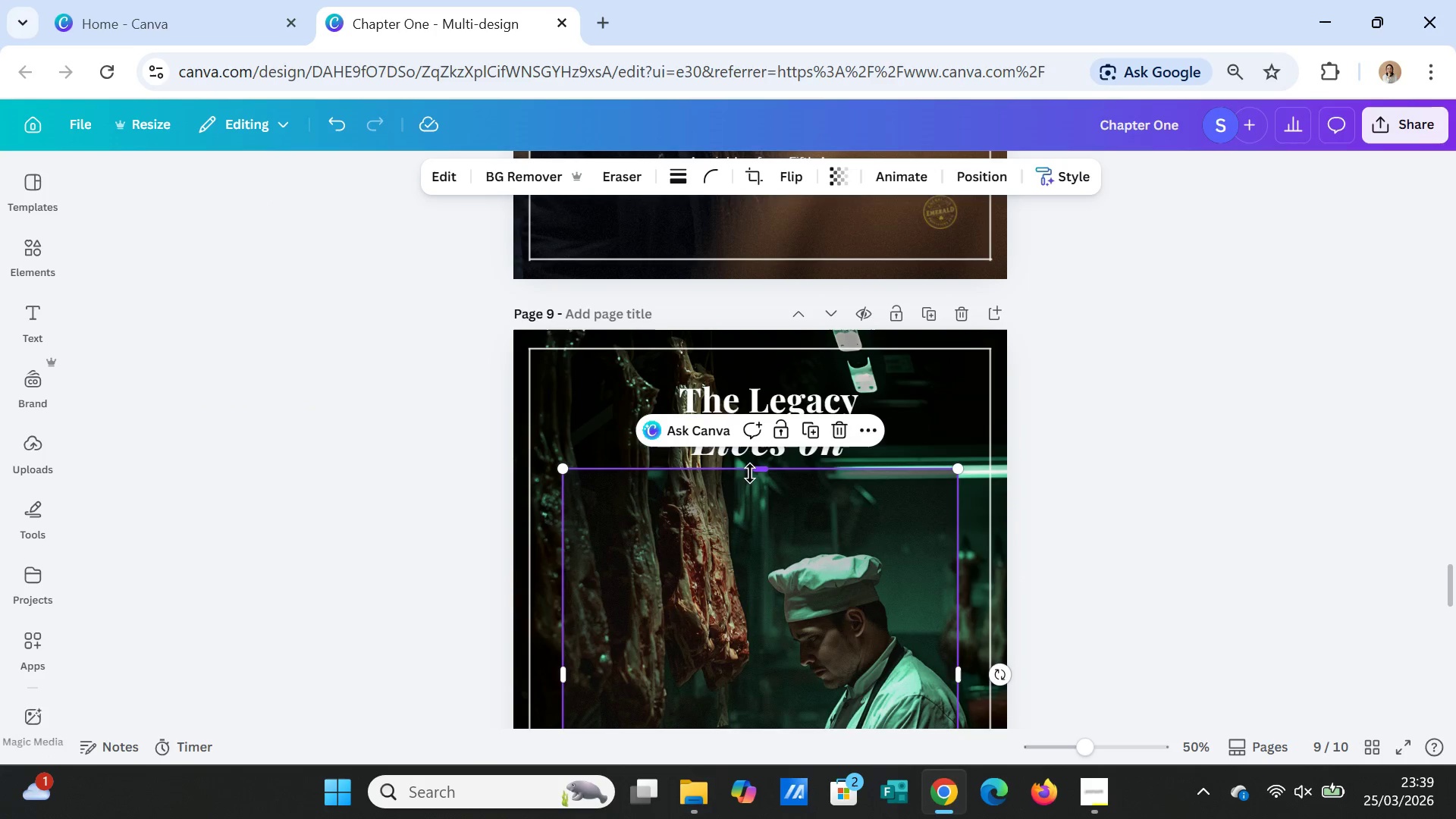 
left_click_drag(start_coordinate=[755, 473], to_coordinate=[737, 337])
 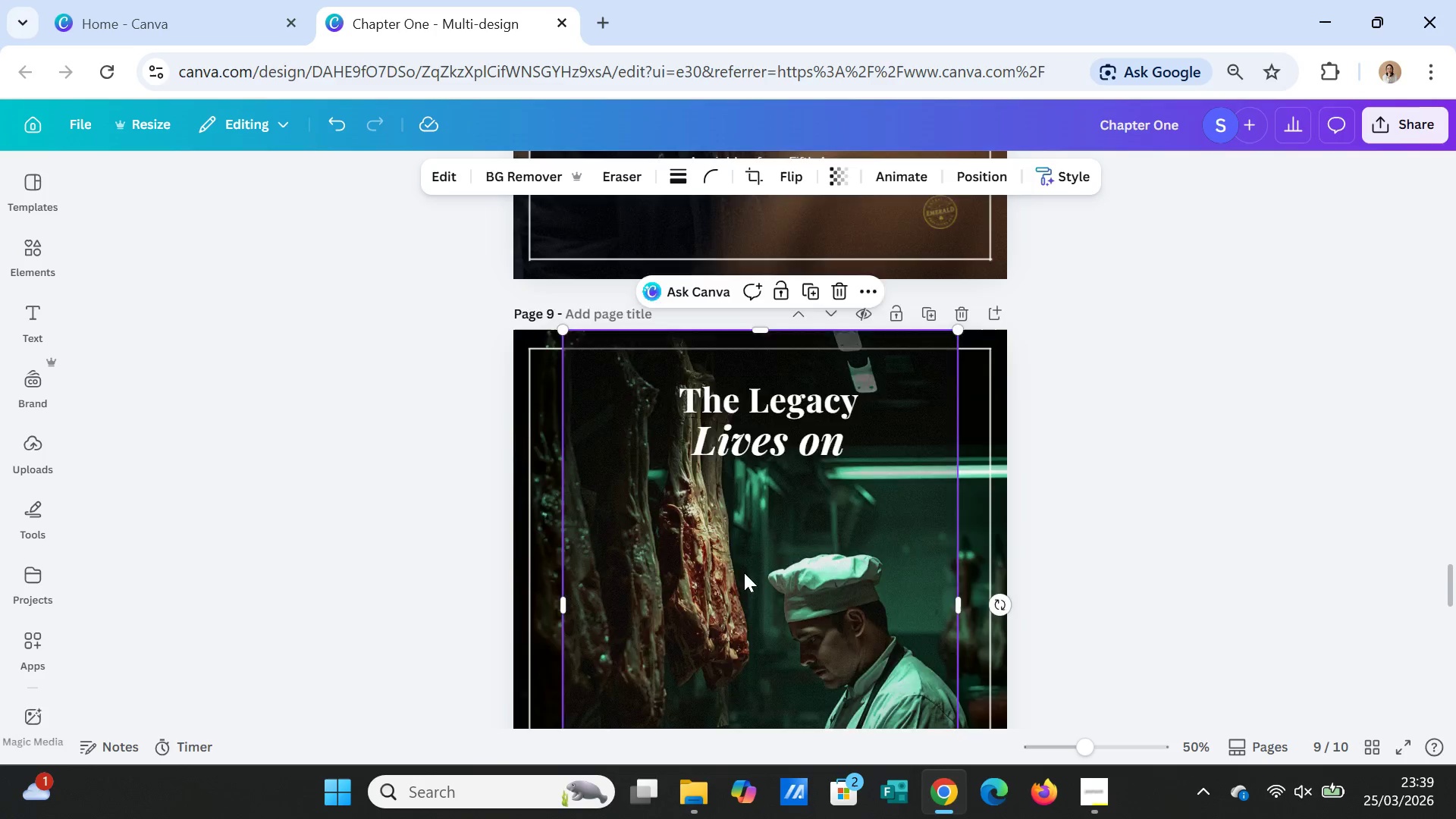 
scroll: coordinate [764, 441], scroll_direction: down, amount: 6.0
 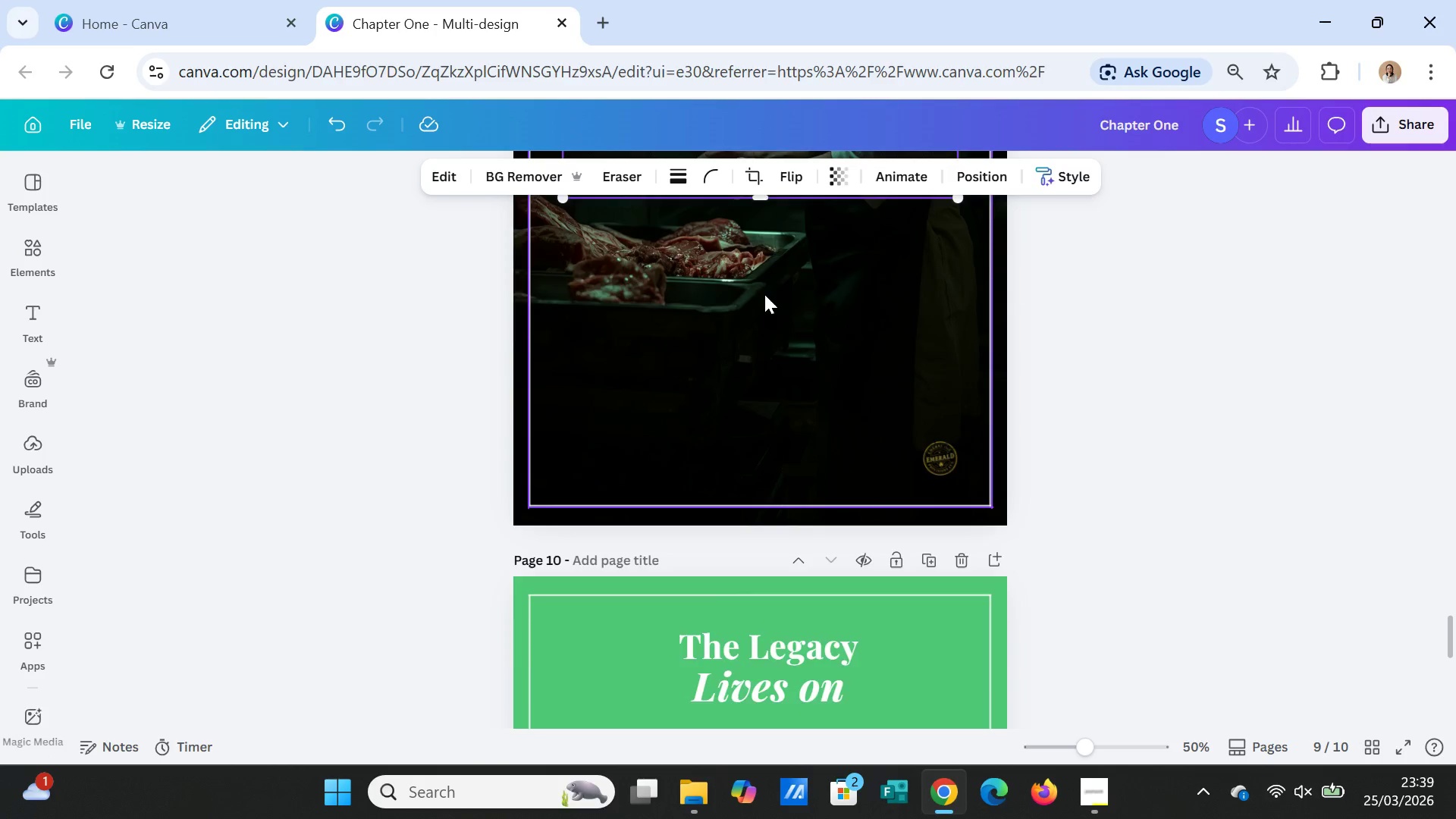 
scroll: coordinate [764, 294], scroll_direction: up, amount: 1.0
 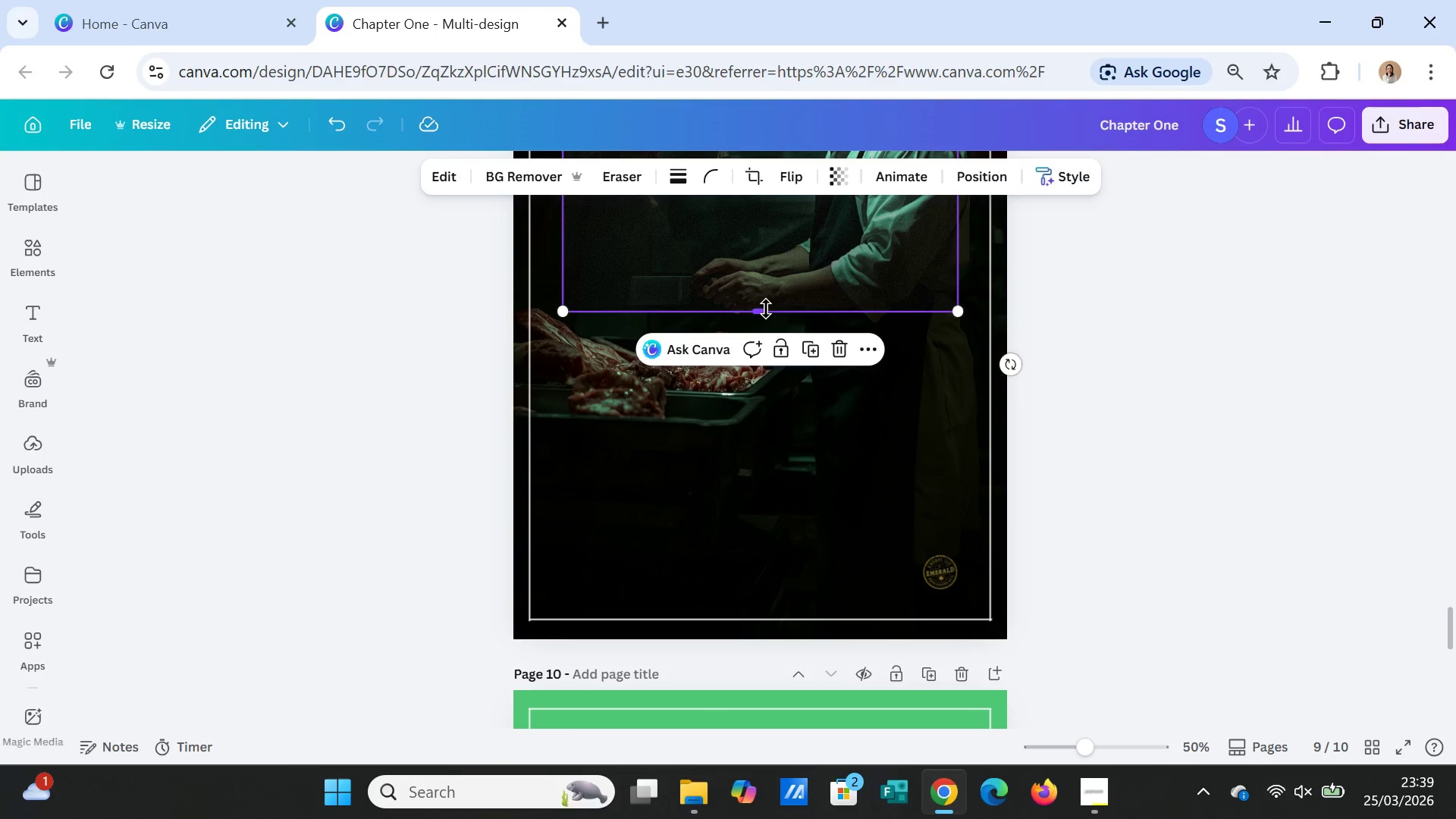 
left_click_drag(start_coordinate=[765, 309], to_coordinate=[761, 637])
 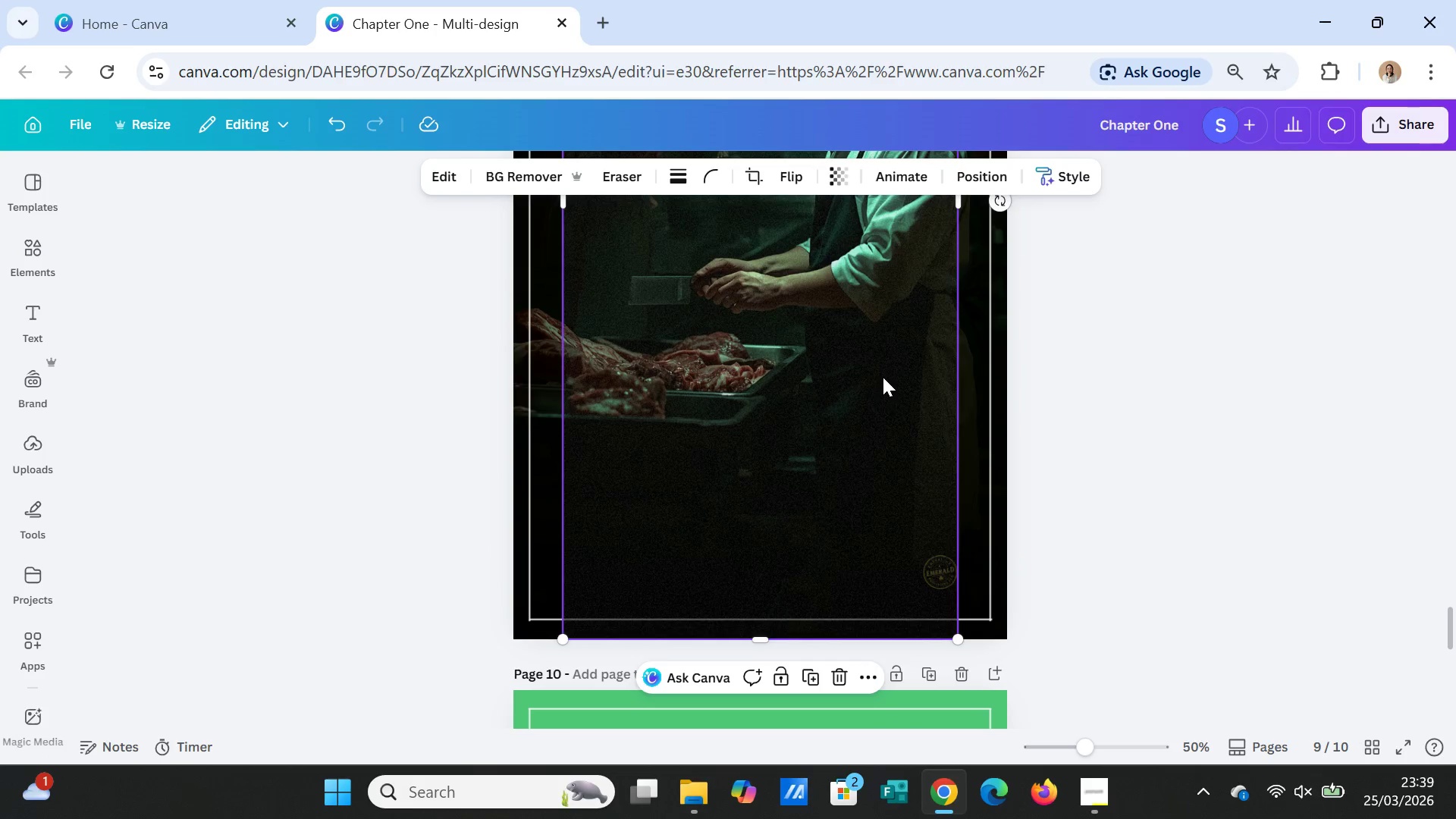 
scroll: coordinate [895, 366], scroll_direction: up, amount: 2.0
 